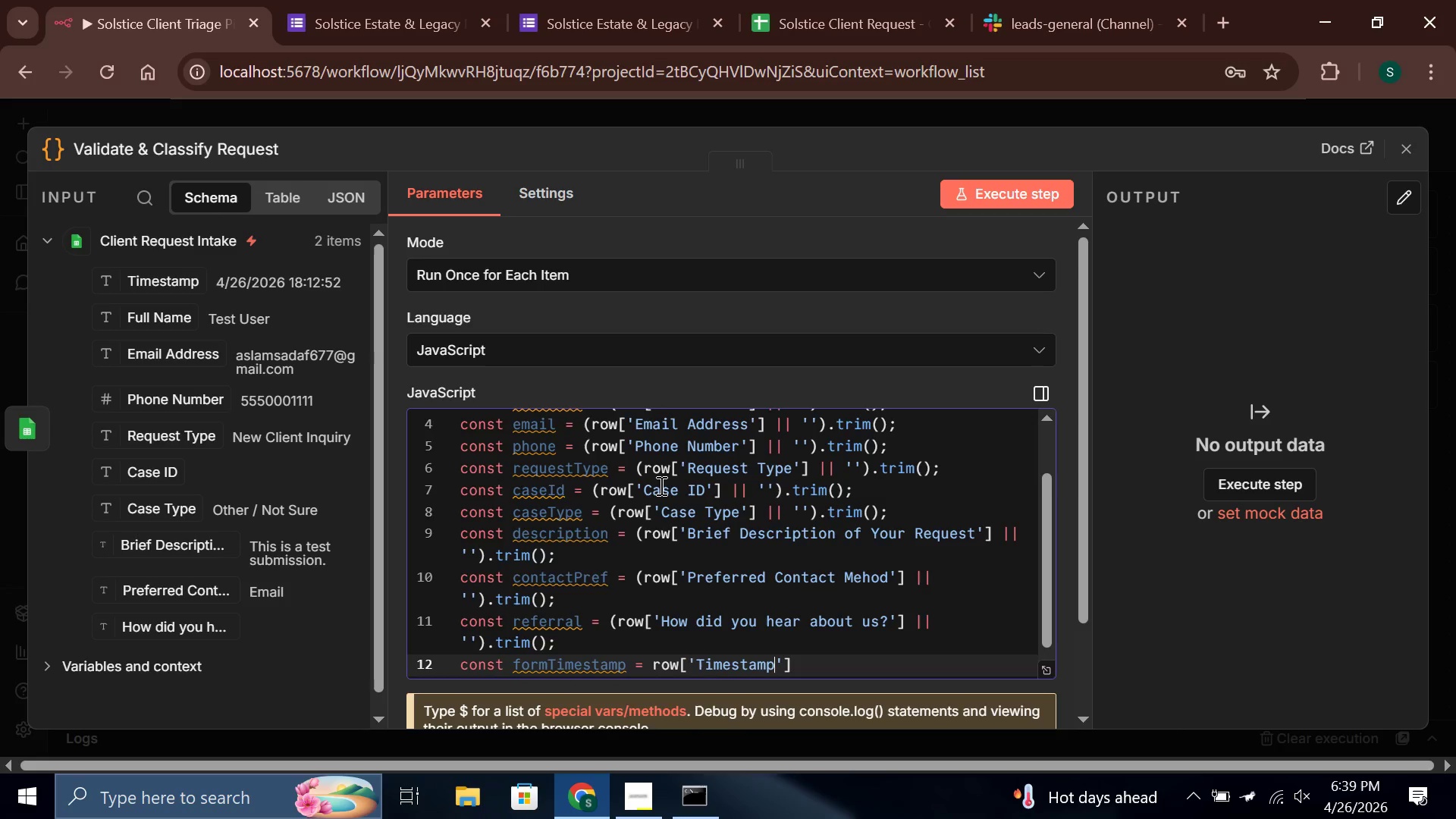 
key(ArrowRight)
 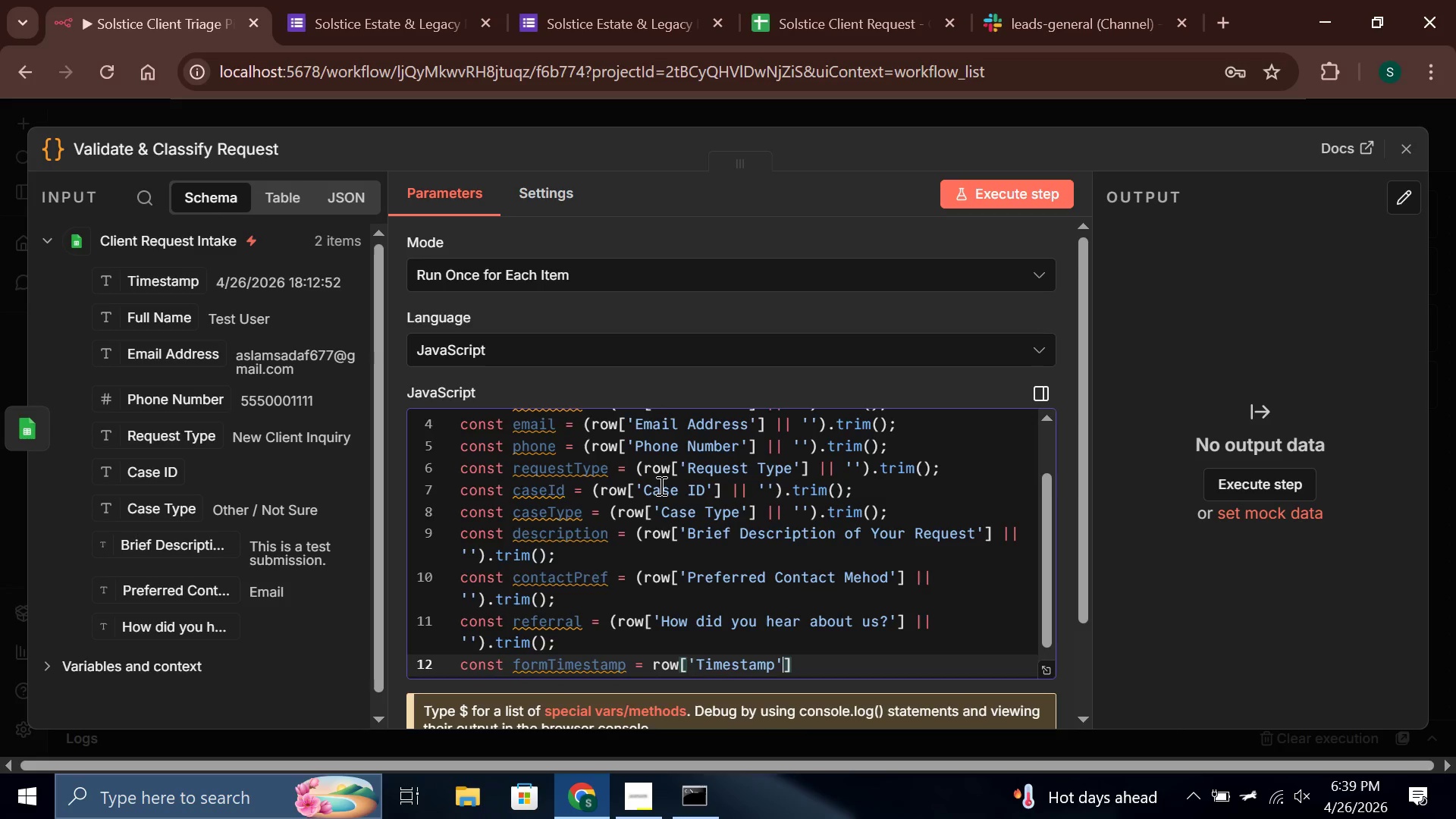 
key(ArrowRight)
 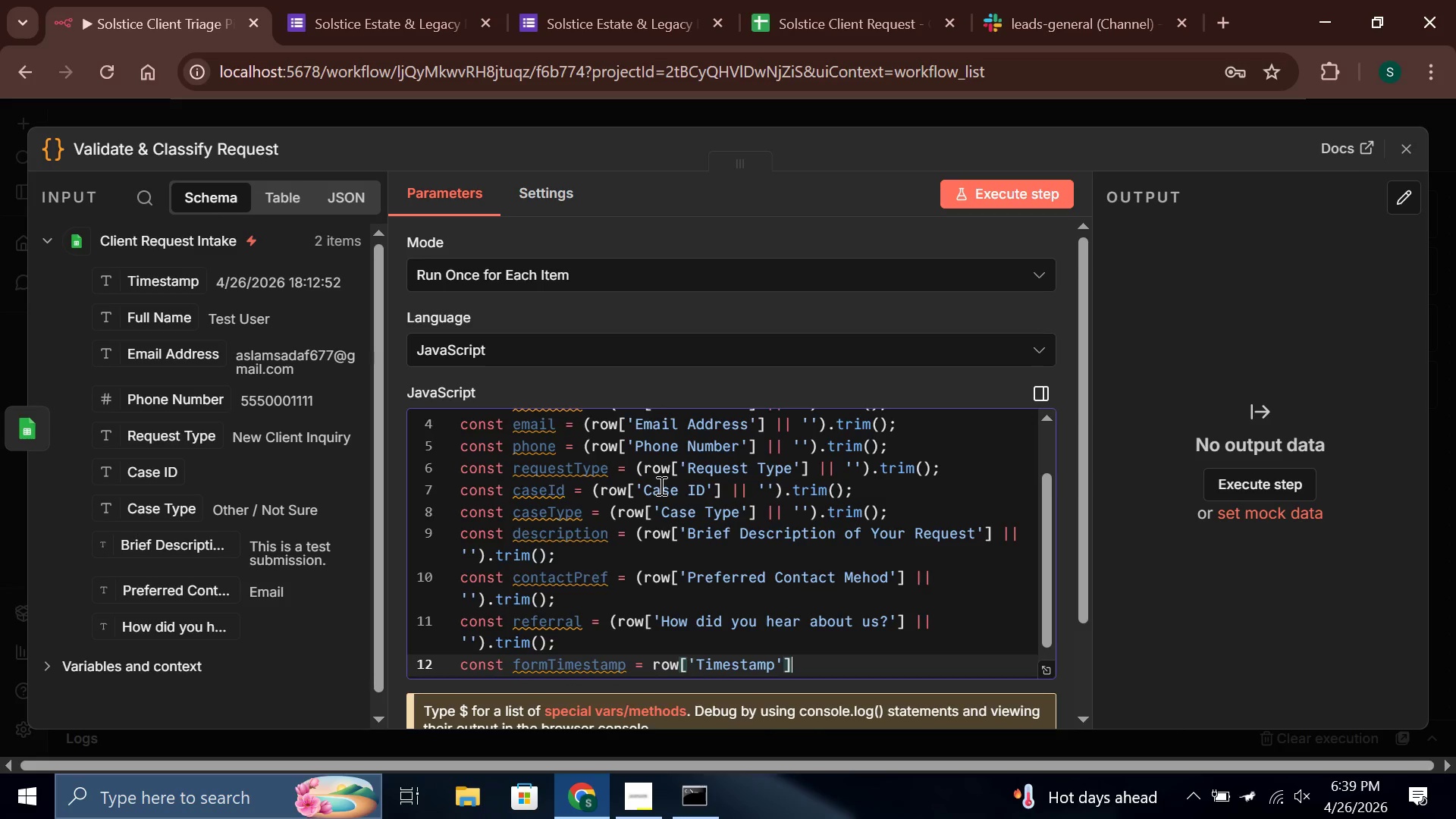 
type( || new Date()
 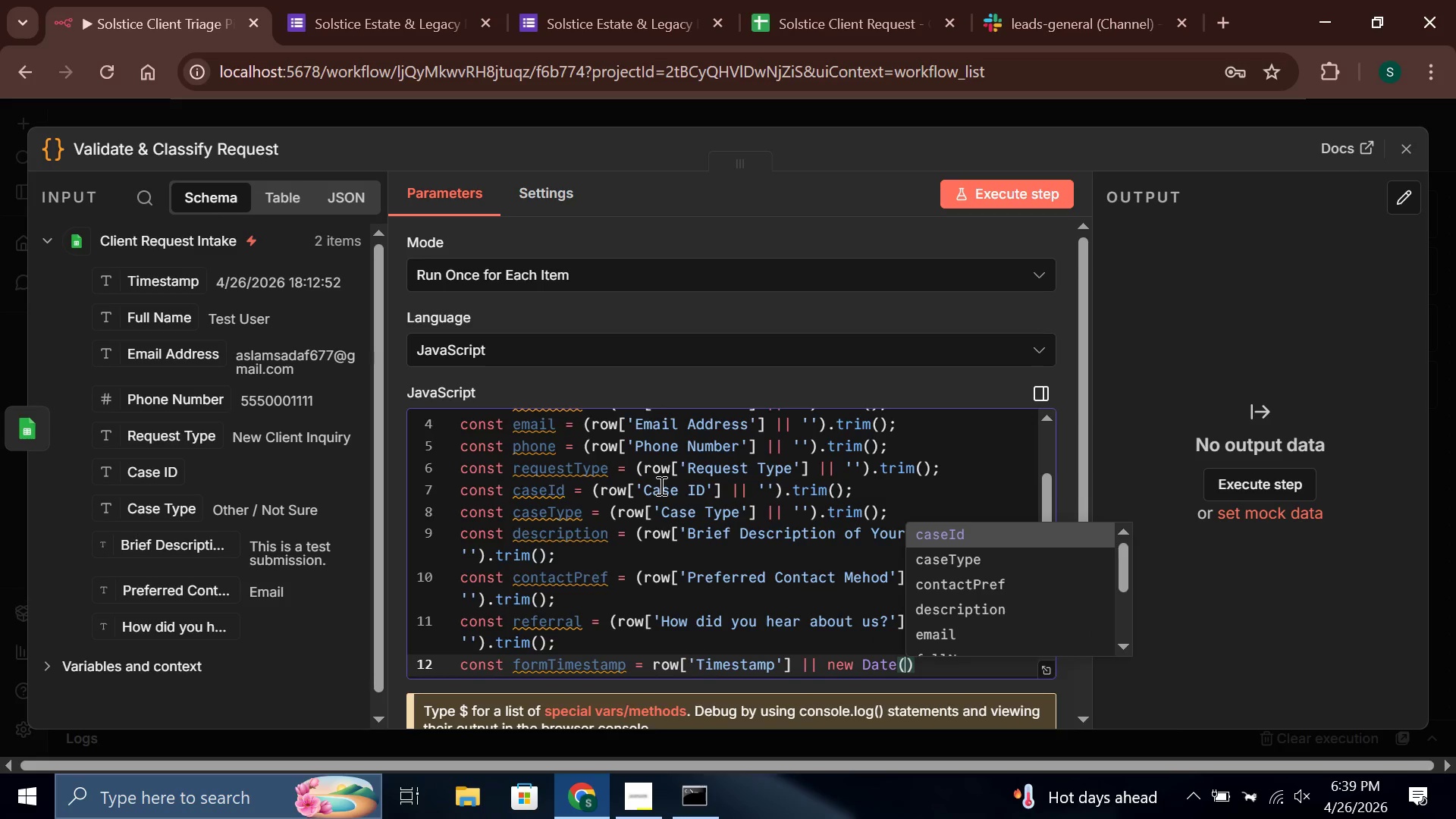 
key(ArrowRight)
 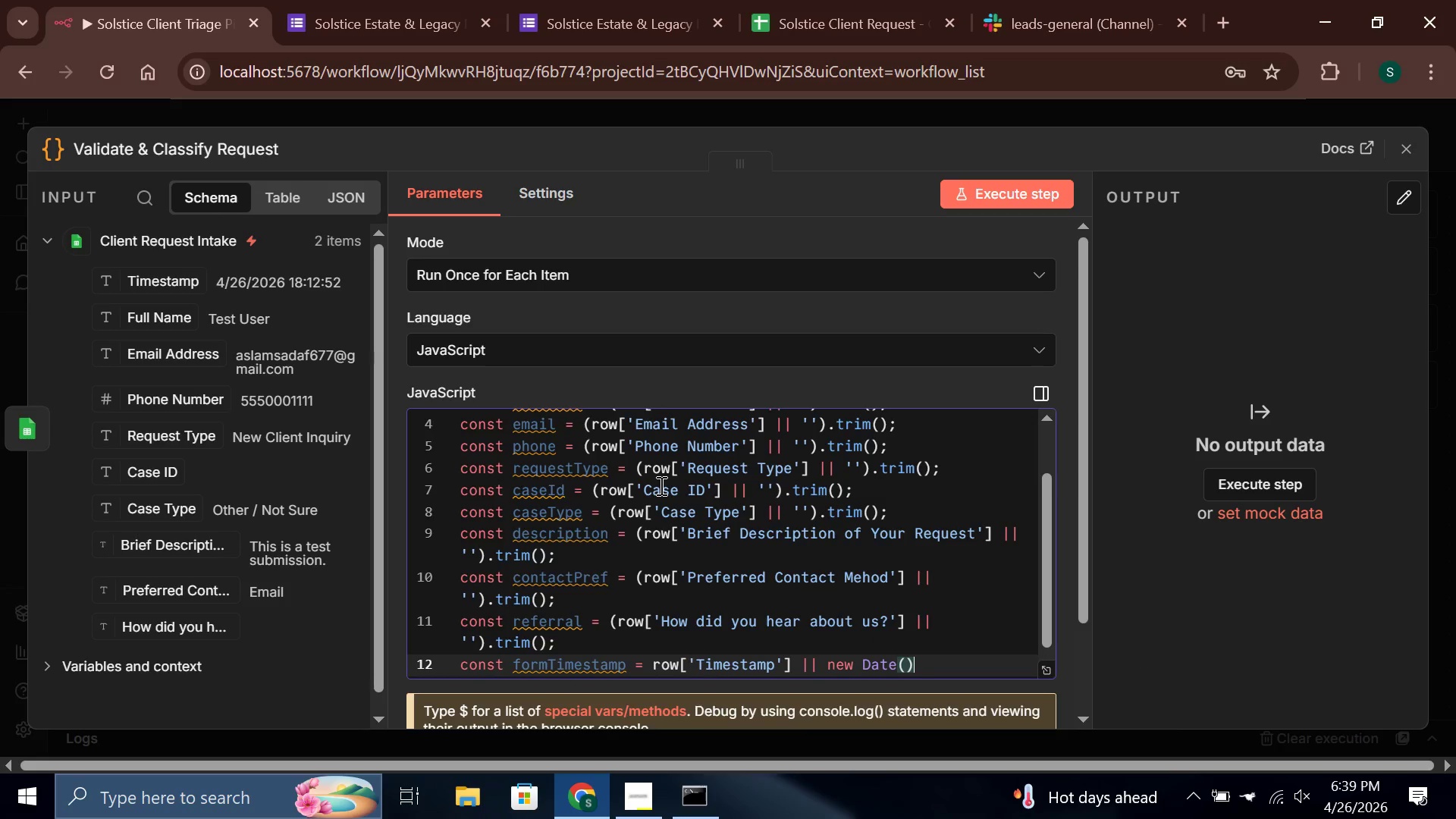 
type(.ti)
key(Backspace)
type(oISO)
 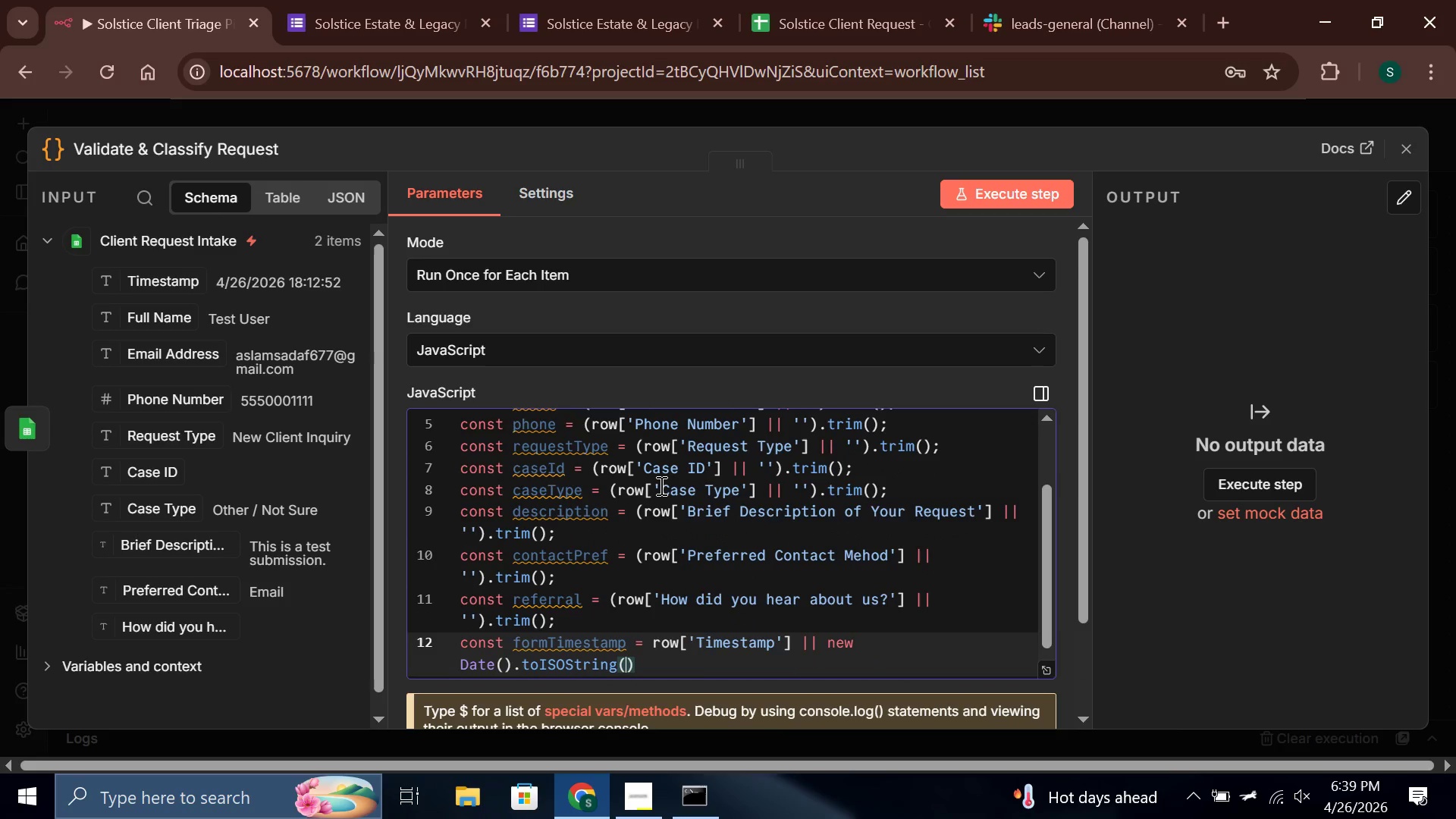 
 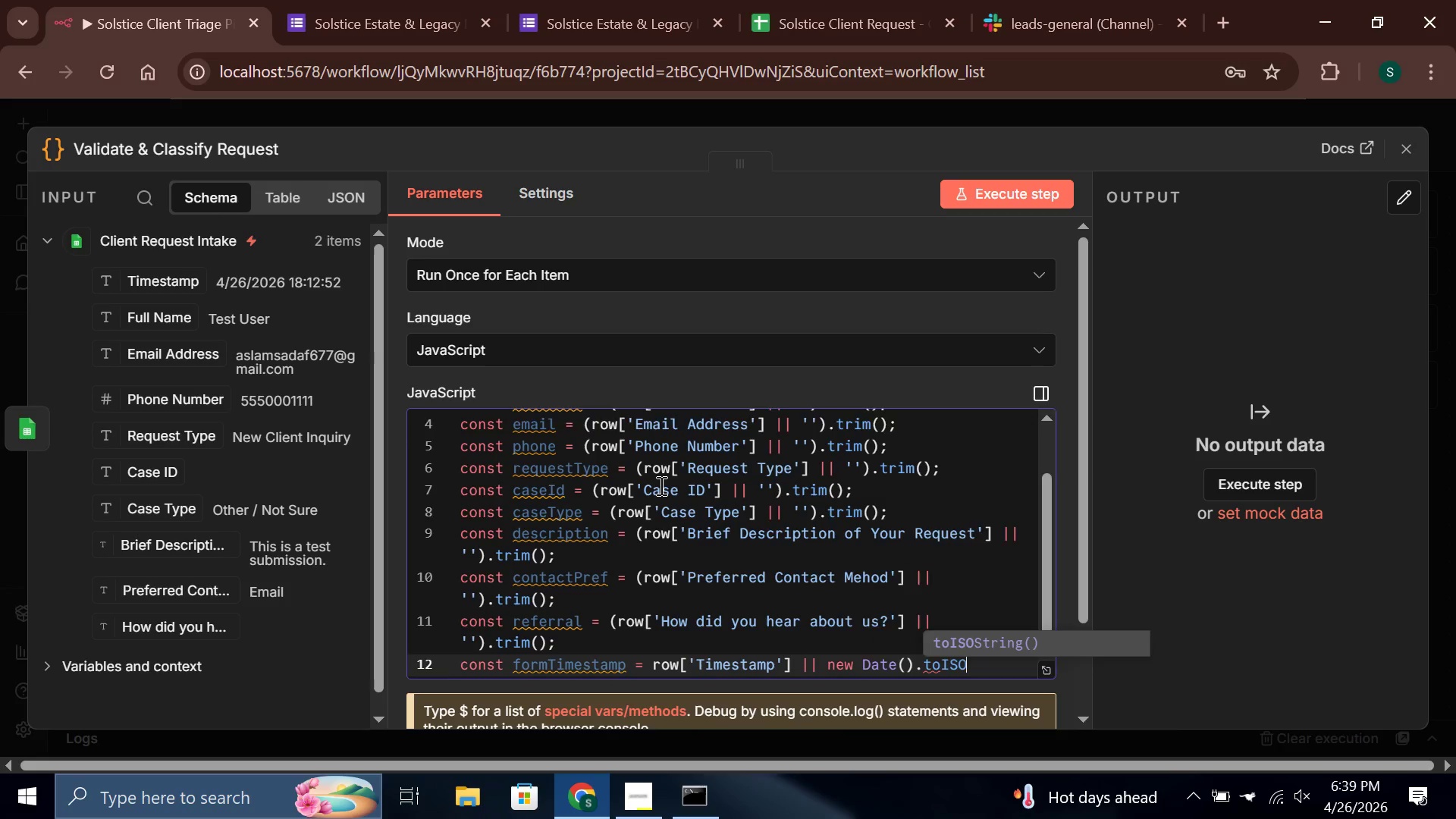 
key(Enter)
 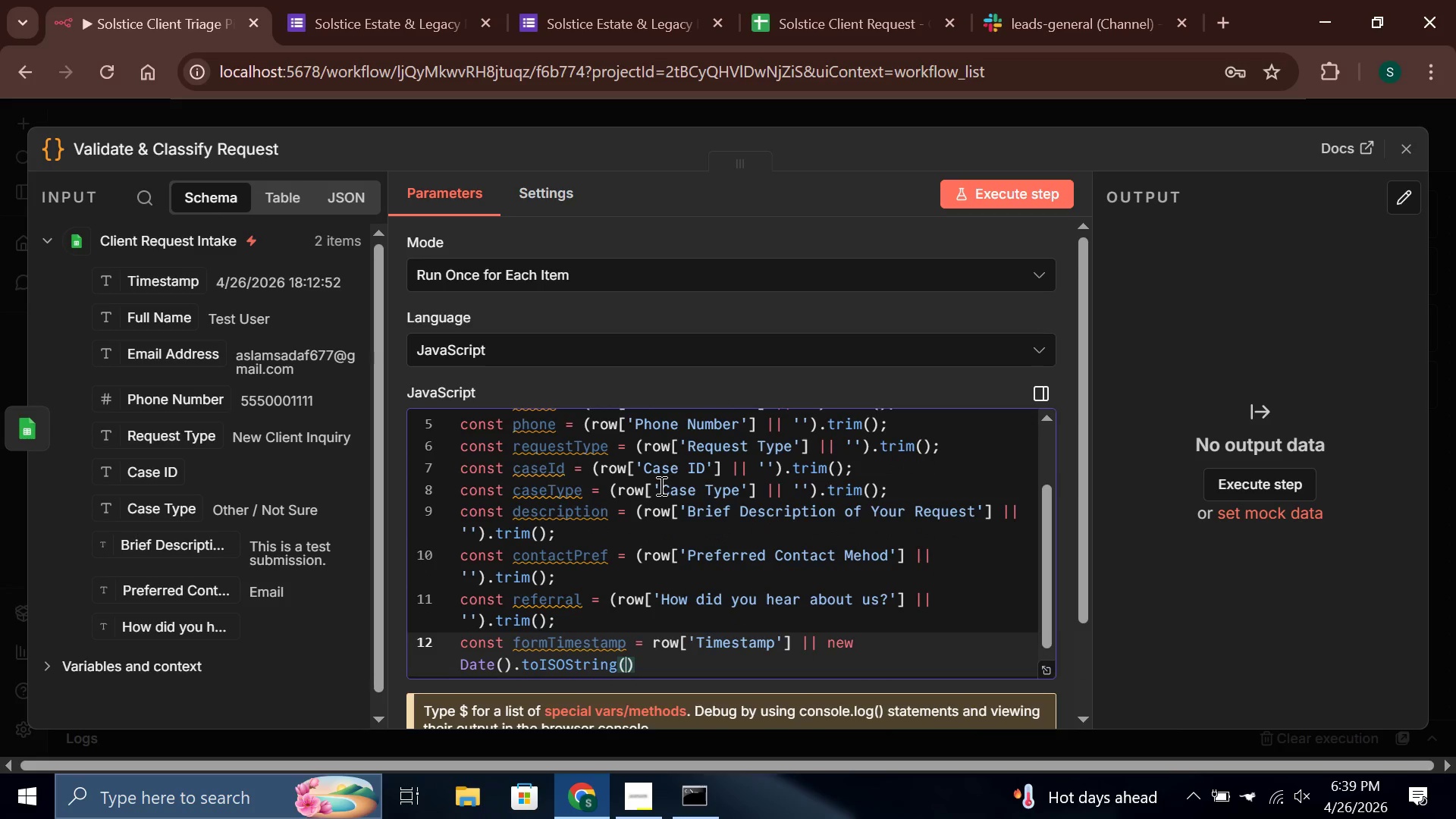 
key(ArrowRight)
 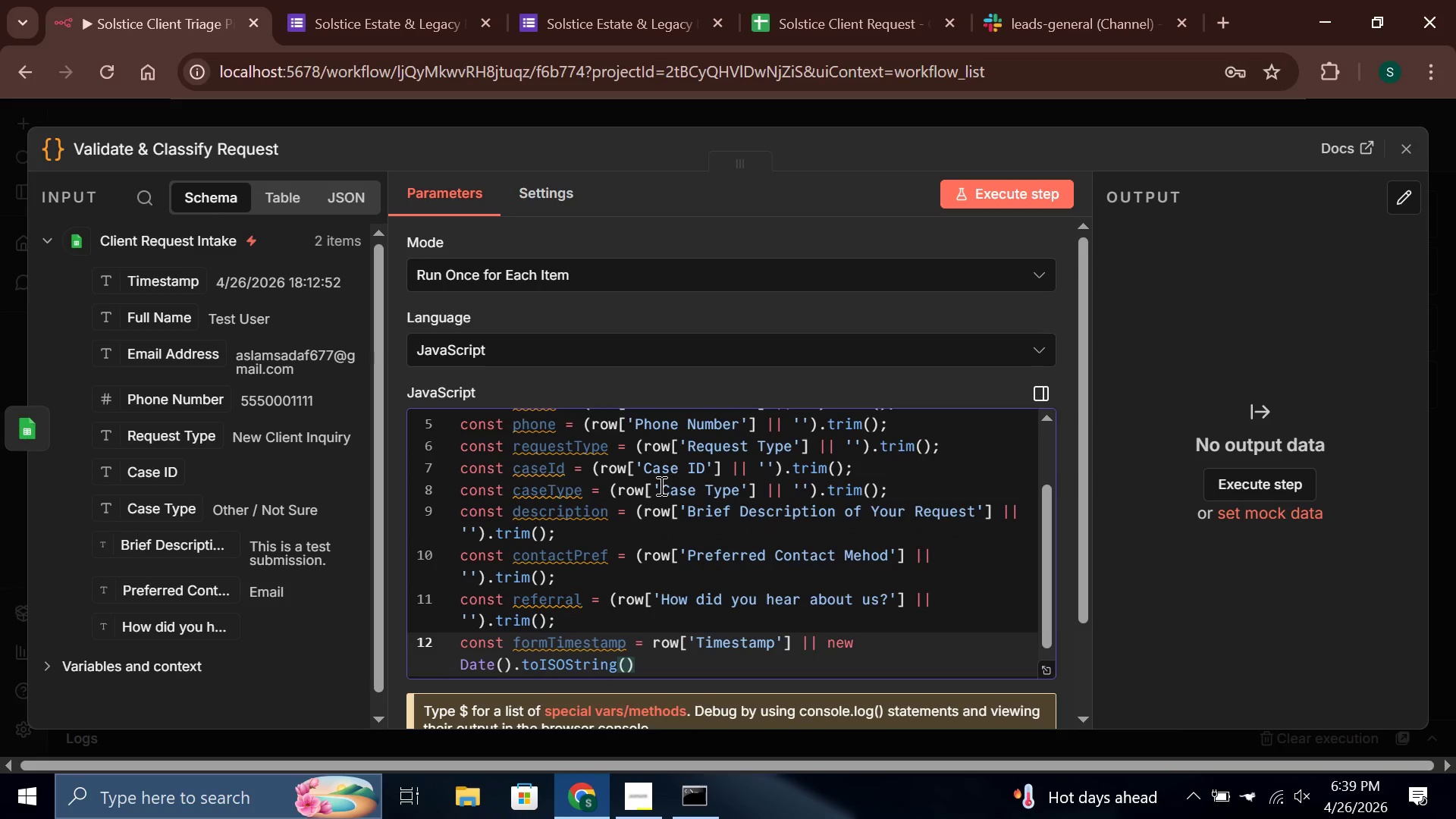 
key(Semicolon)
 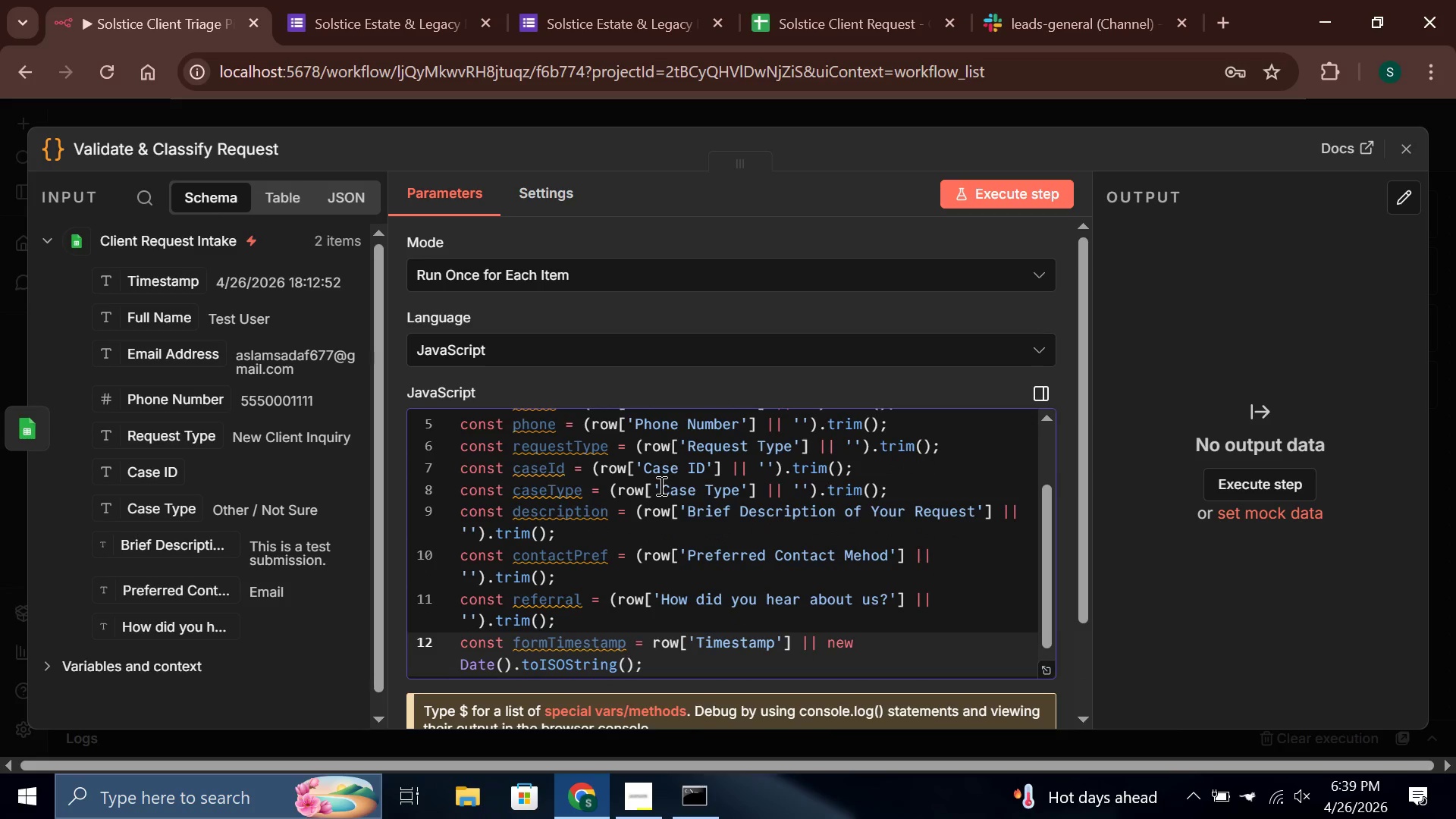 
key(Enter)
 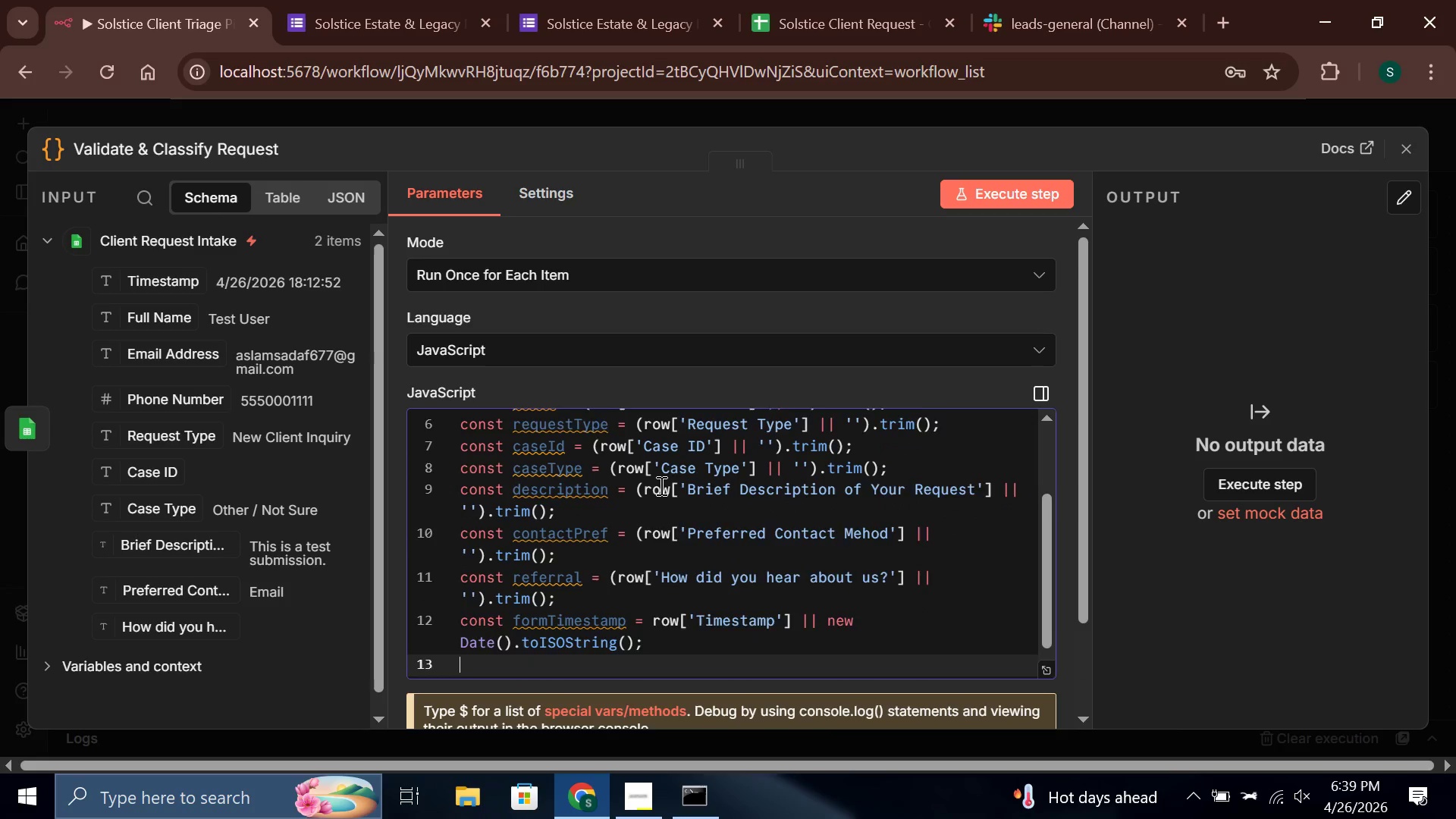 
key(Enter)
 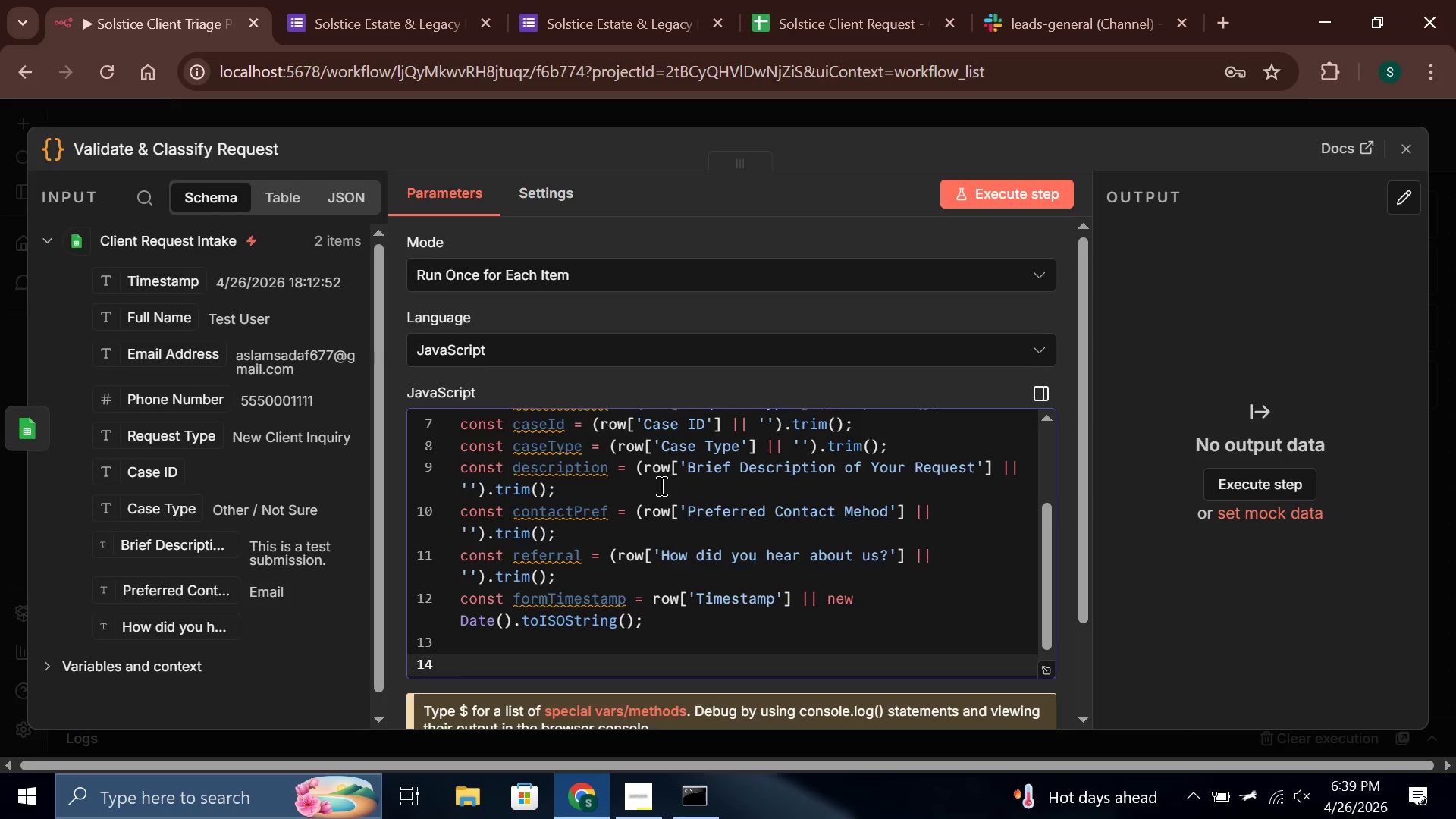 
type(is )
key(Backspace)
key(Backspace)
type(f (!full)
 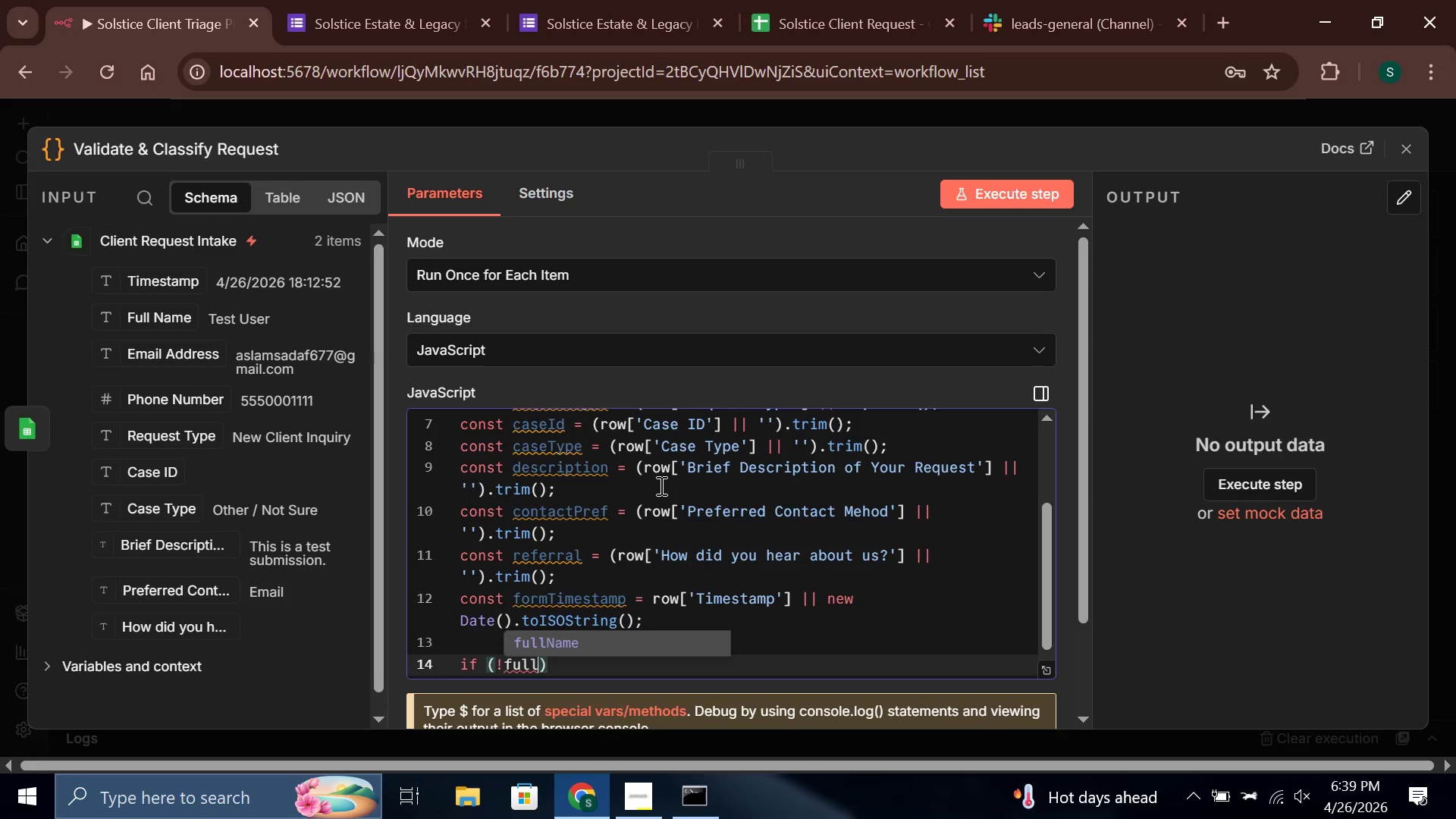 
key(Enter)
 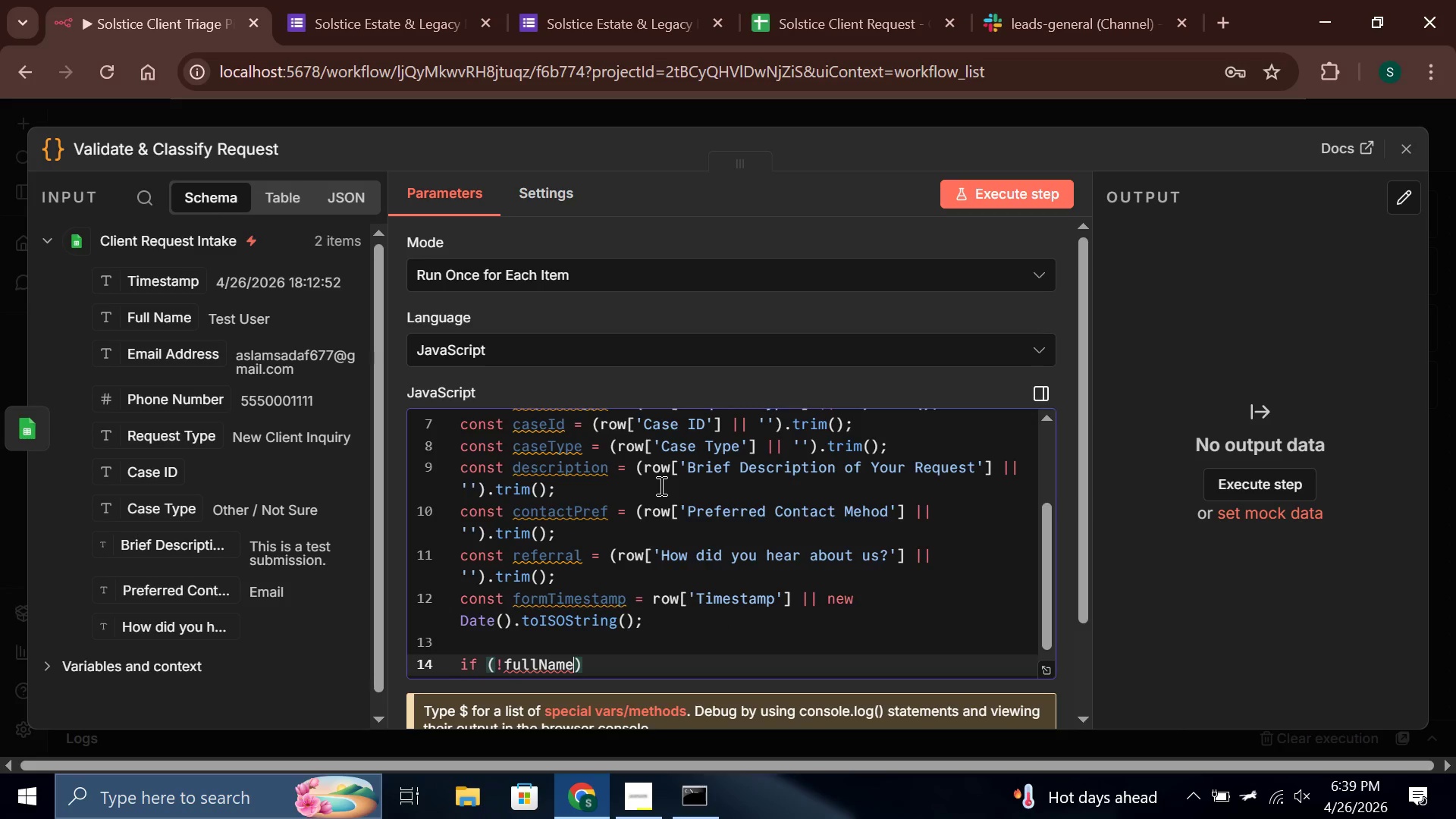 
type( && !ema)
 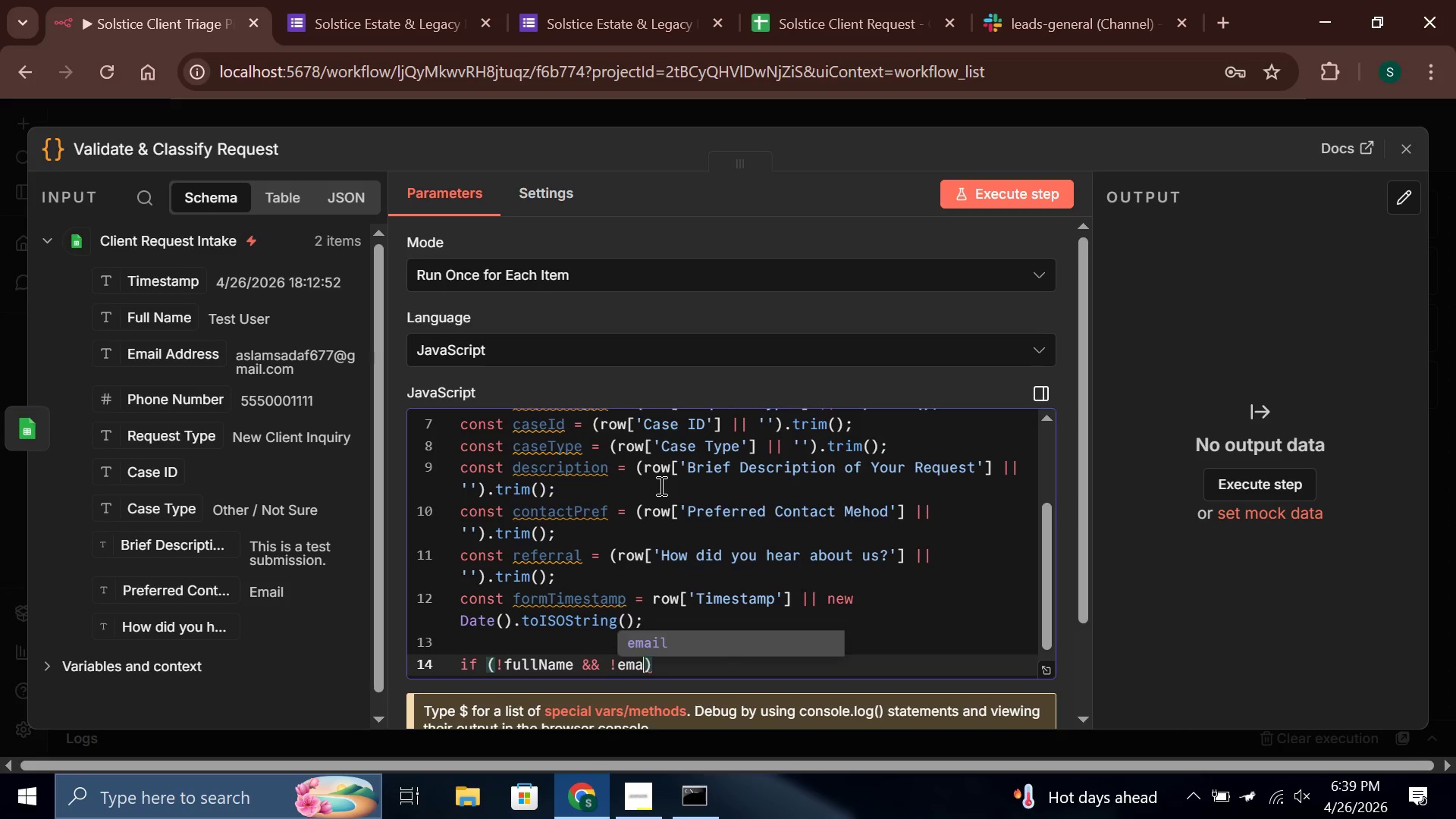 
 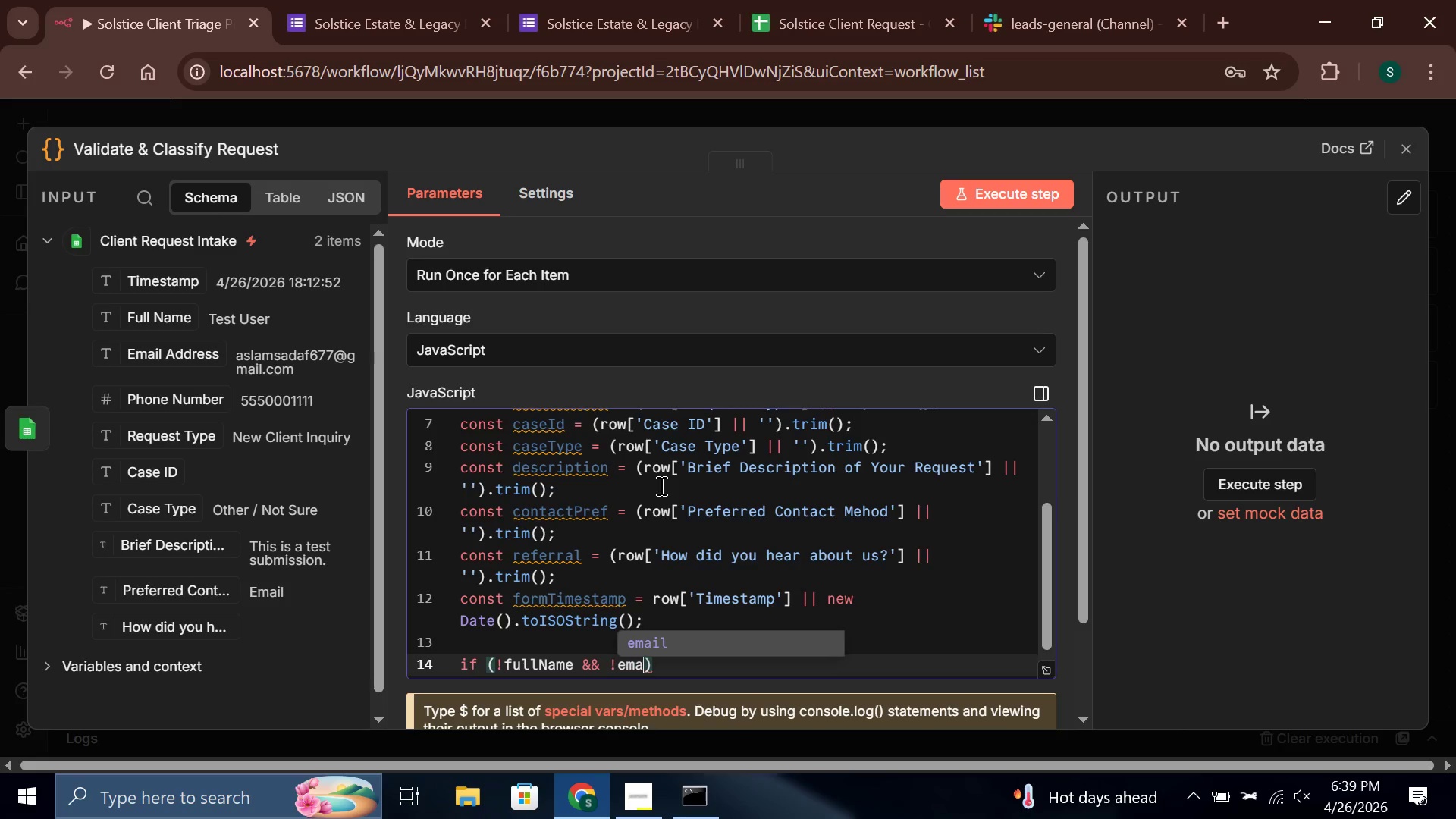 
key(Enter)
 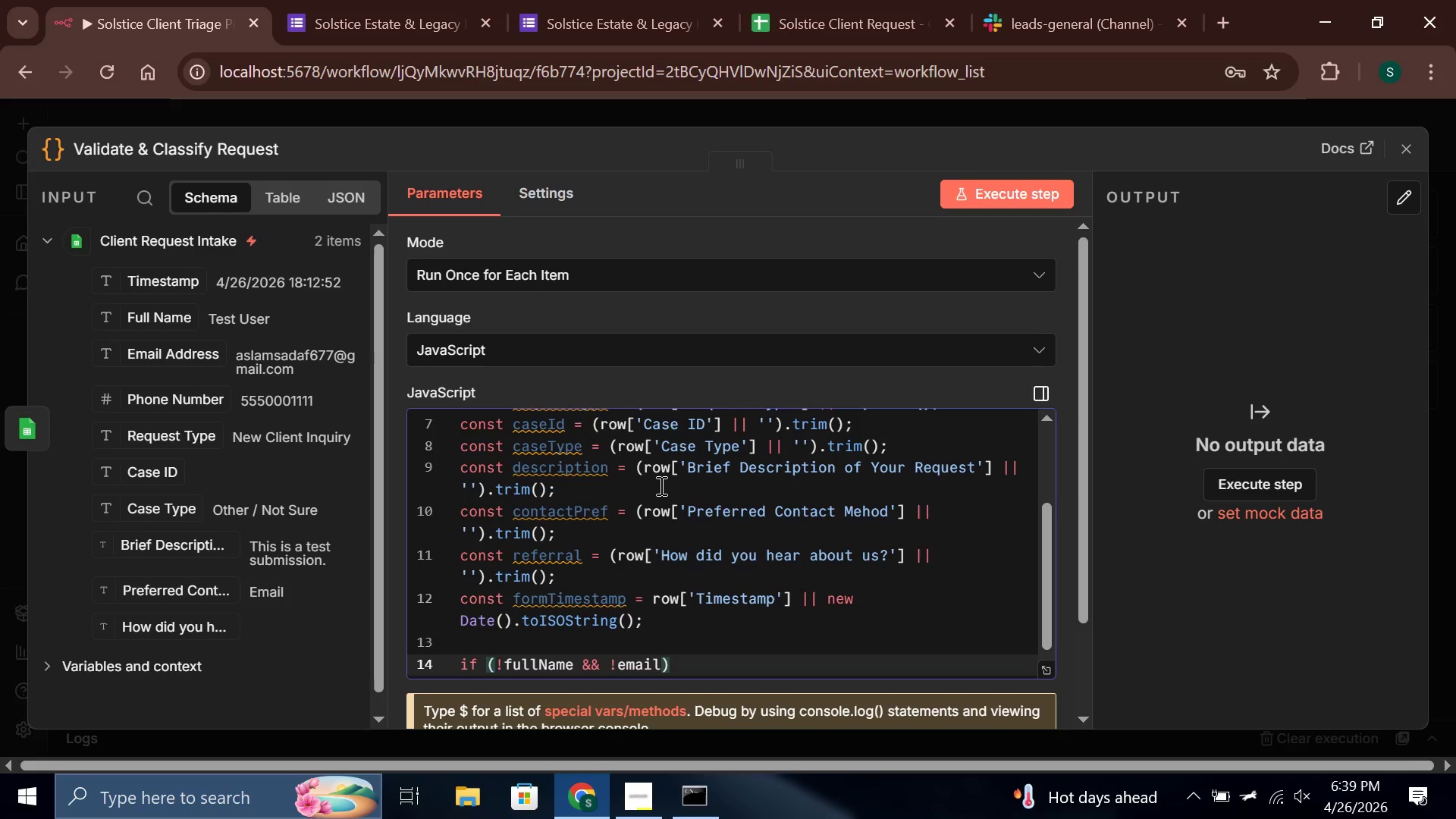 
type( && !req)
 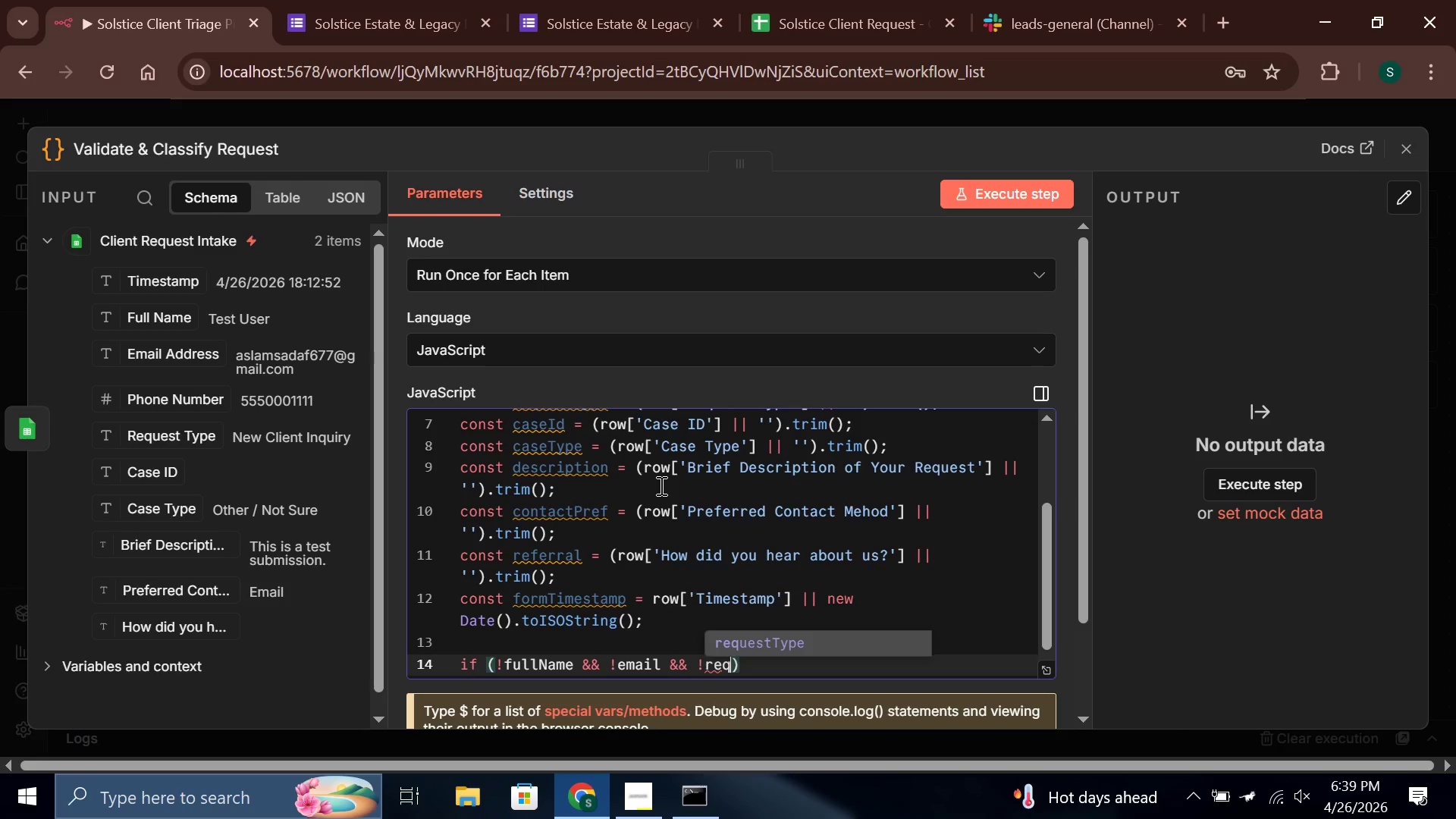 
key(Enter)
 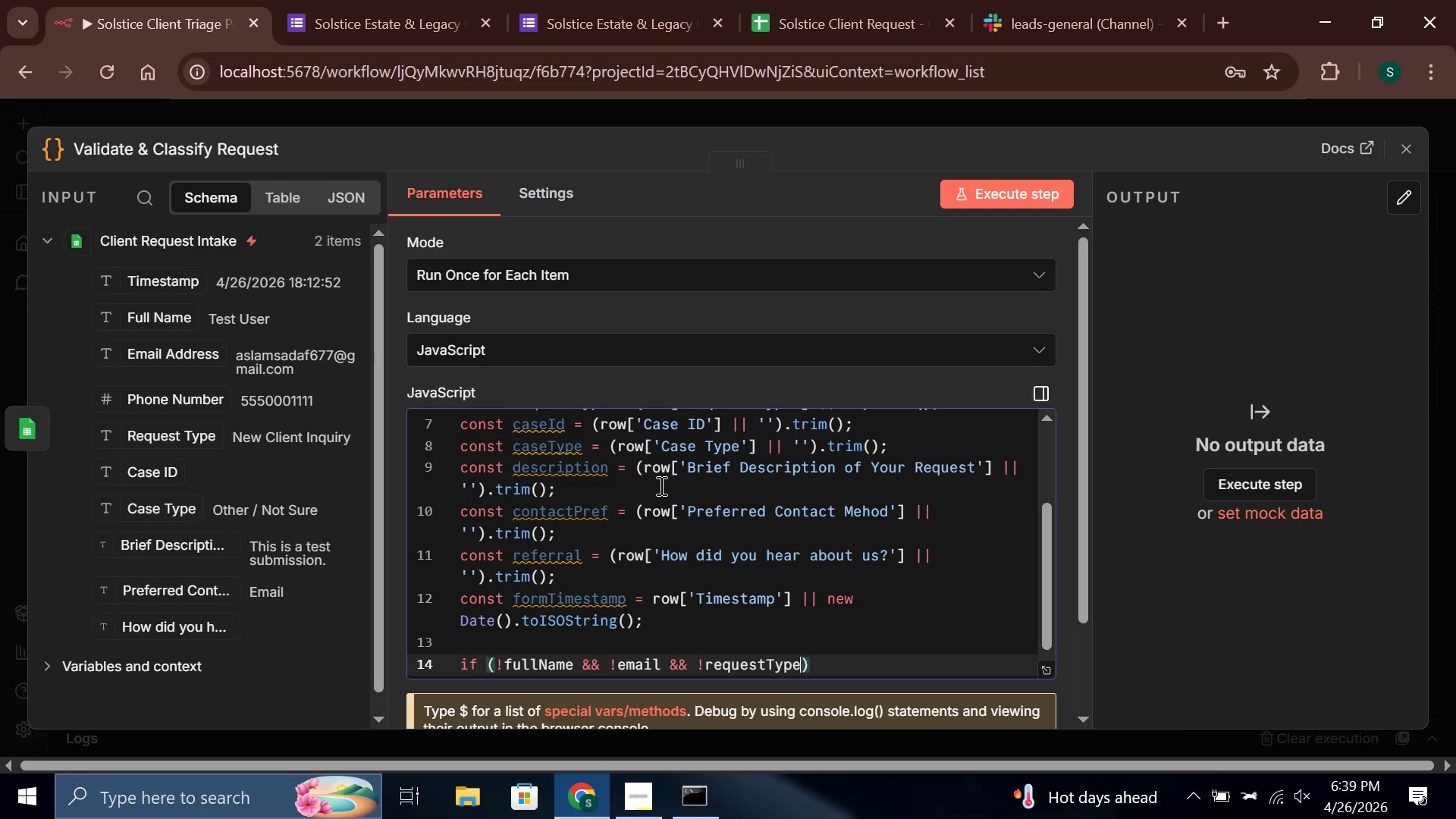 
key(ArrowRight)
 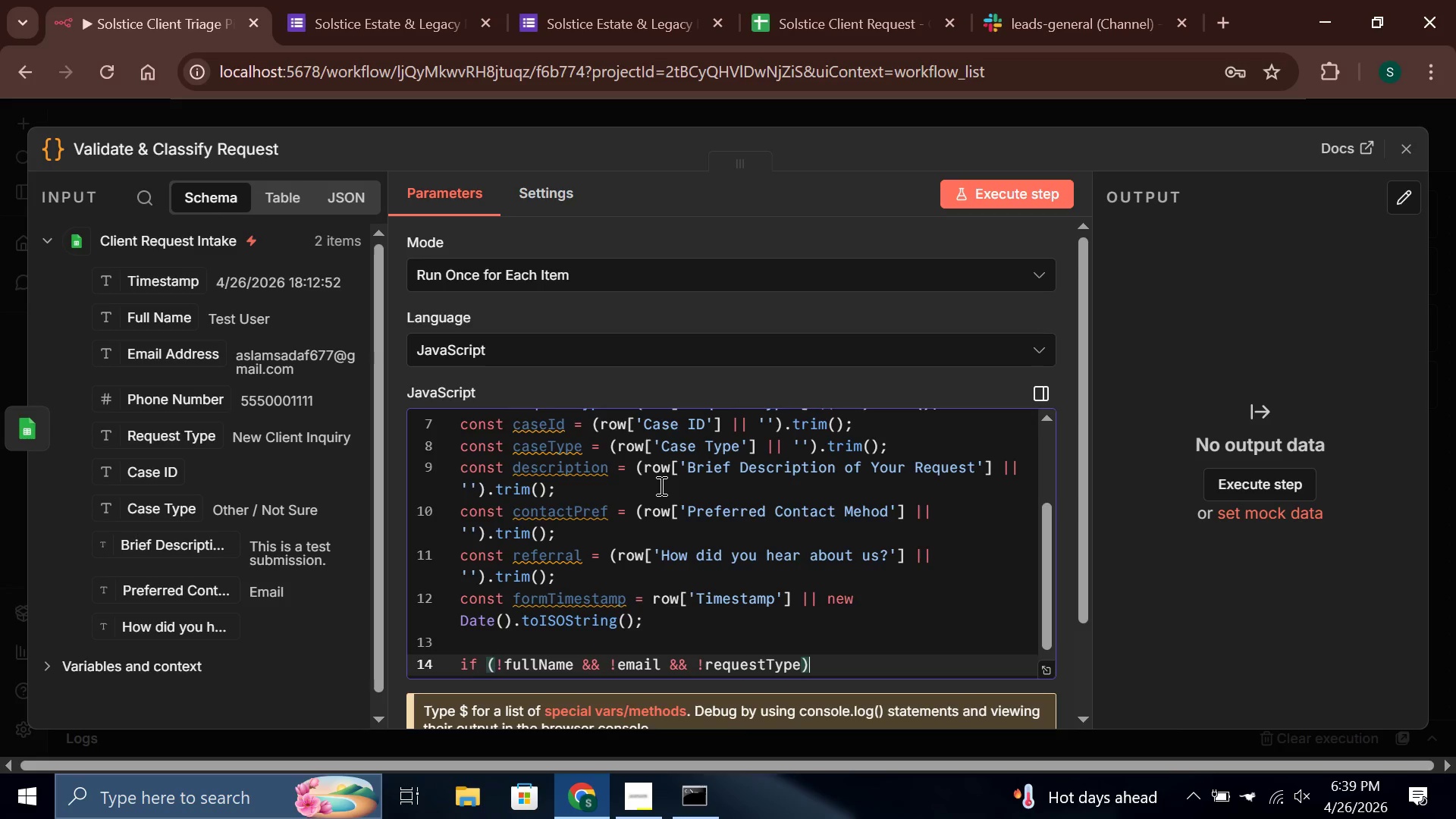 
key(Space)
 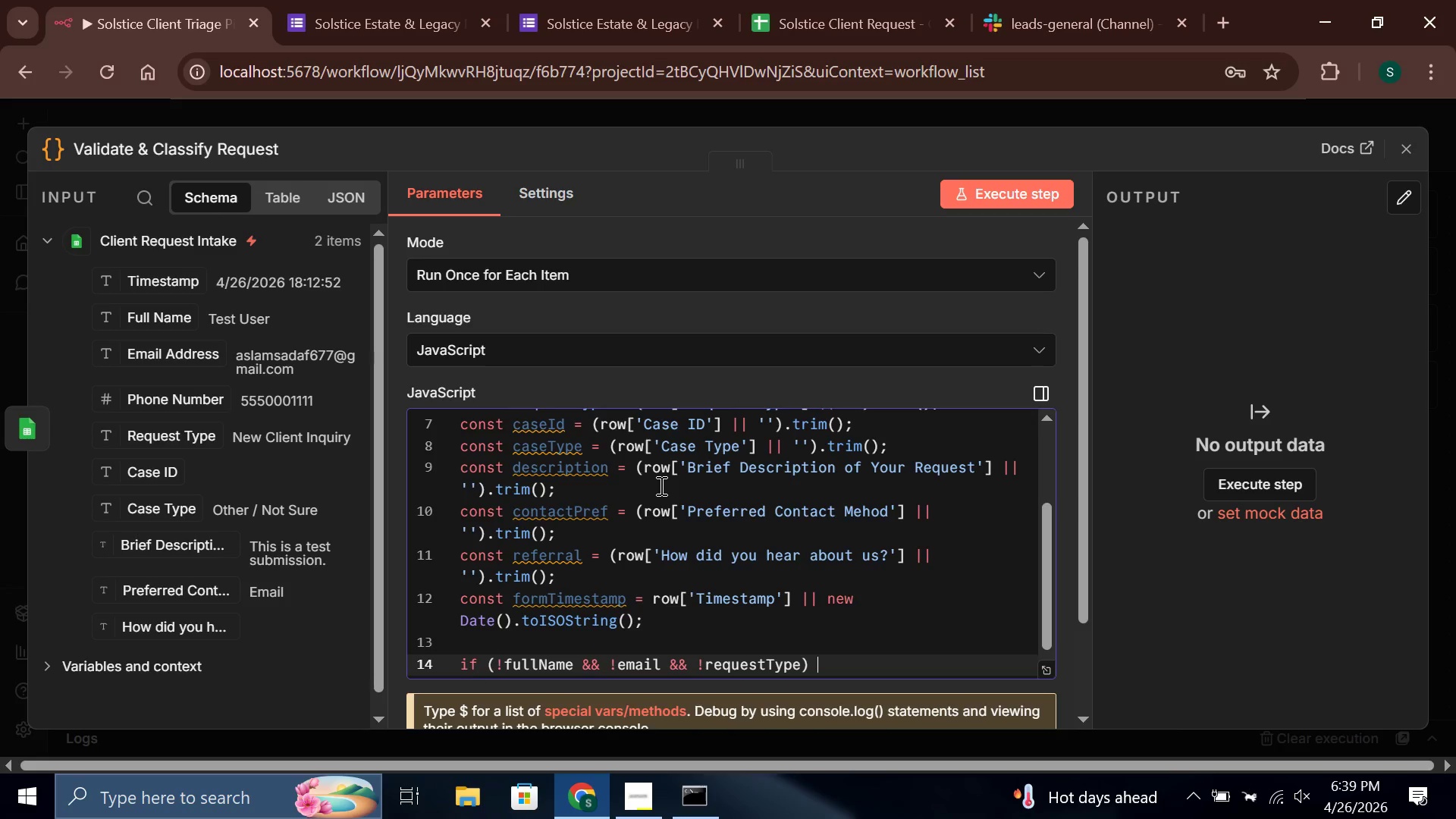 
key(Shift+BracketLeft)
 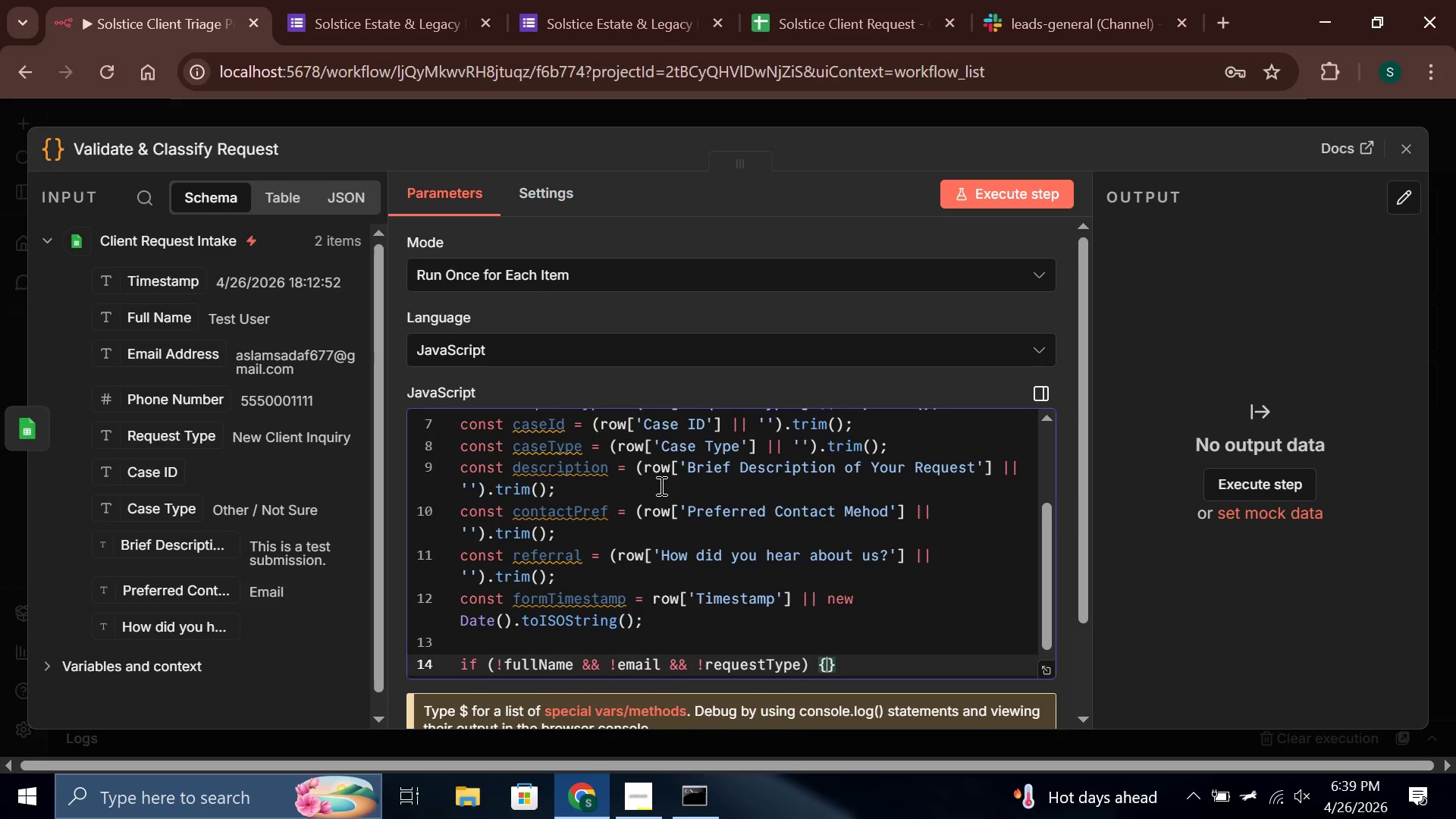 
key(Enter)
 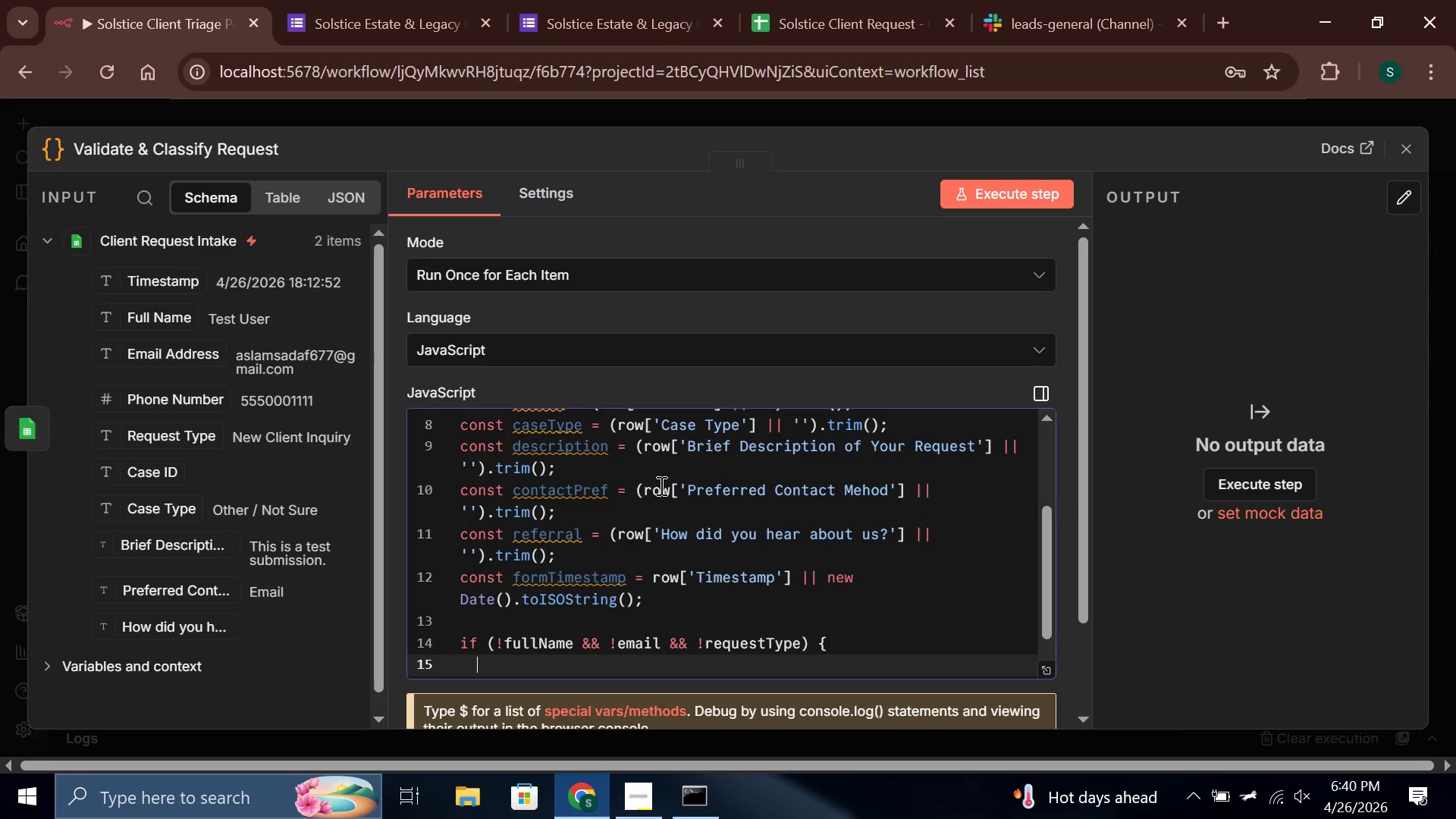 
type(return[)
 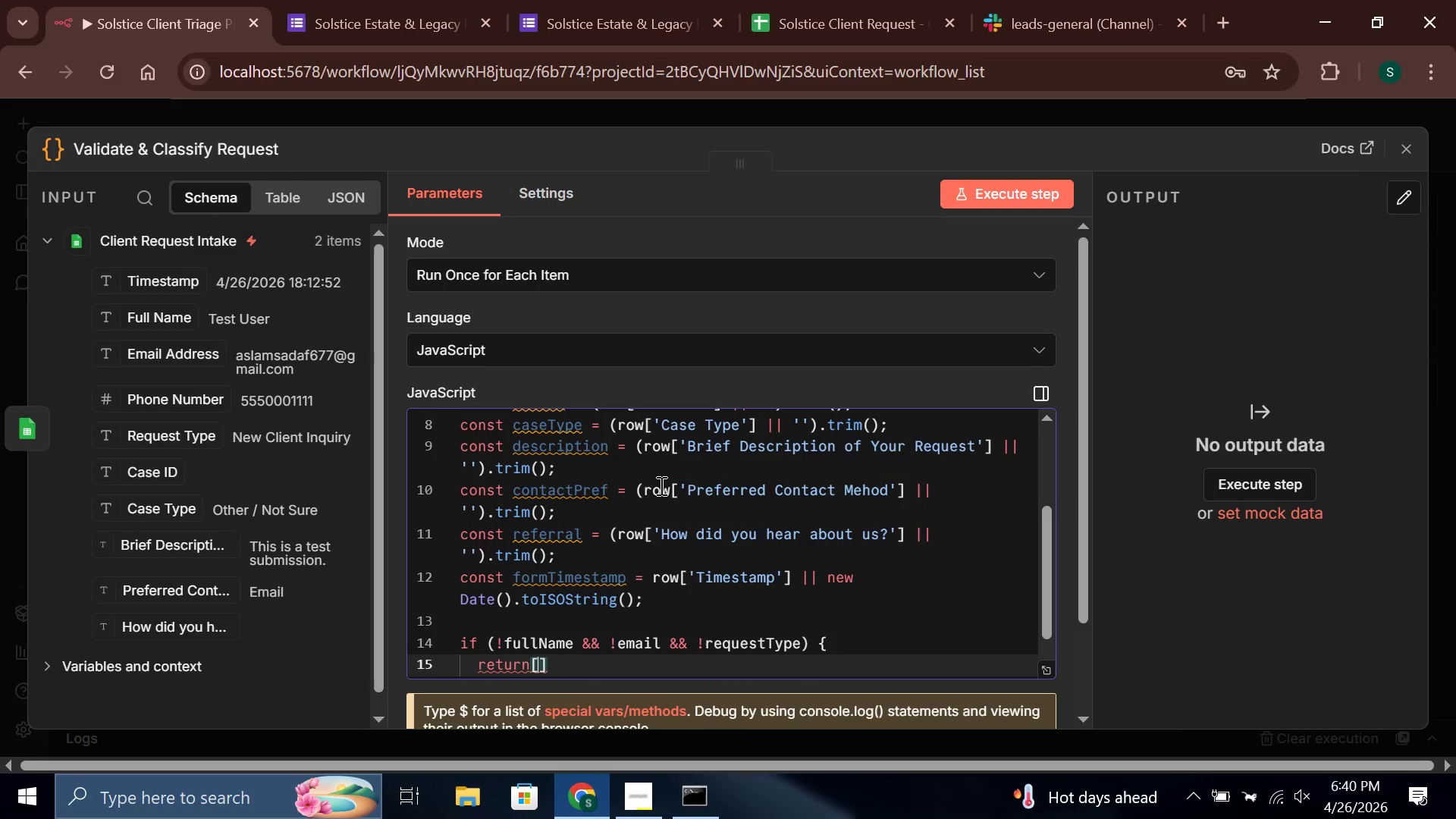 
key(ArrowLeft)
 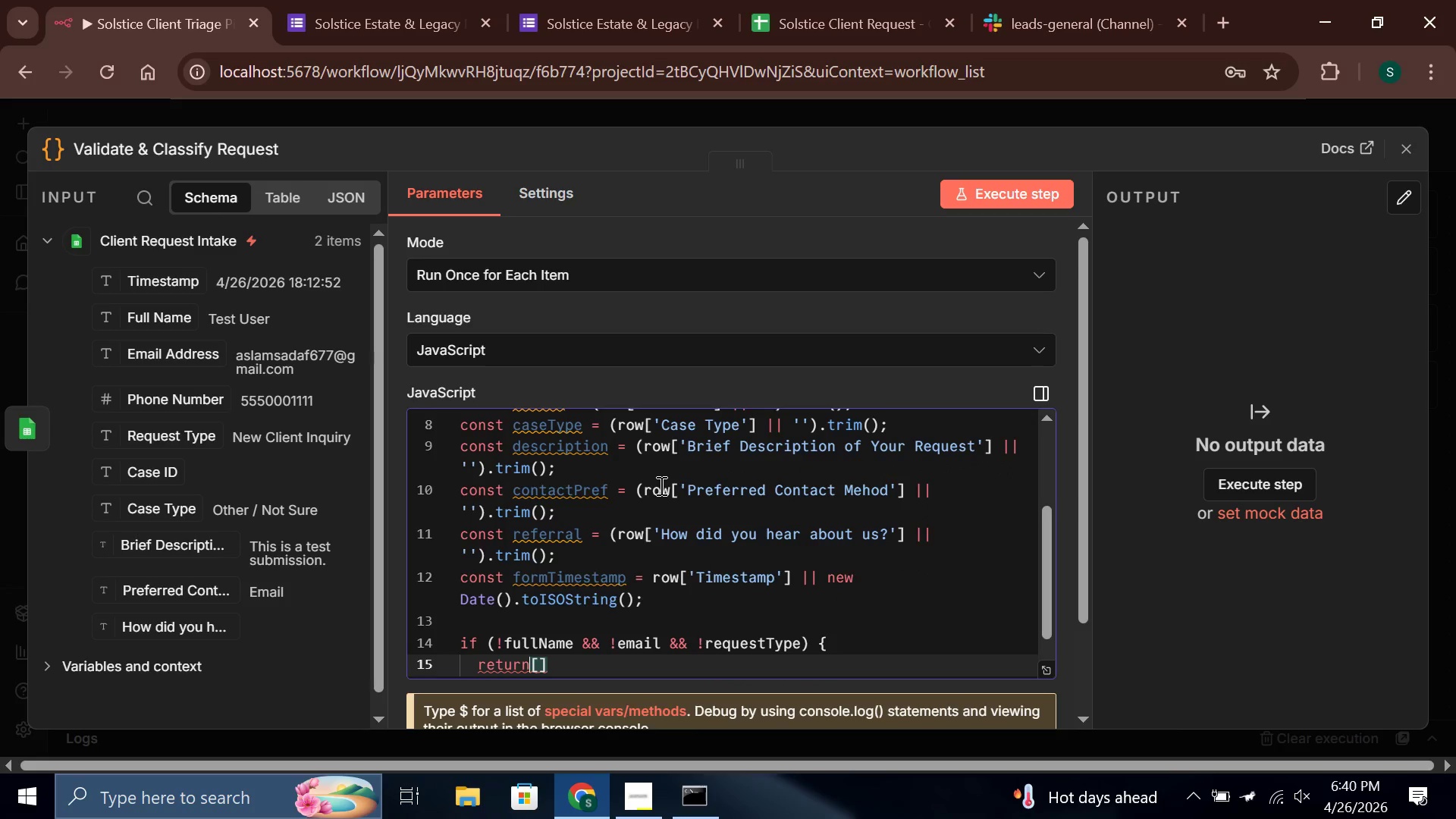 
key(Space)
 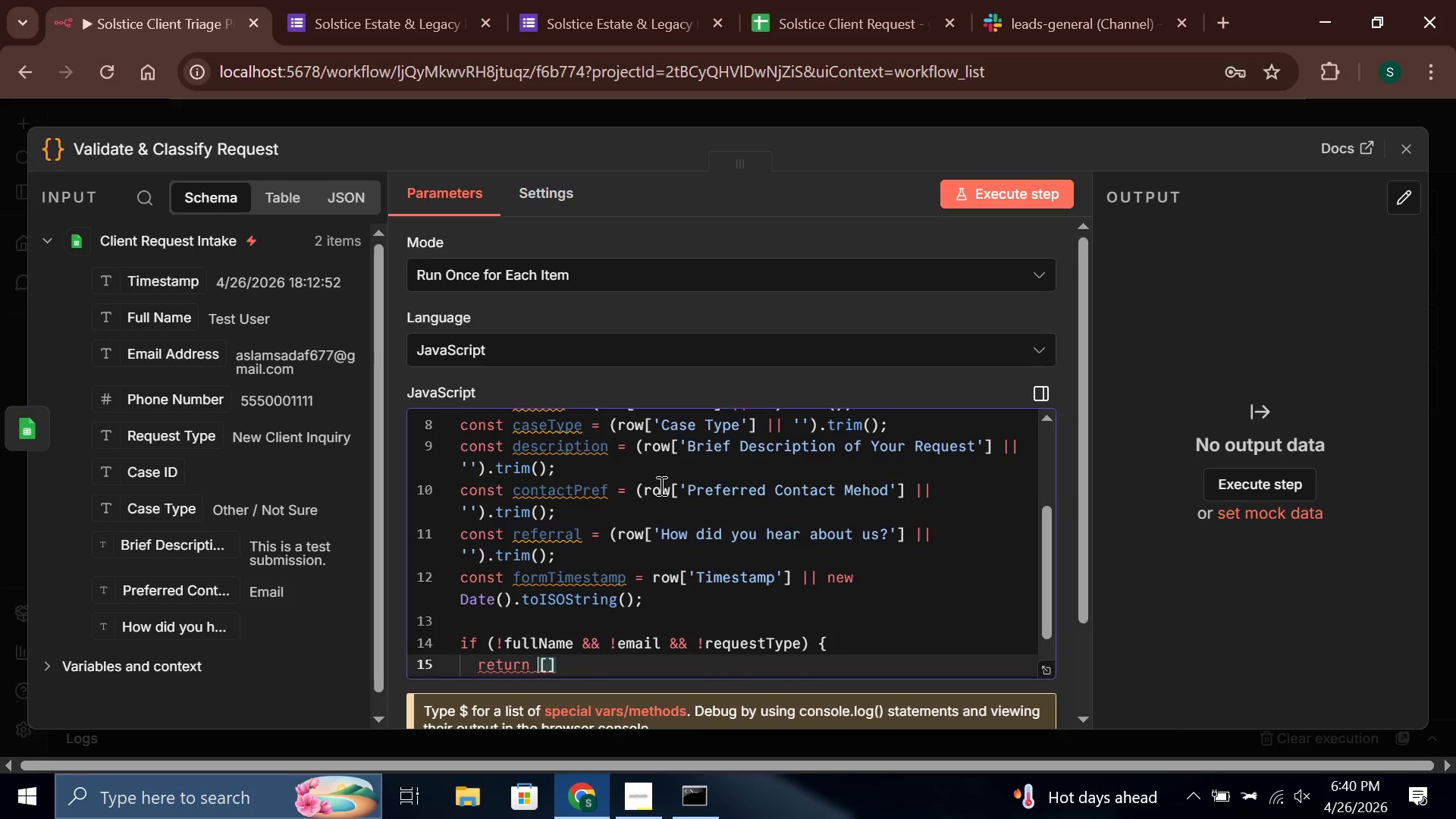 
key(ArrowRight)
 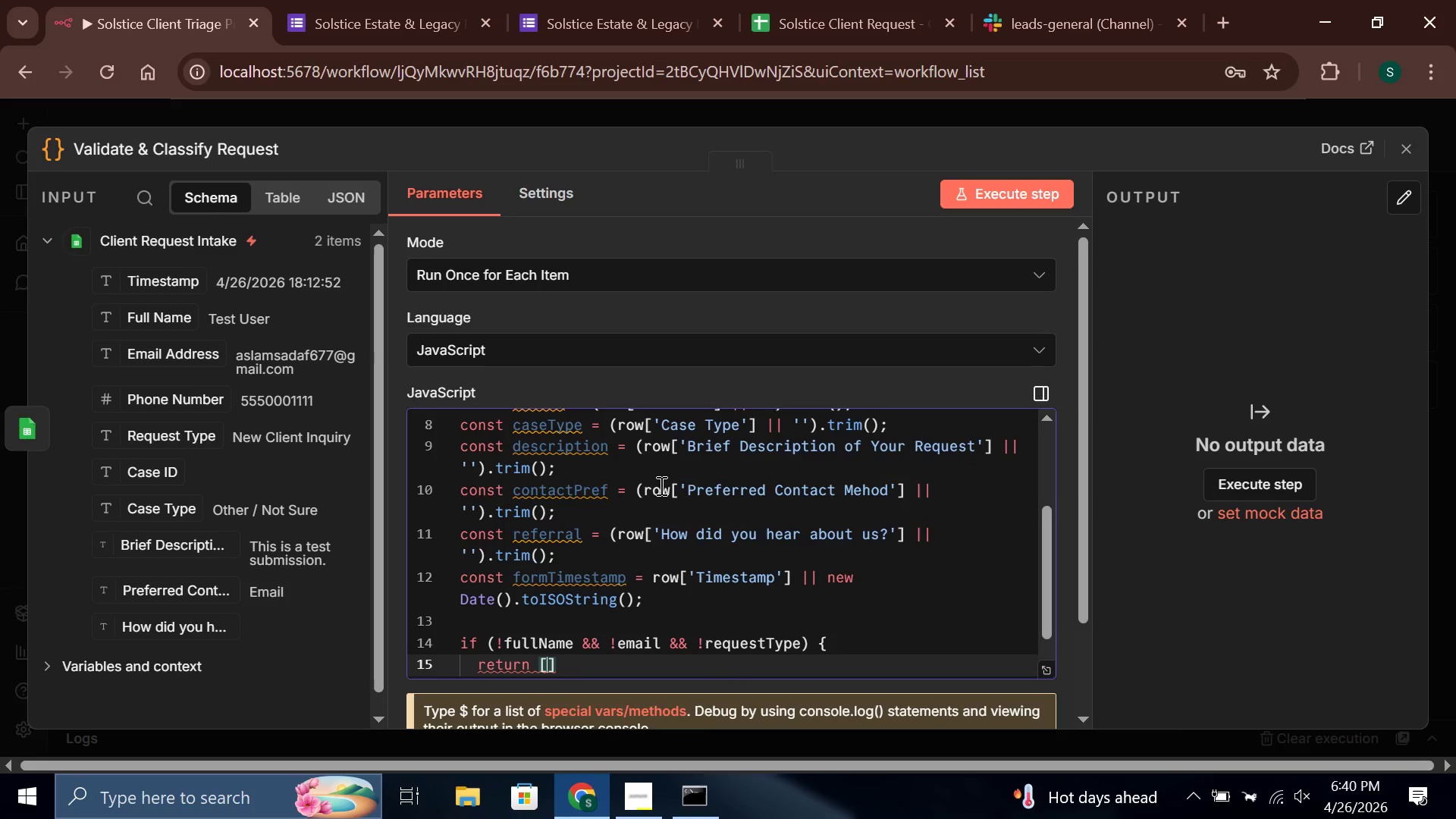 
key(ArrowRight)
 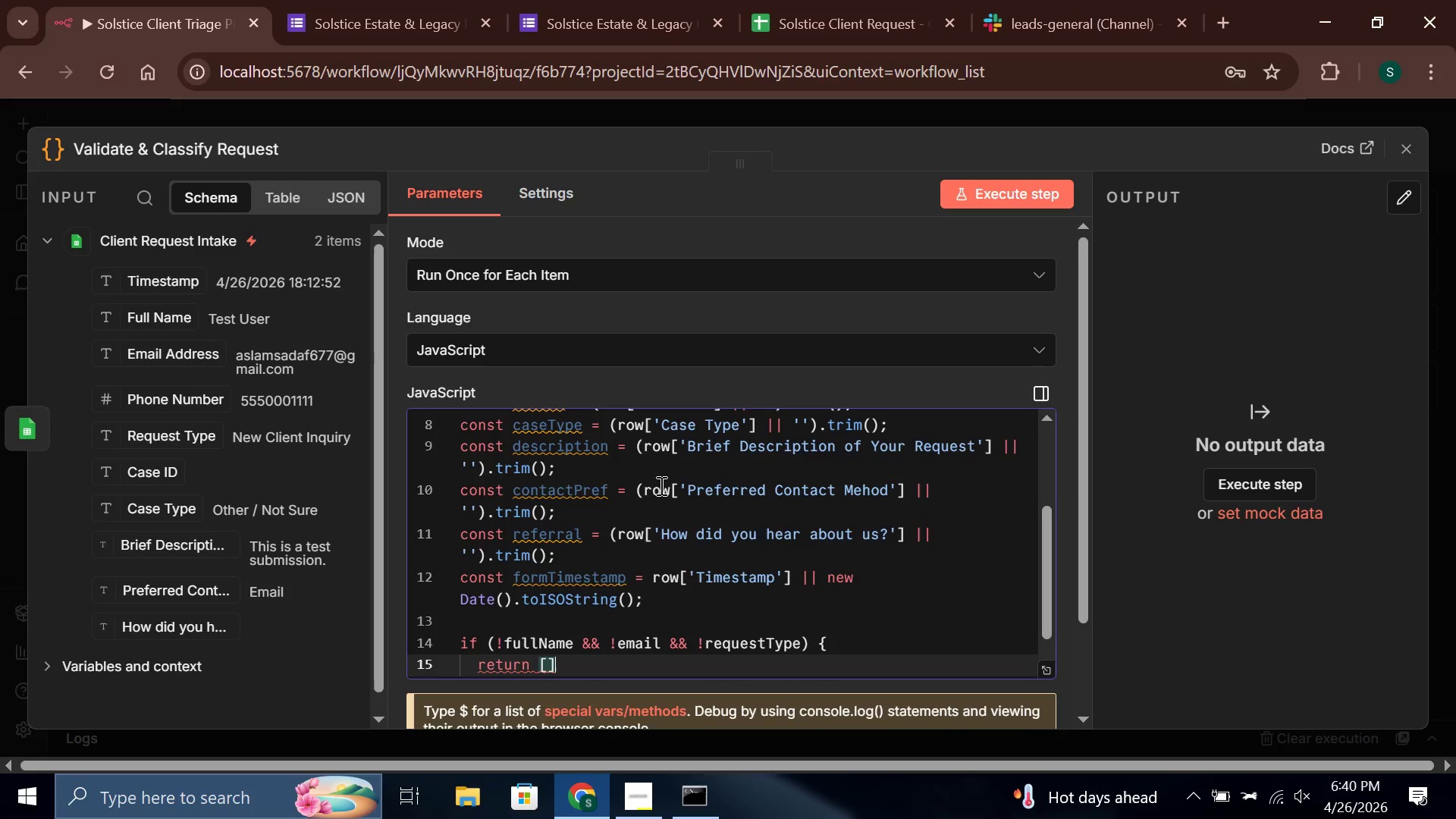 
key(Semicolon)
 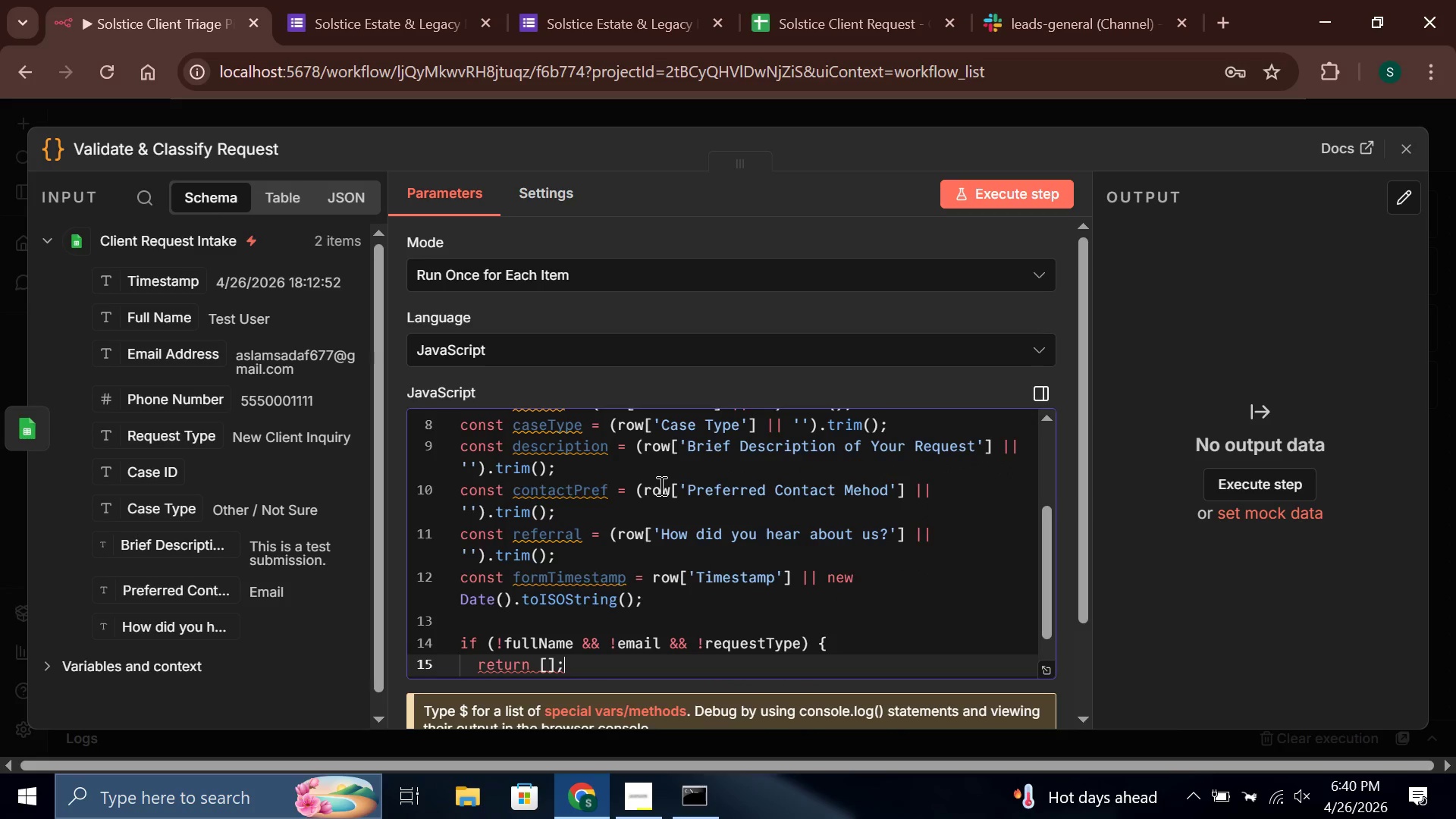 
key(ArrowDown)
 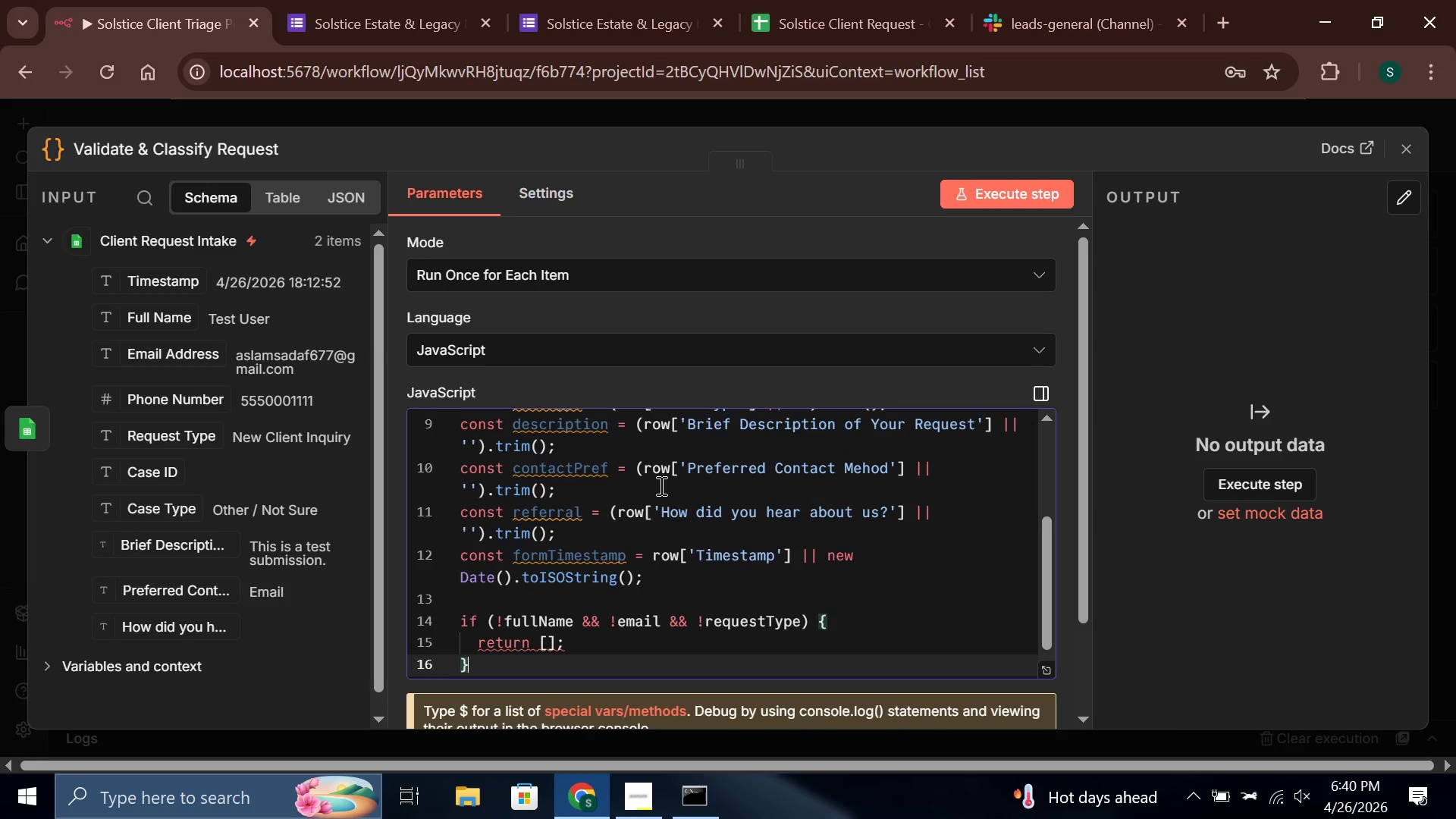 
key(ArrowDown)
 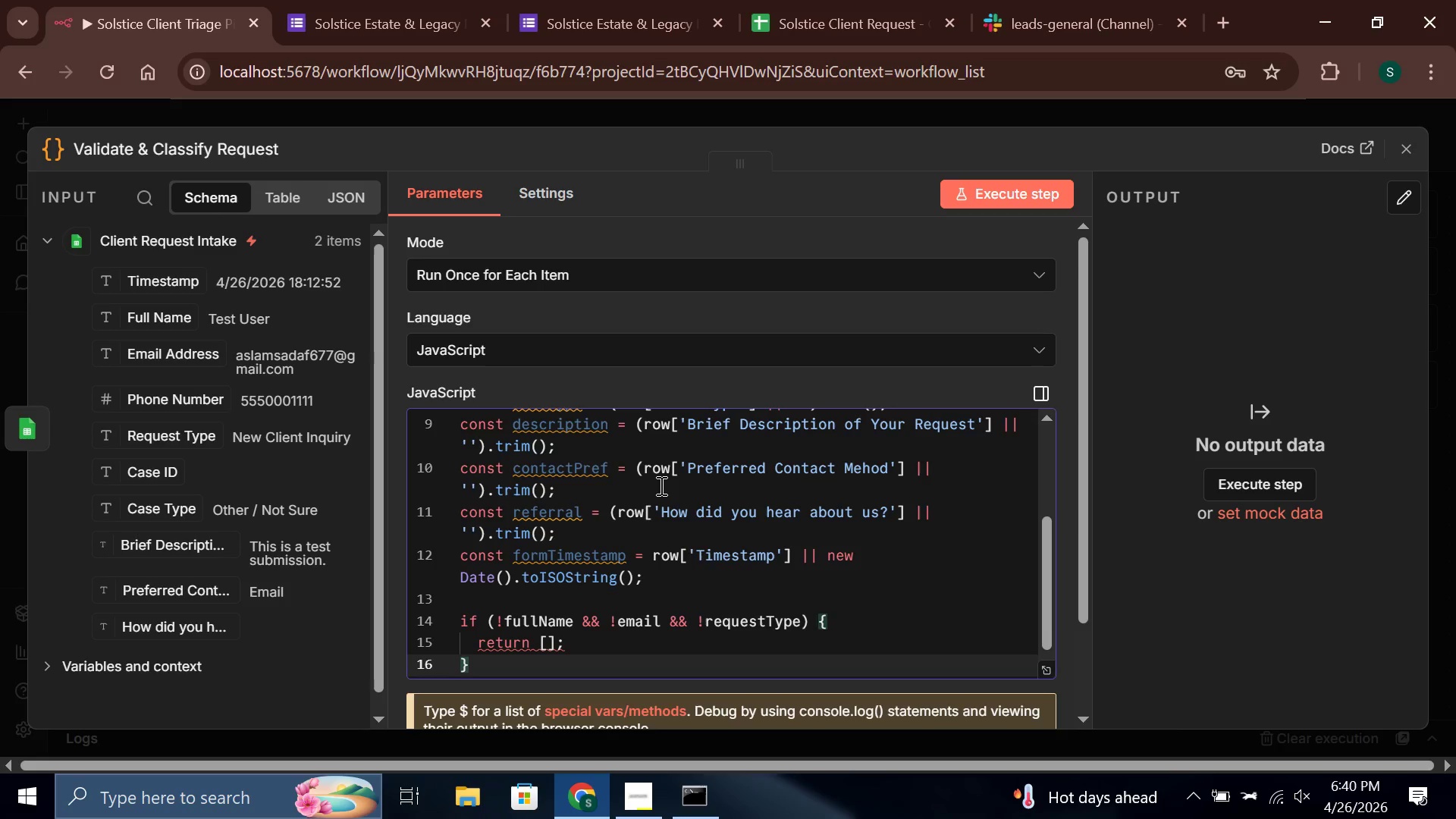 
key(Enter)
 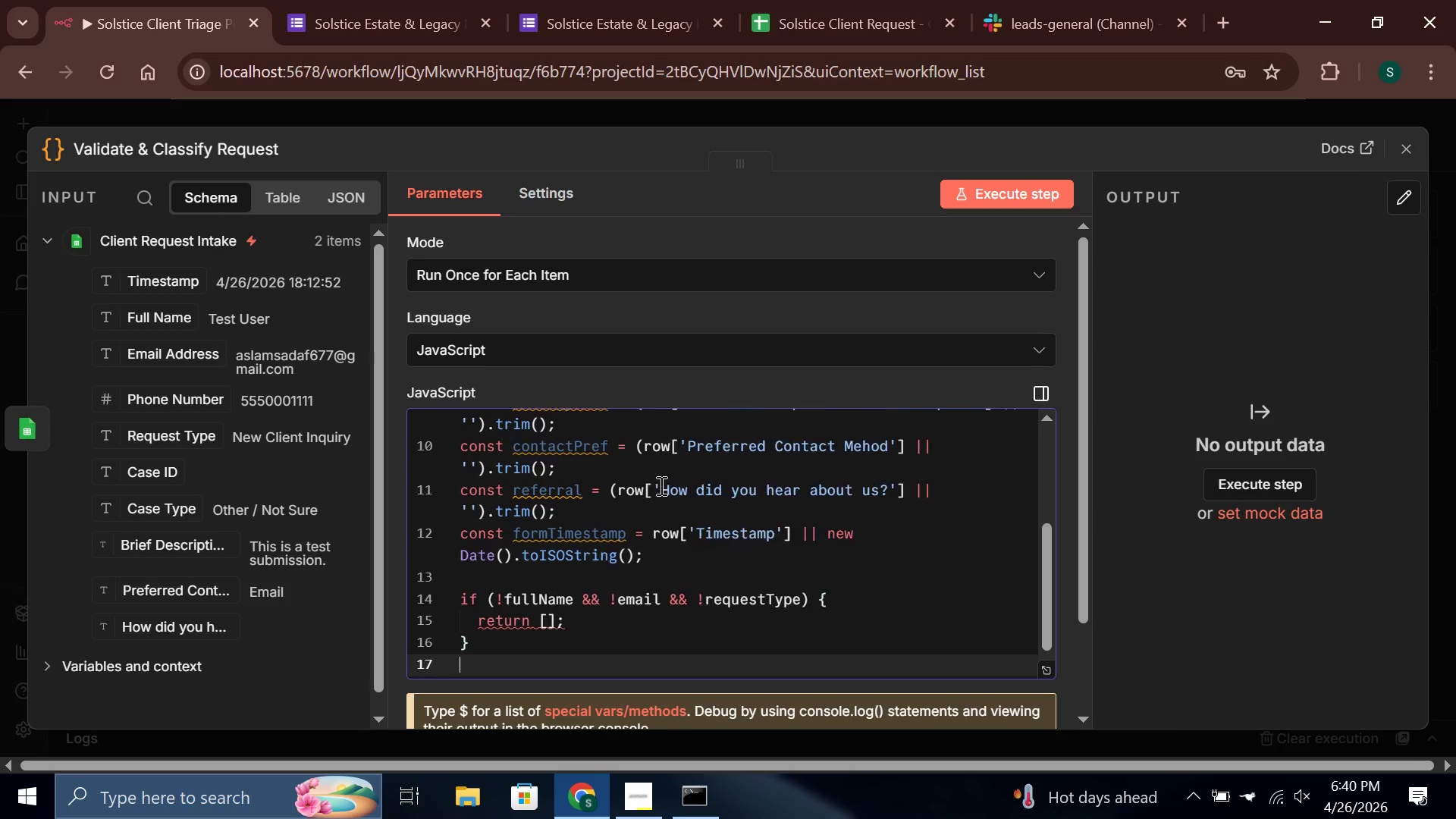 
key(Enter)
 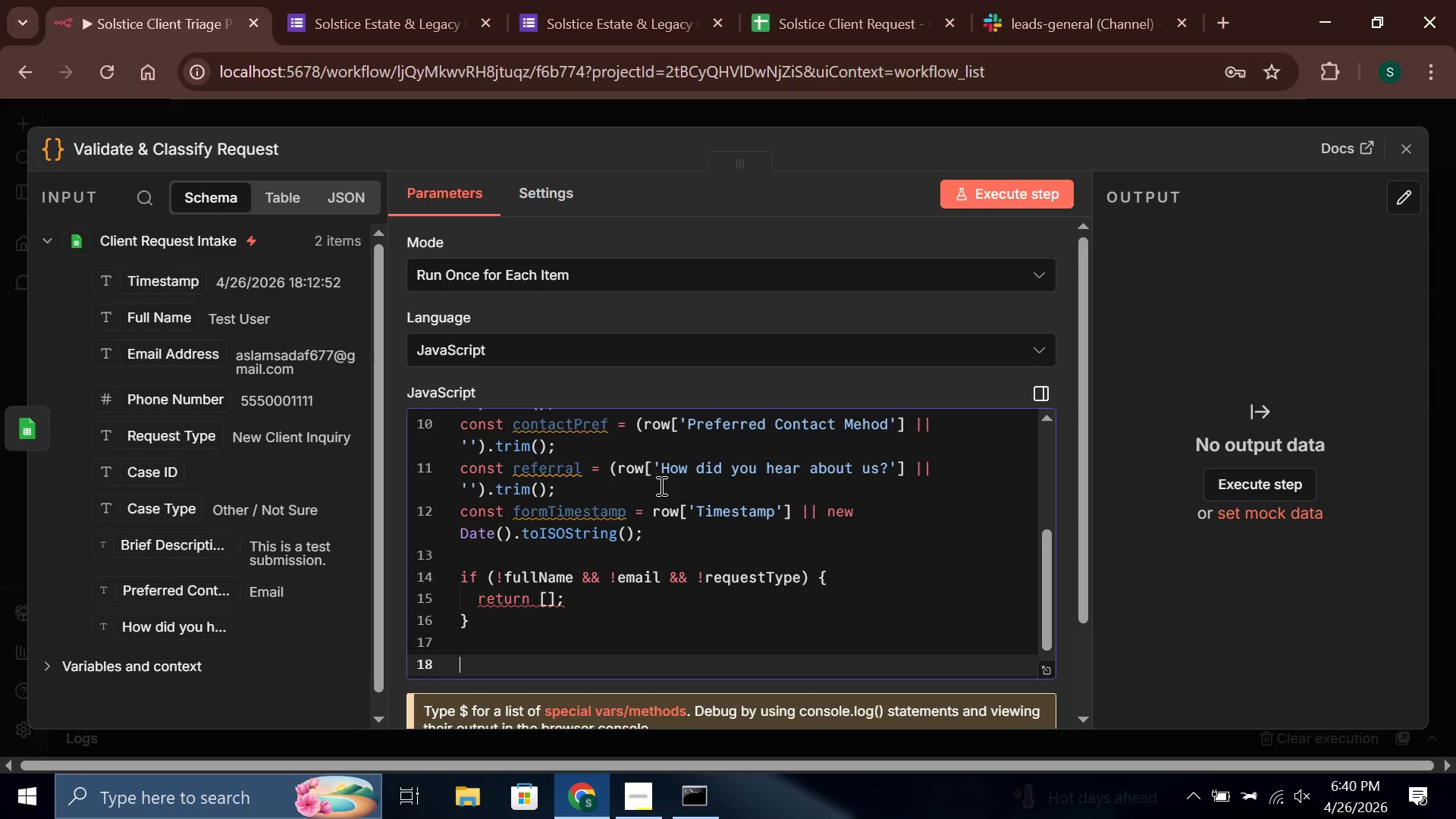 
type(const safeName = full)
 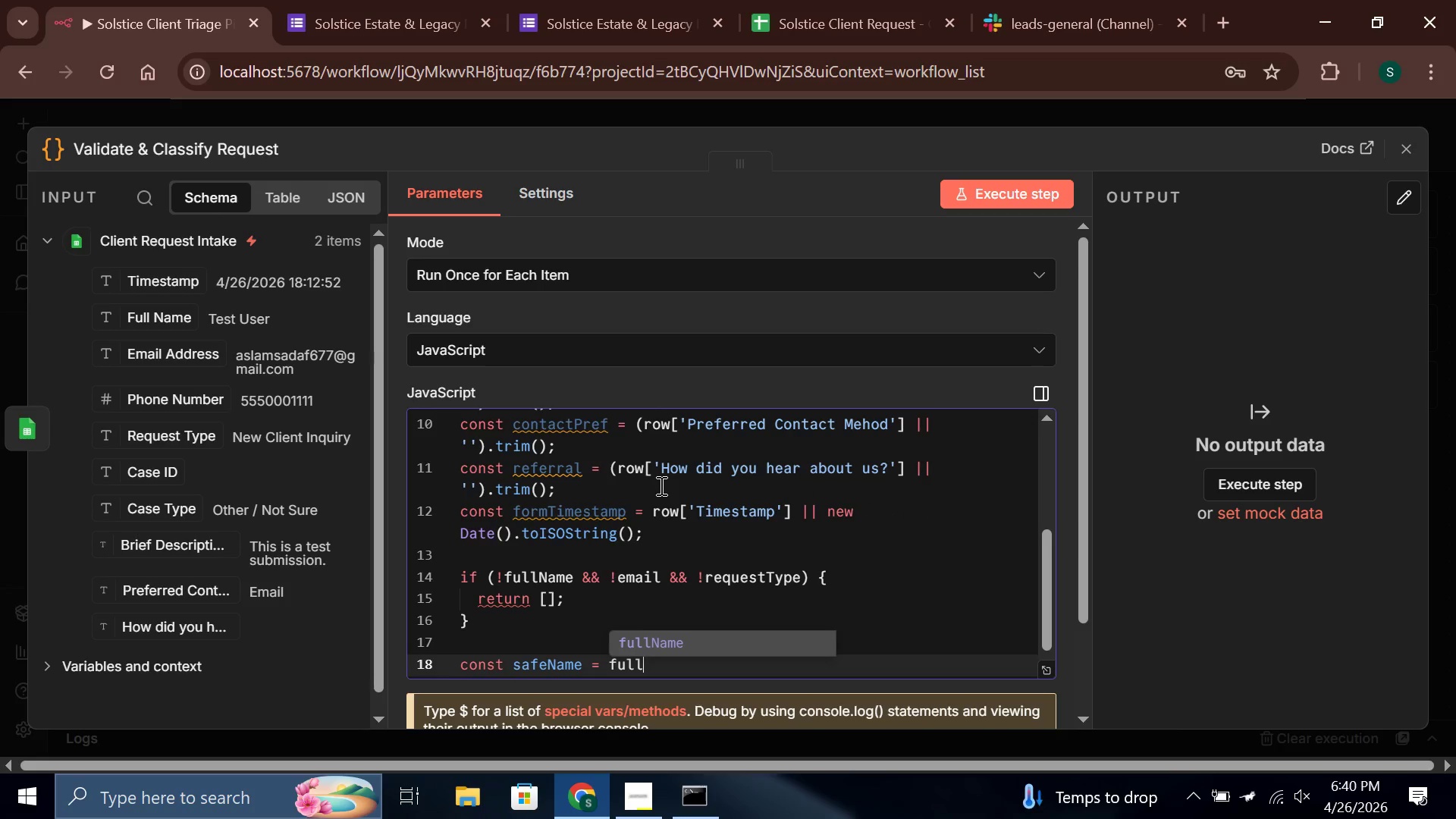 
hold_key(key=ShiftLeft, duration=0.38)
 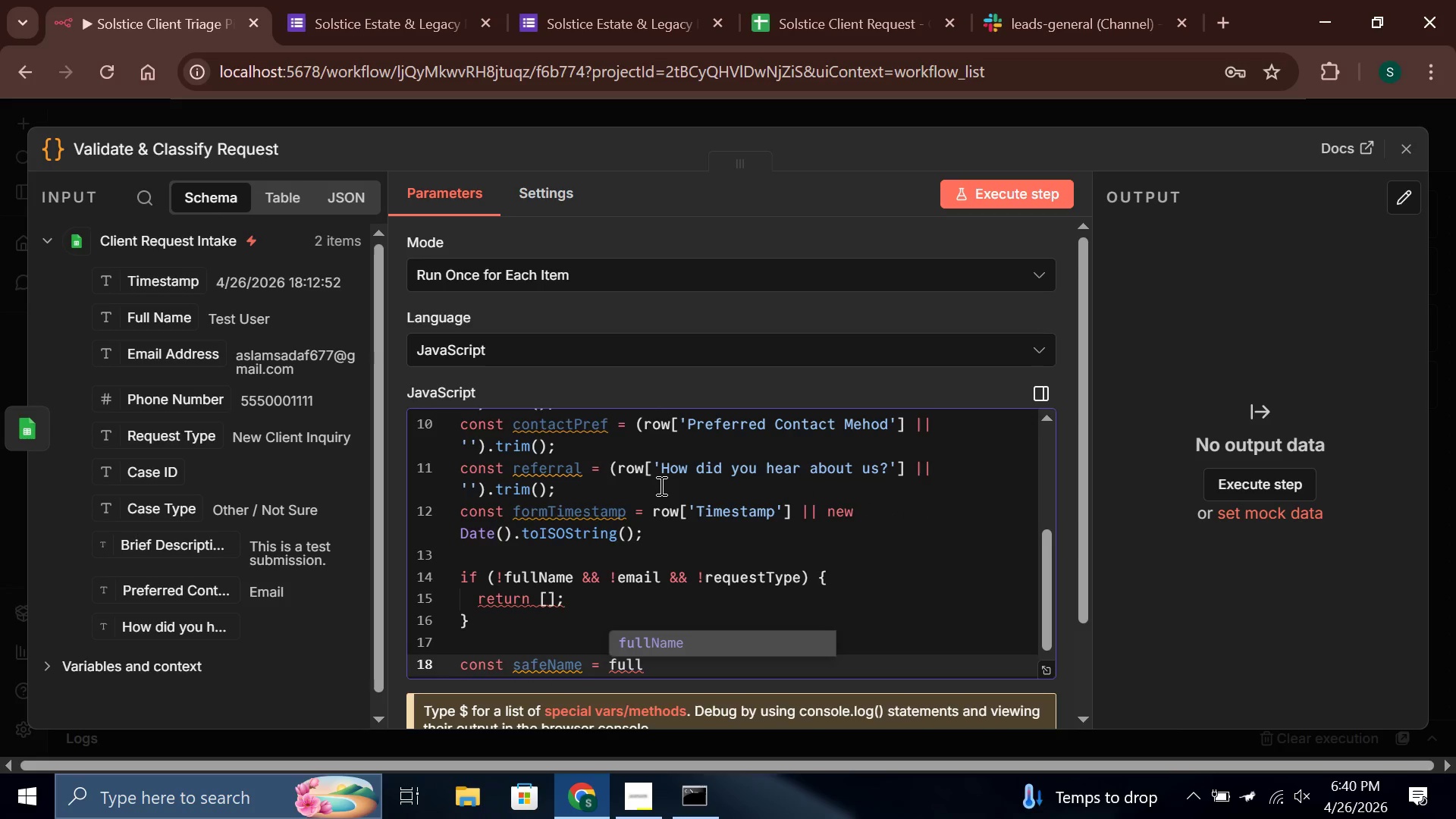 
key(Enter)
 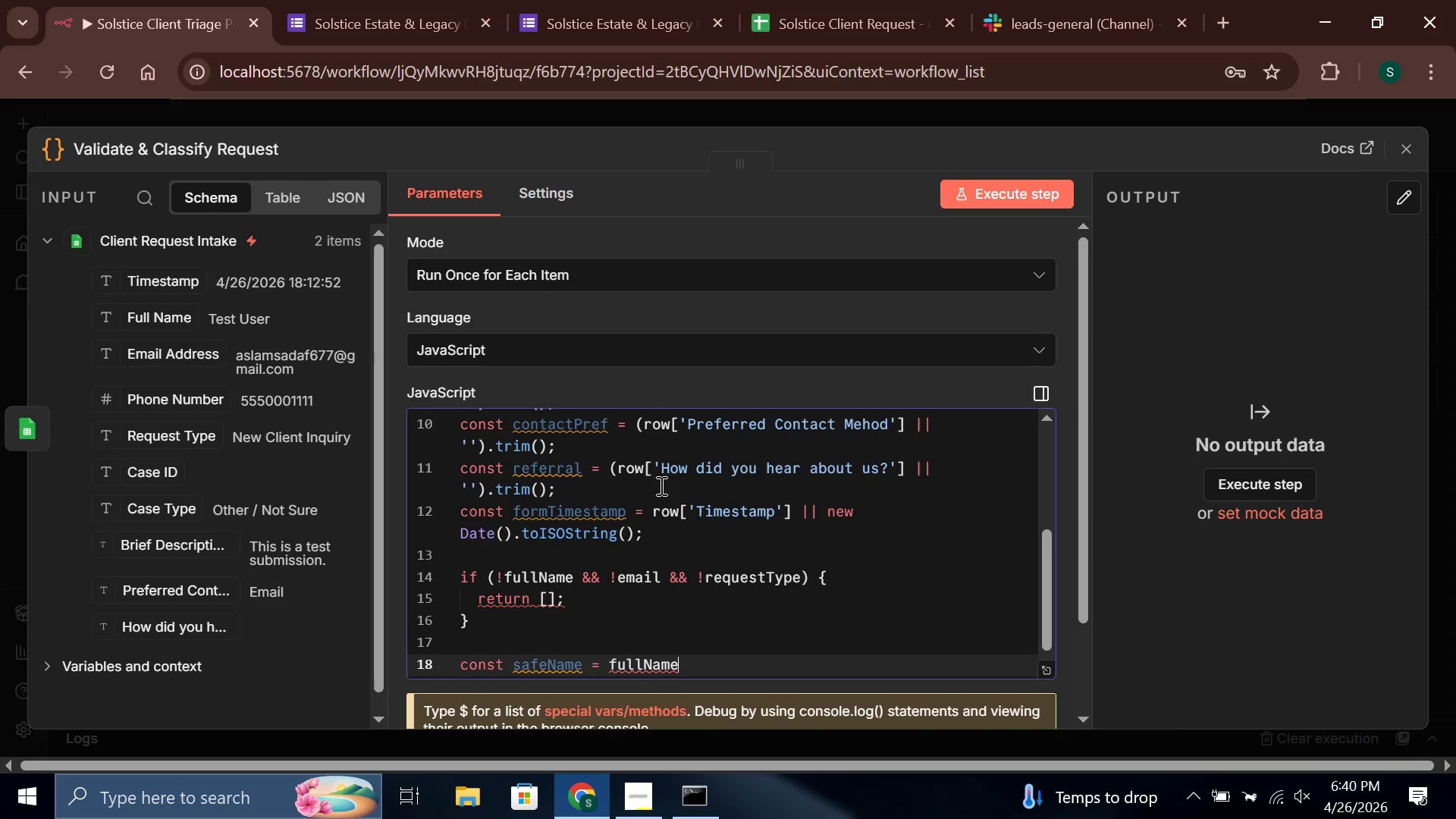 
type( || 'Name Not)
 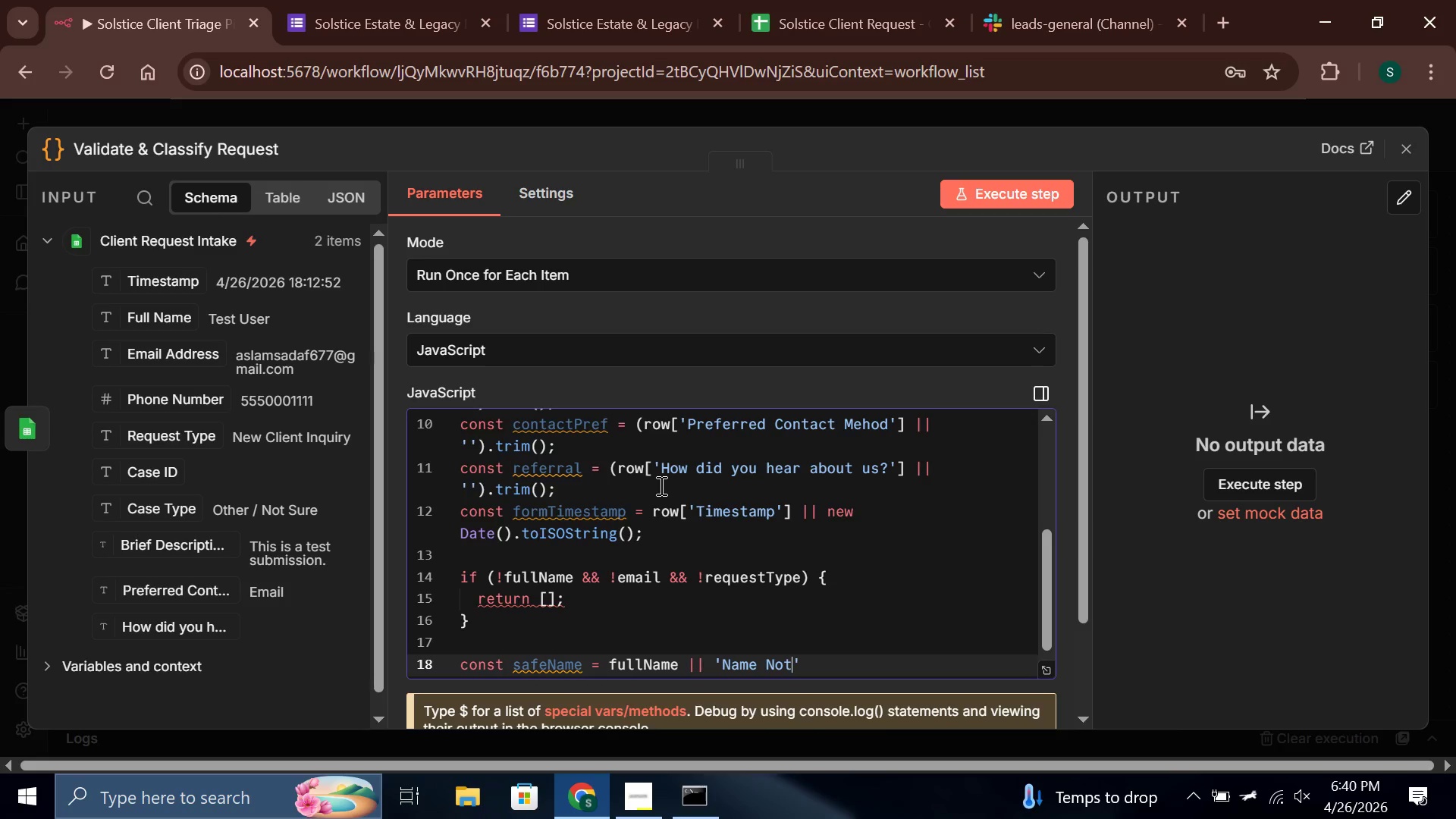 
type( Provie)
key(Backspace)
type(ded)
 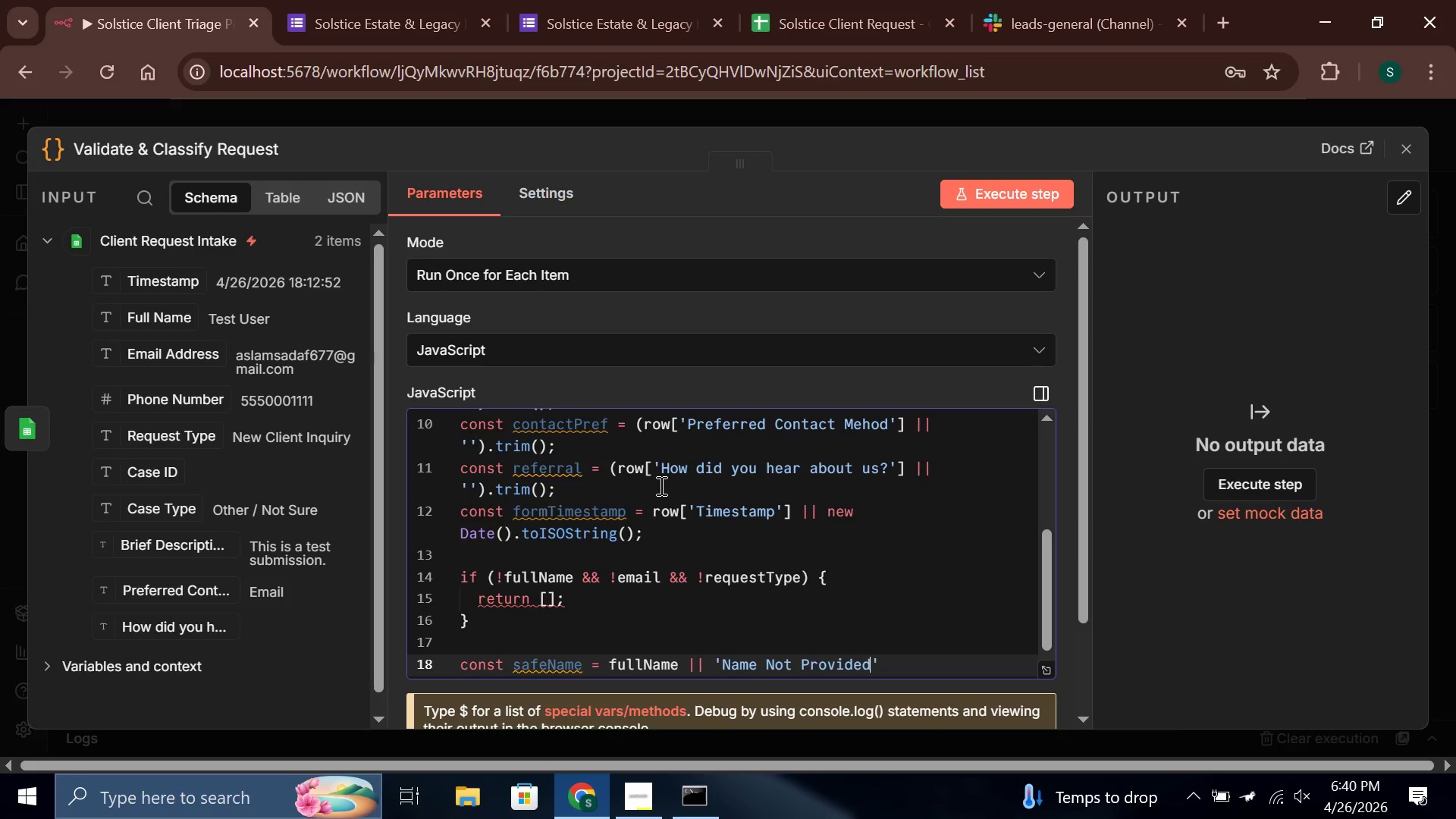 
key(ArrowRight)
 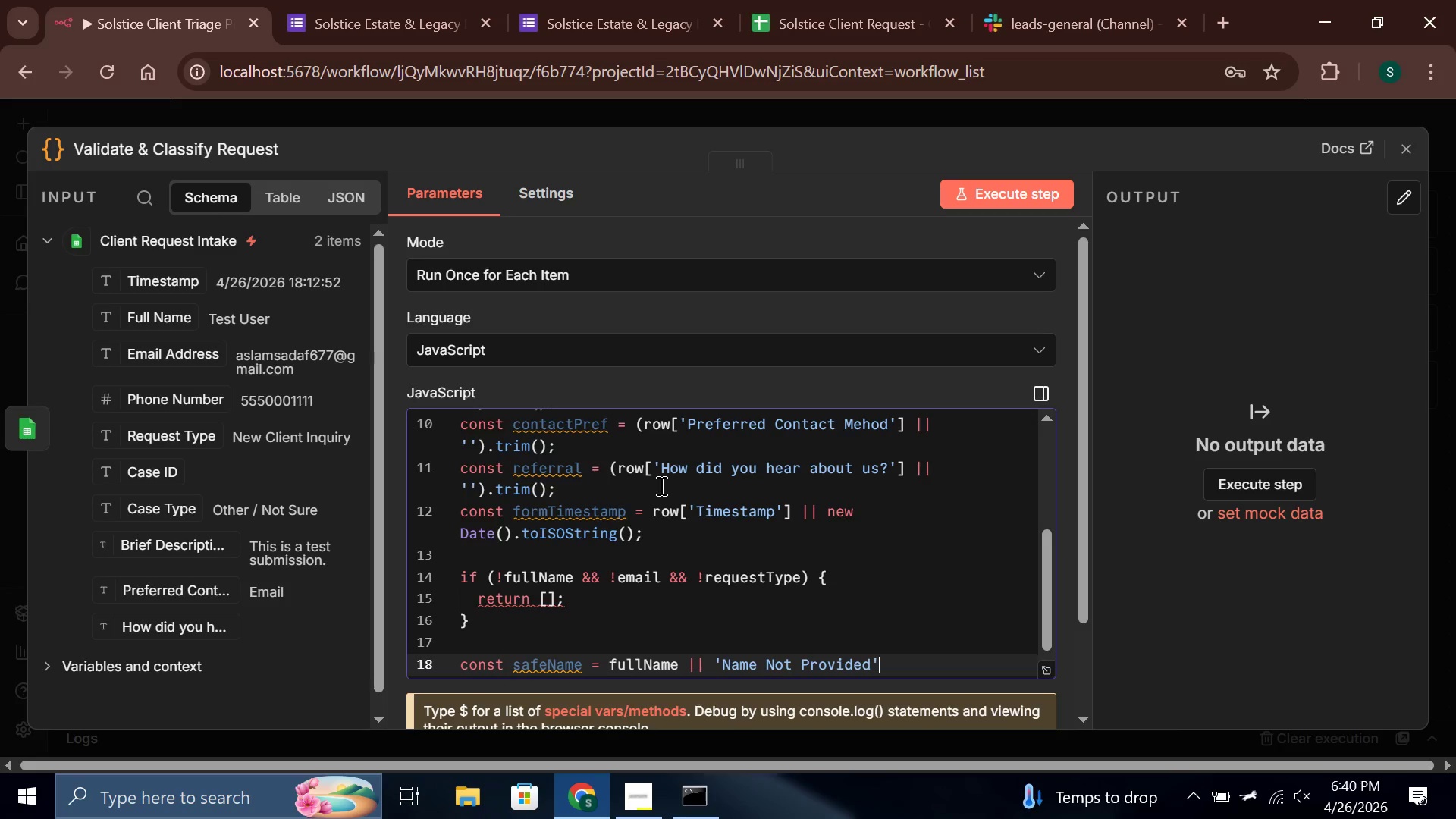 
key(Semicolon)
 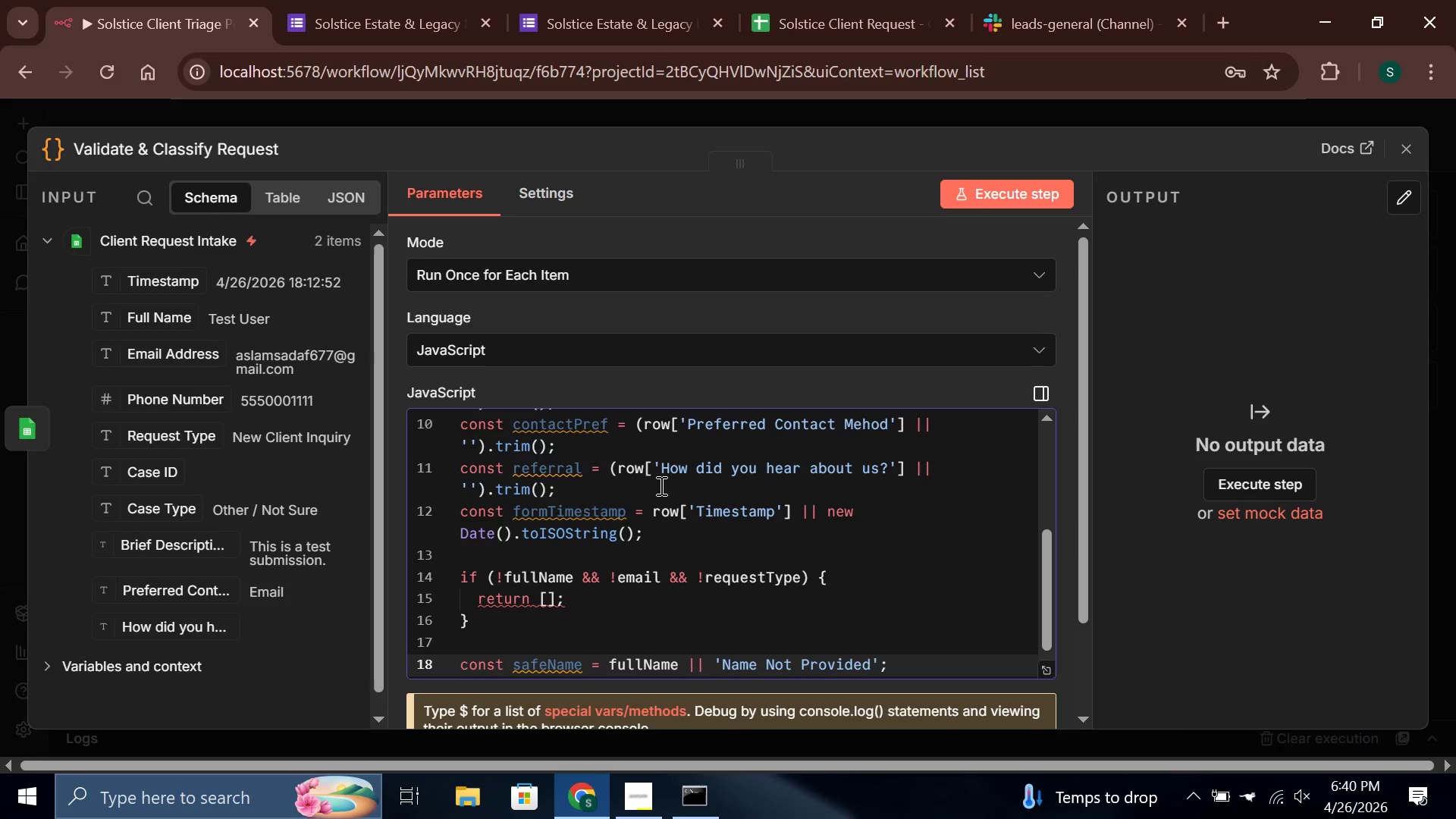 
key(Enter)
 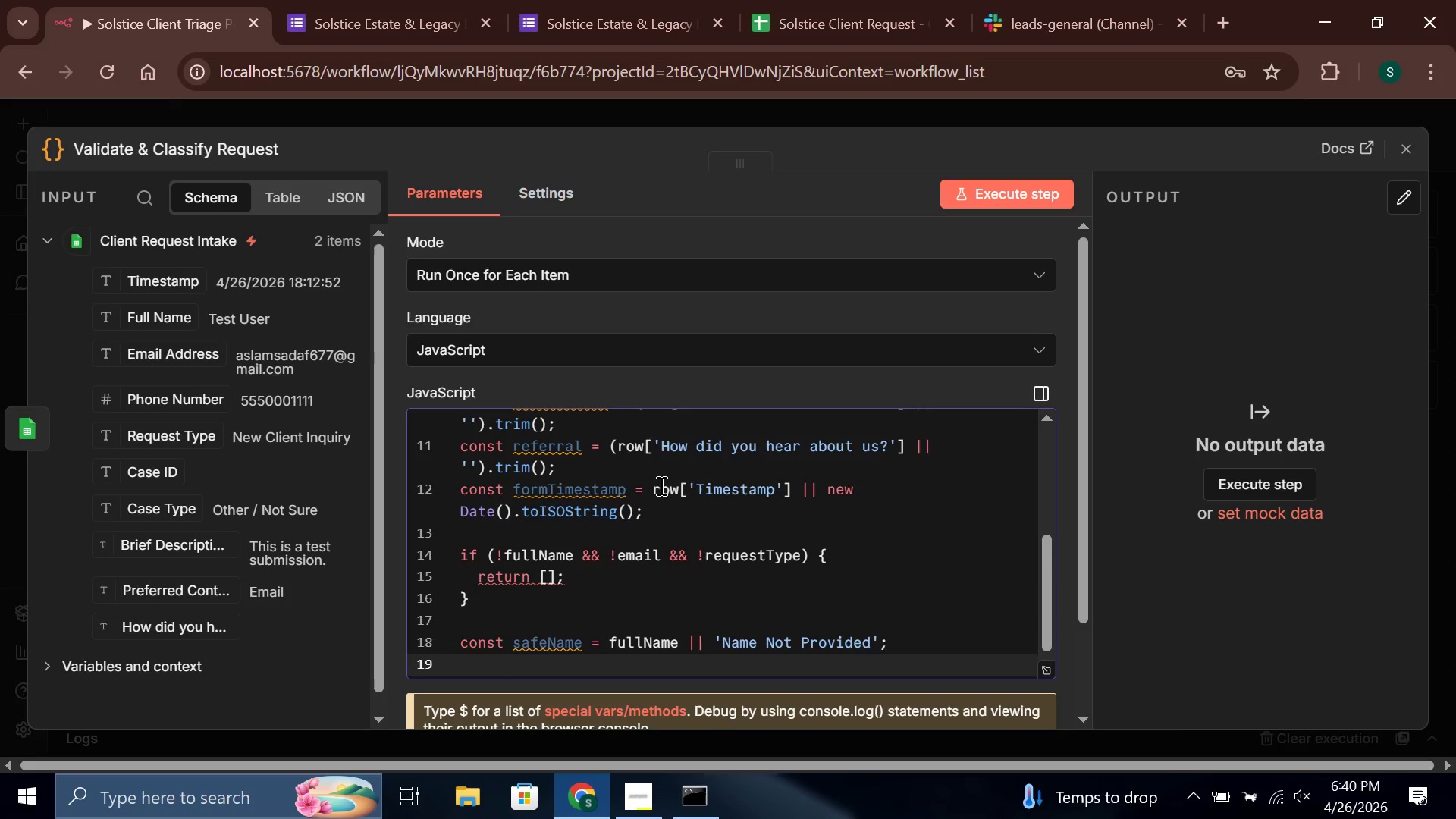 
type(const sad)
key(Backspace)
type(fePhone = )
key(Backspace)
key(Backspace)
key(Backspace)
key(Backspace)
key(Backspace)
key(Backspace)
key(Backspace)
key(Backspace)
type(Email = email )
key(Backspace)
key(Backspace)
type(l || ;E)
key(Backspace)
key(Backspace)
type('Email Not Provided)
 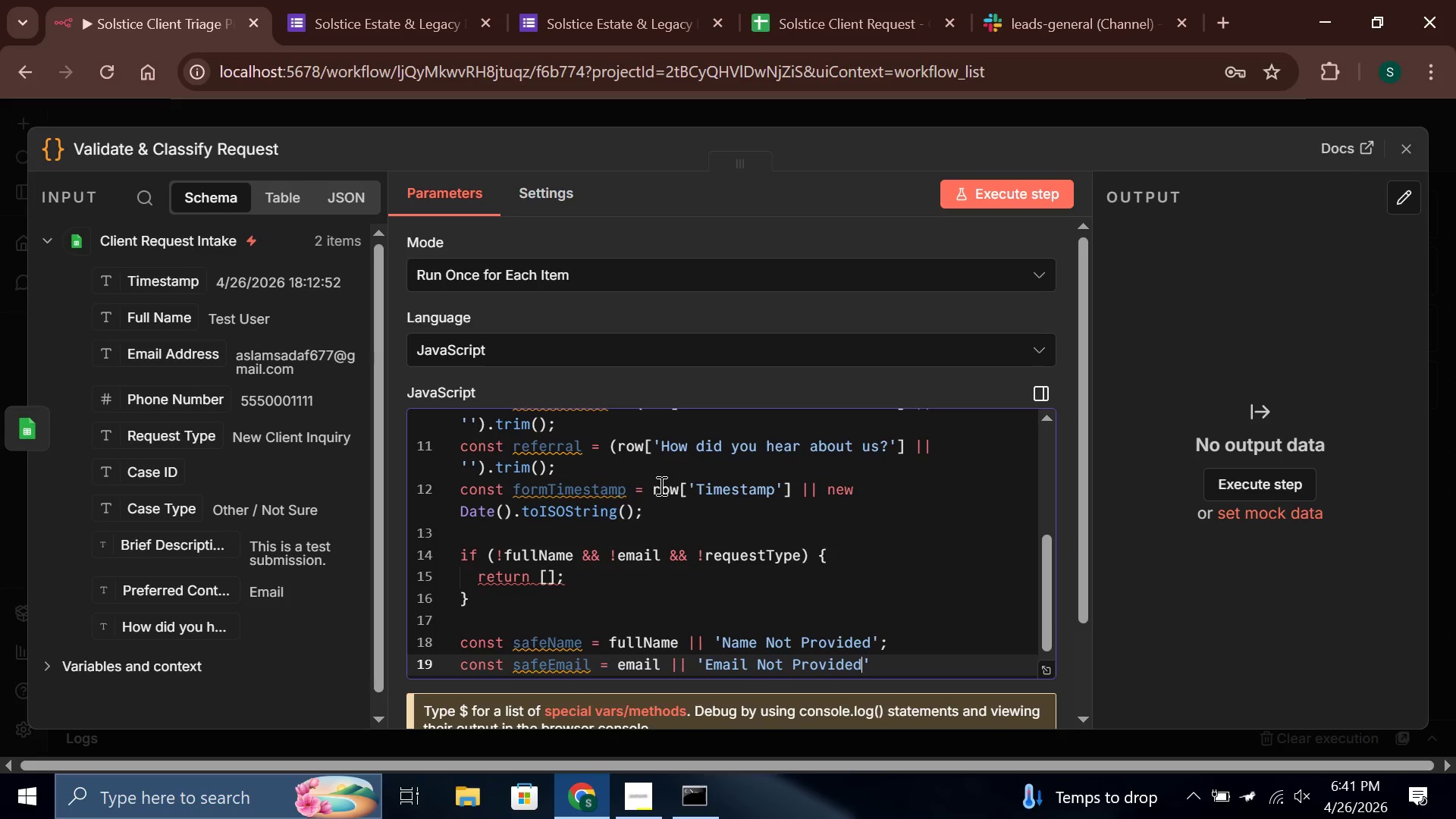 
key(ArrowRight)
 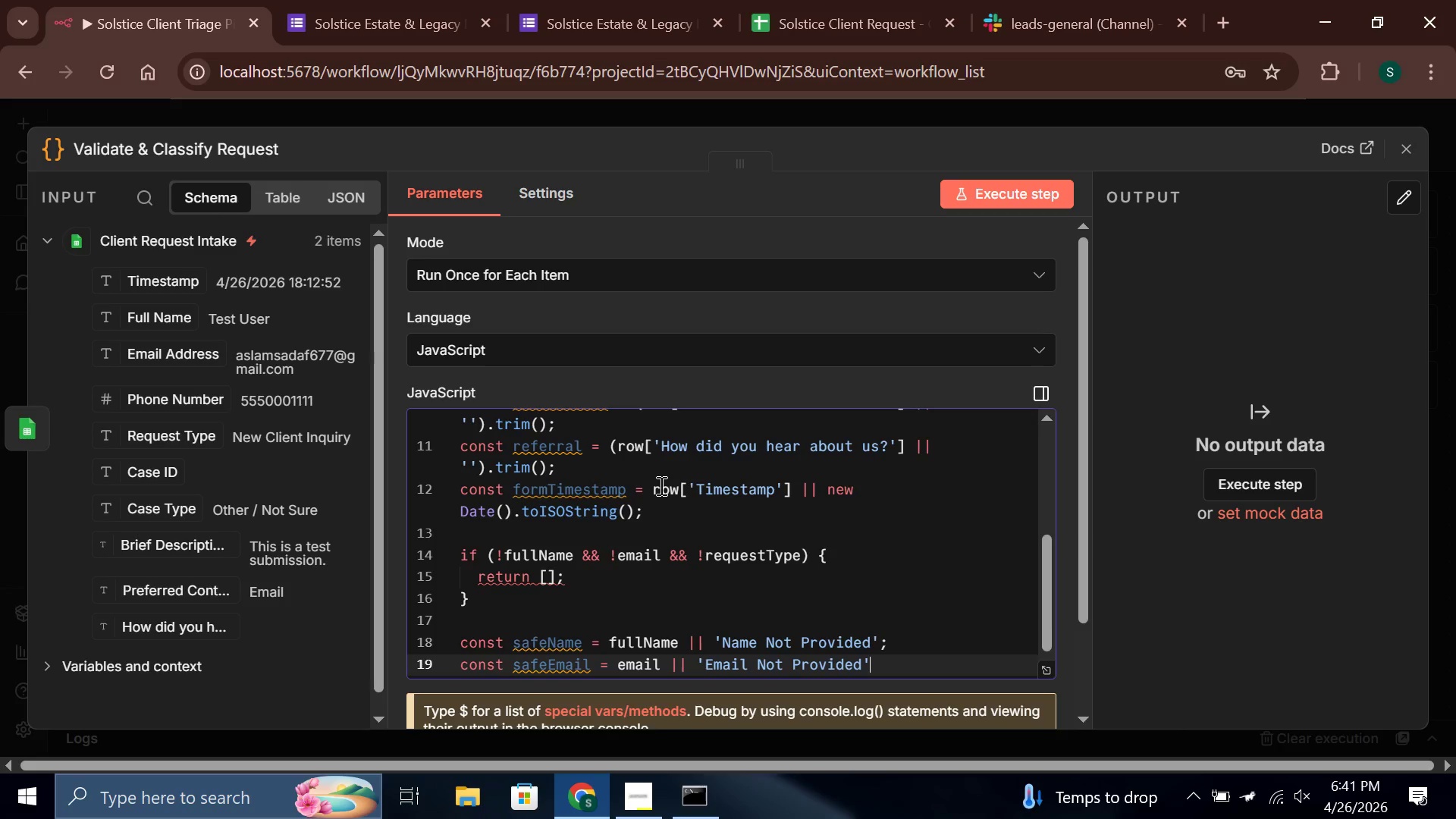 
key(Semicolon)
 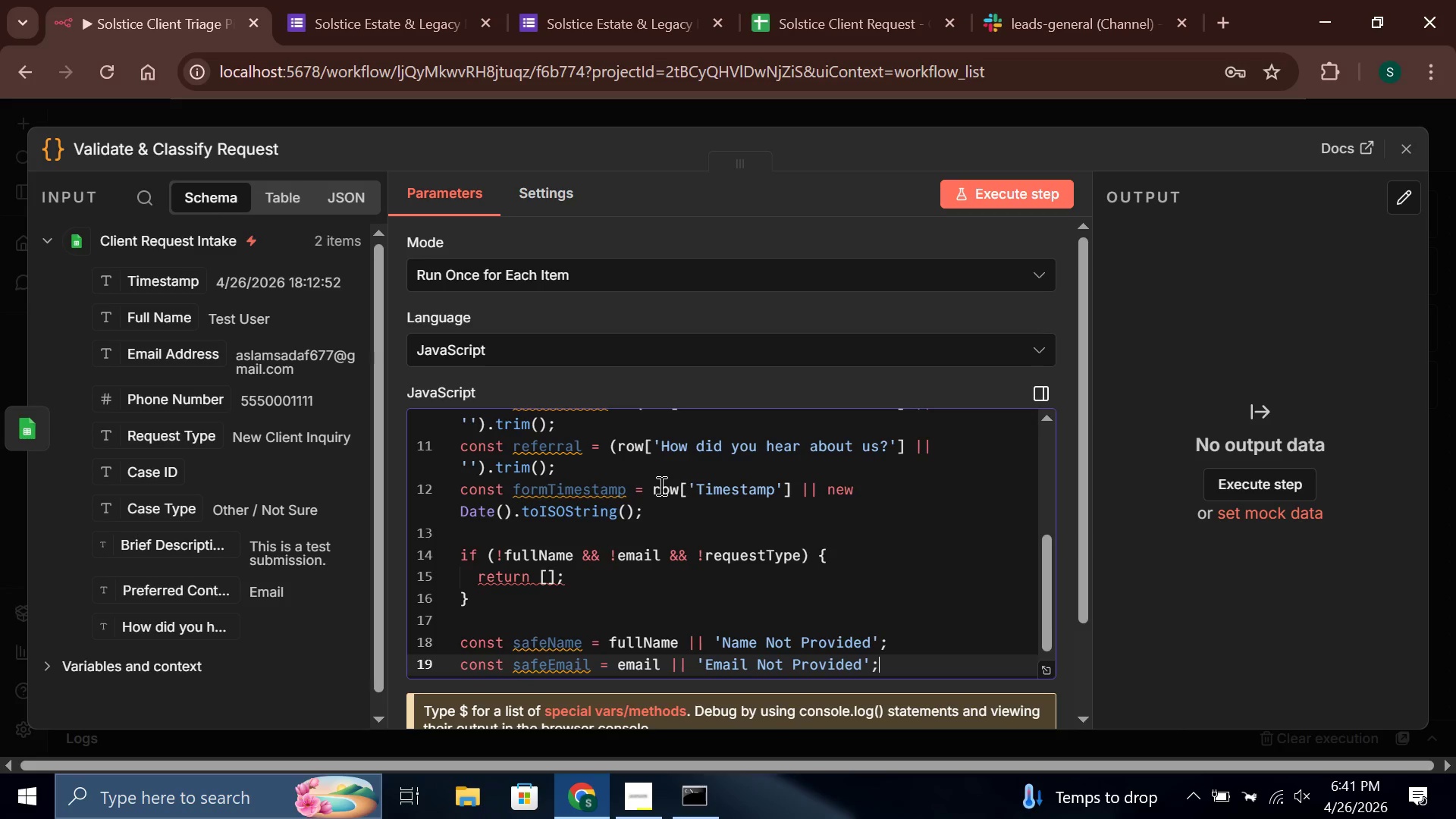 
key(Enter)
 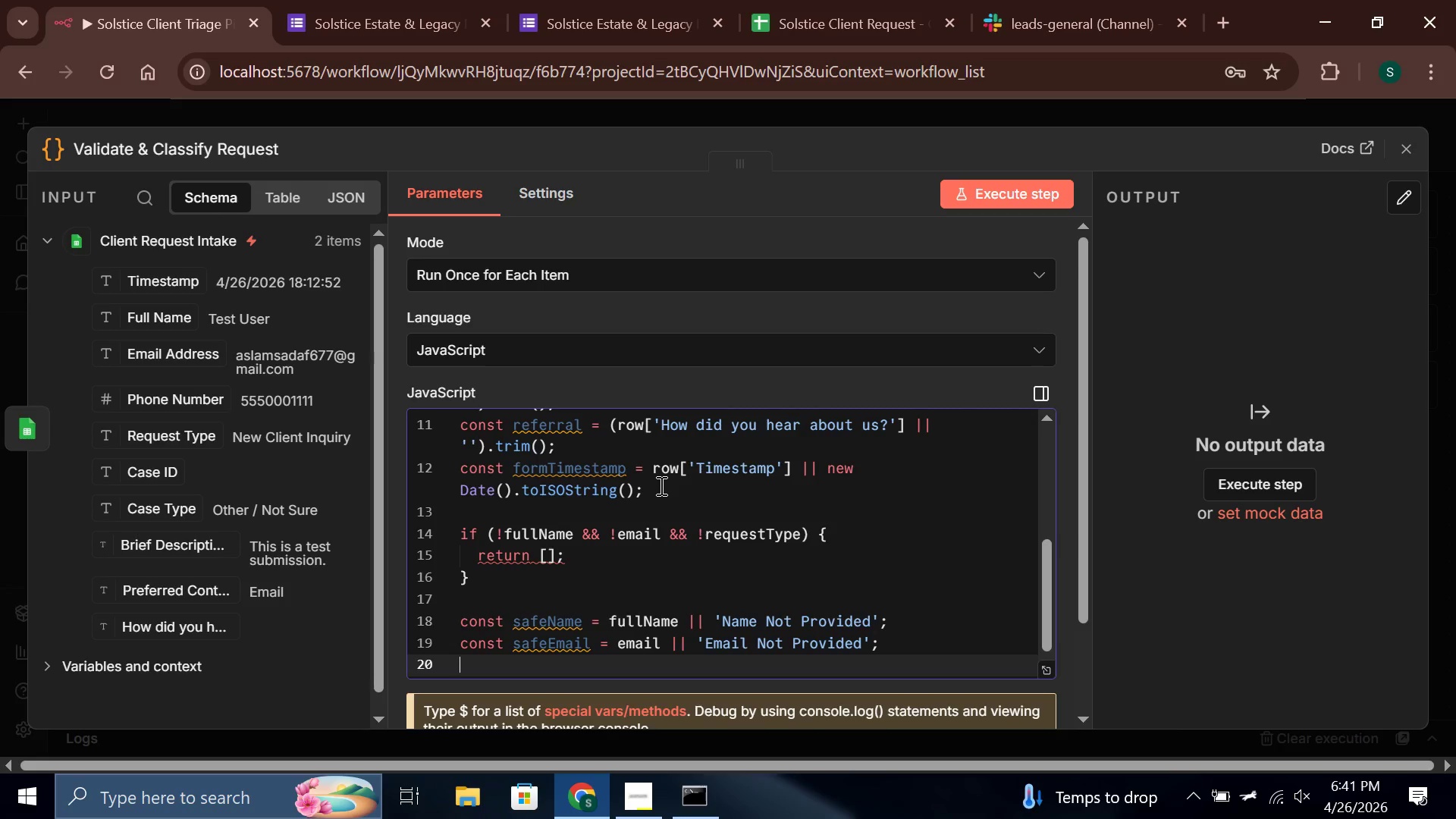 
type(cosn)
key(Backspace)
key(Backspace)
type(nst safeO)
key(Backspace)
type(Phone - )
key(Backspace)
key(Backspace)
type(= po)
key(Backspace)
type(hone || 'Not proidd)
key(Backspace)
type(ed)
 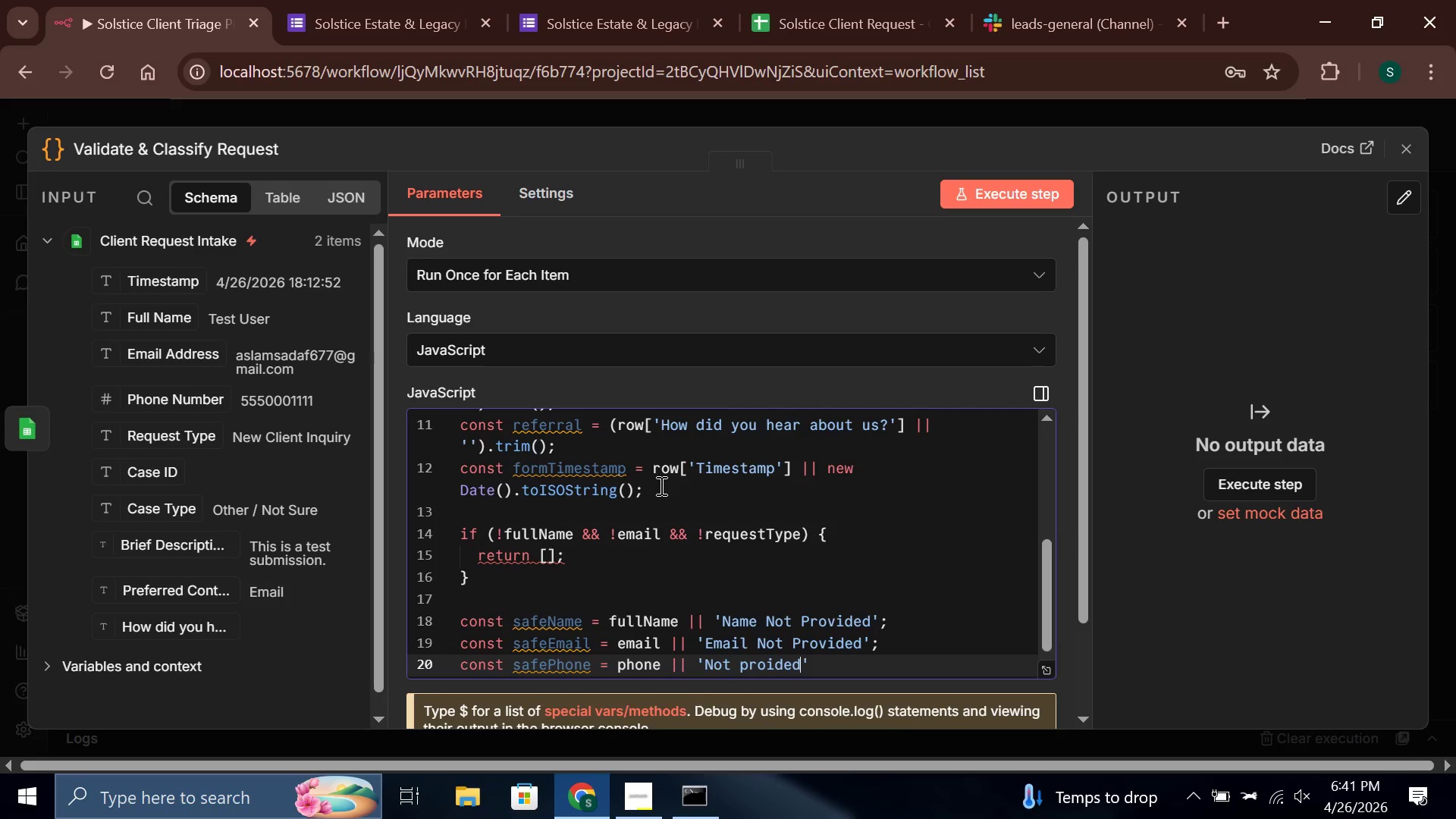 
key(ArrowRight)
 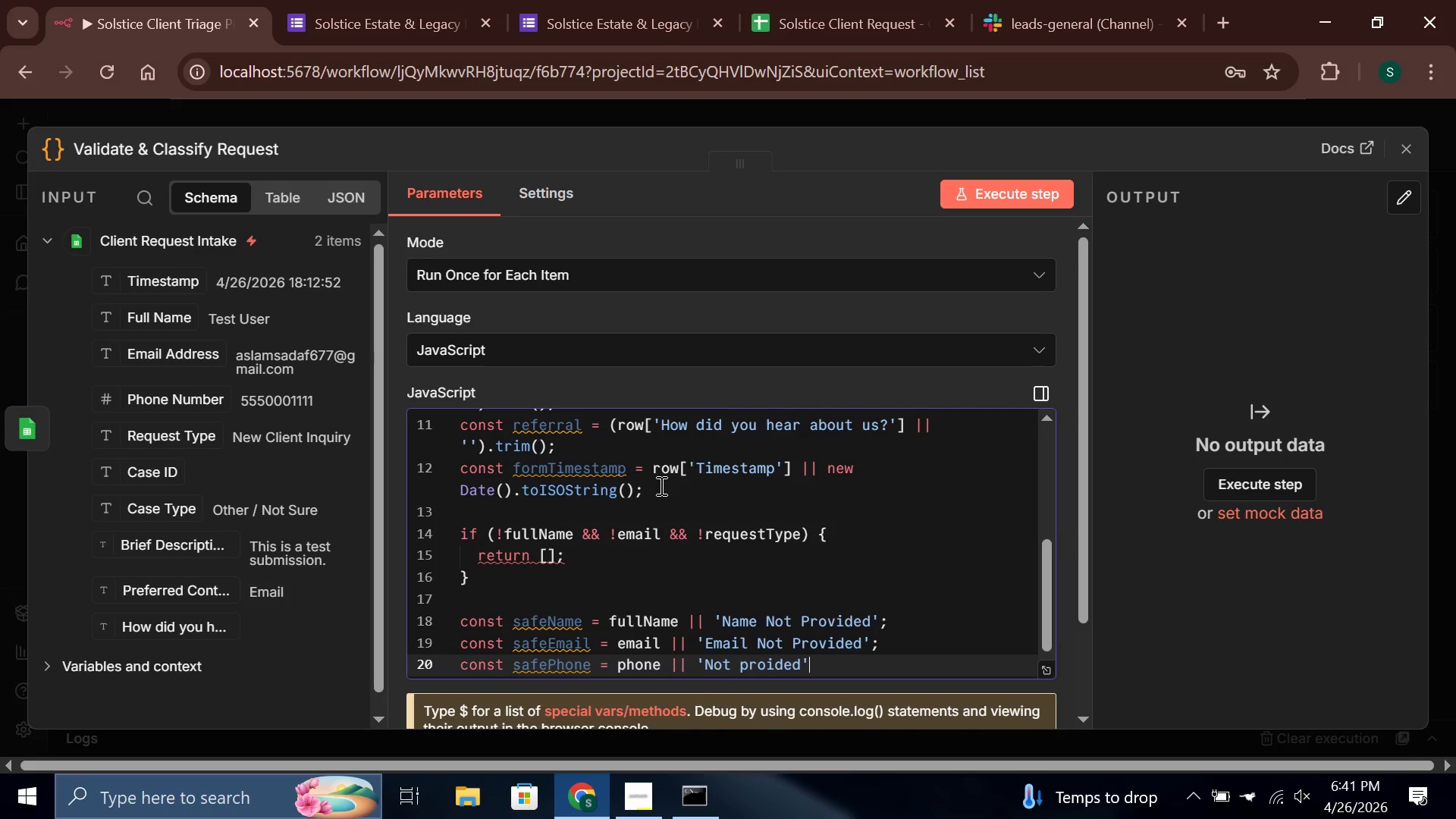 
key(Semicolon)
 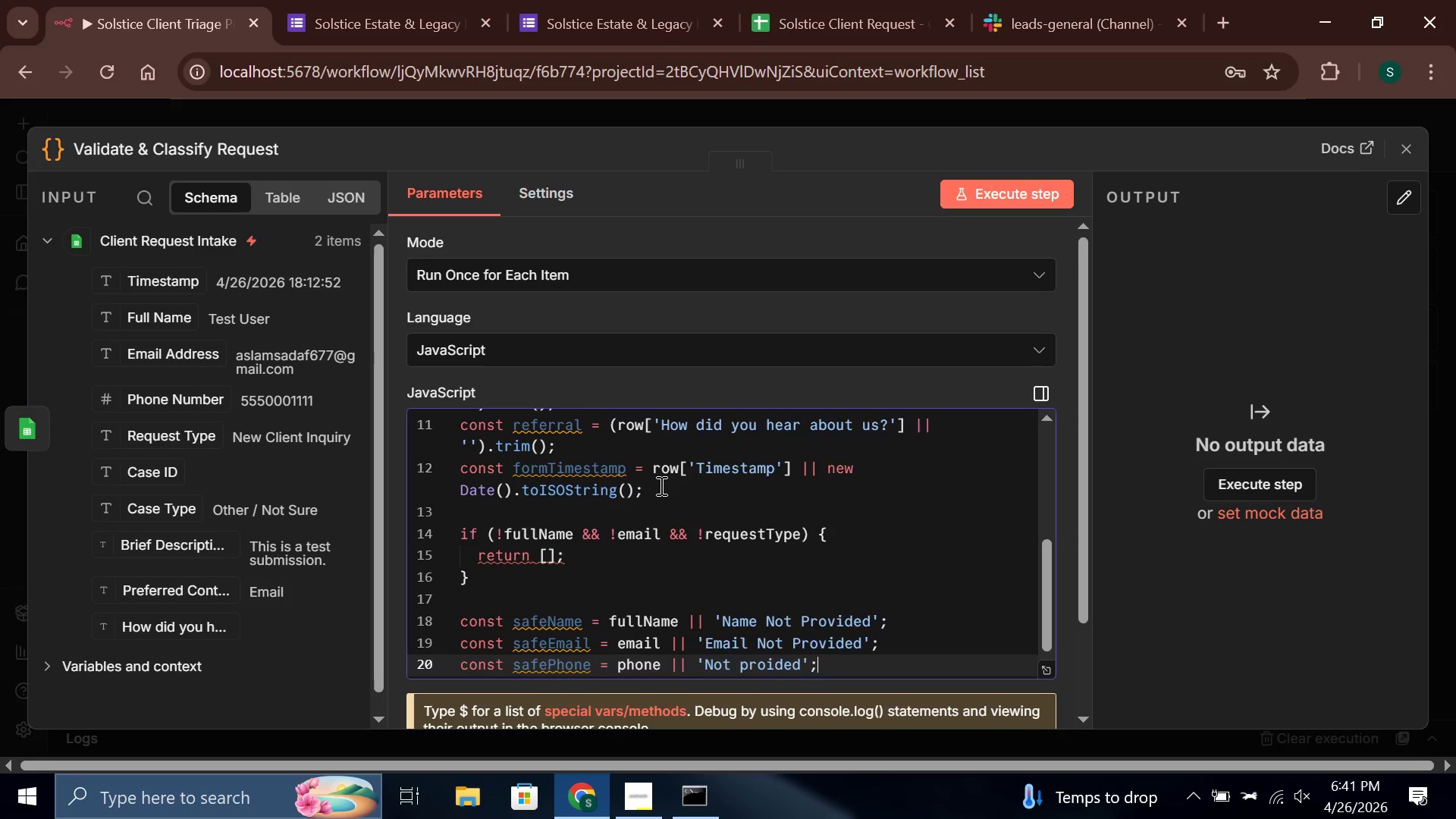 
key(Enter)
 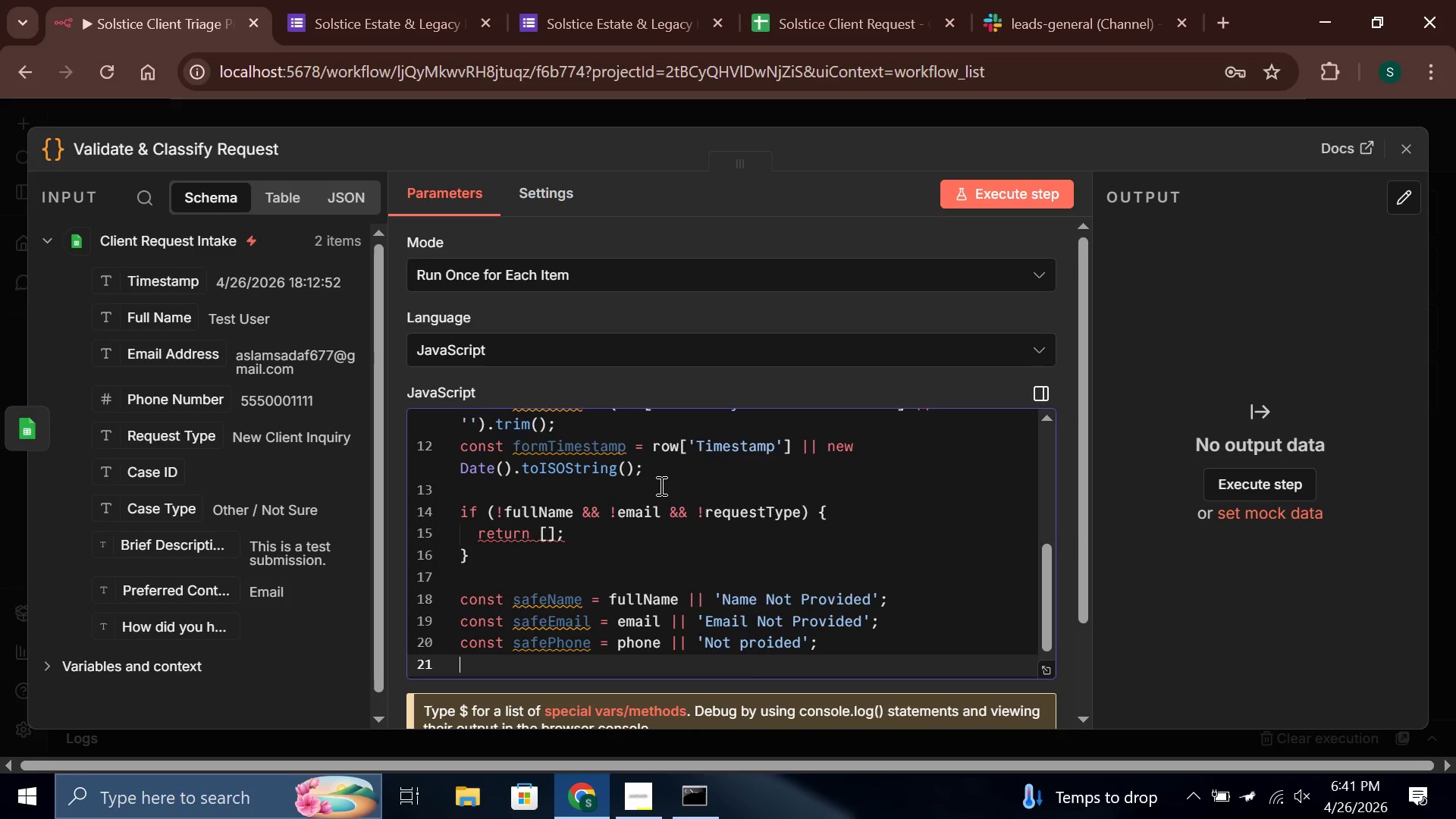 
type(const safeCaseId = caseId || 'N/A - New Clint)
key(Backspace)
key(Backspace)
type(ent)
 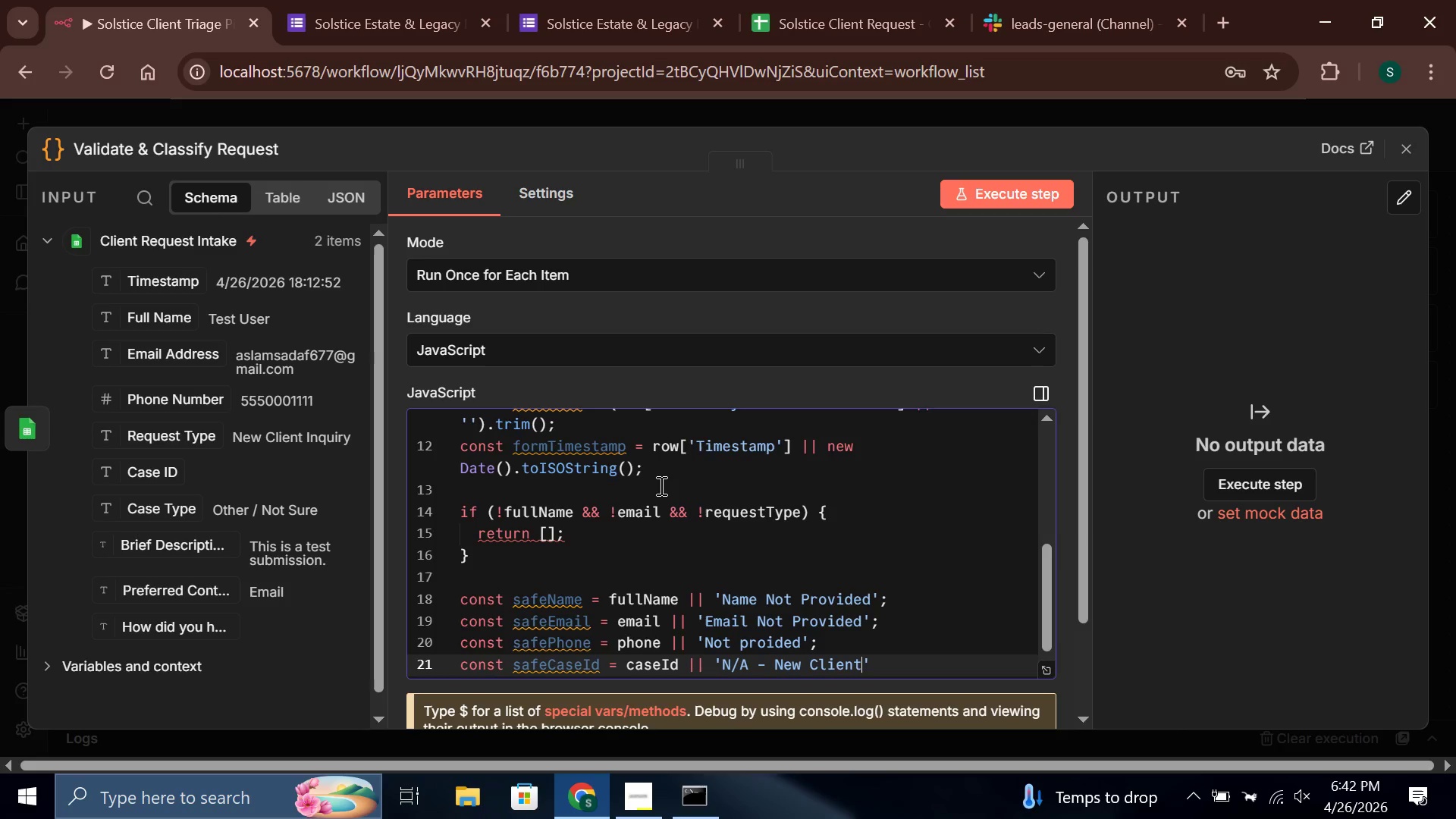 
key(ArrowRight)
 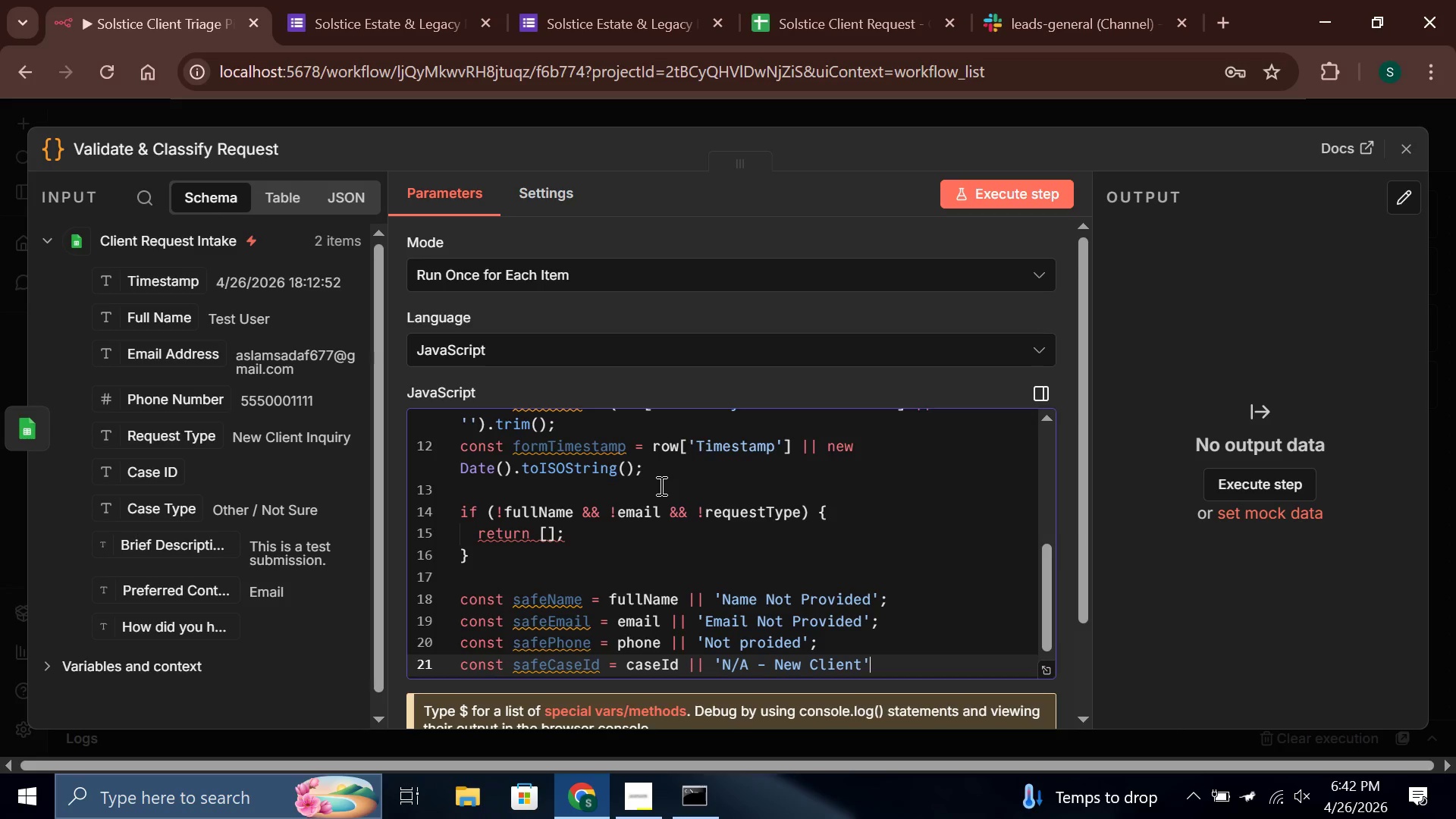 
key(ArrowRight)
 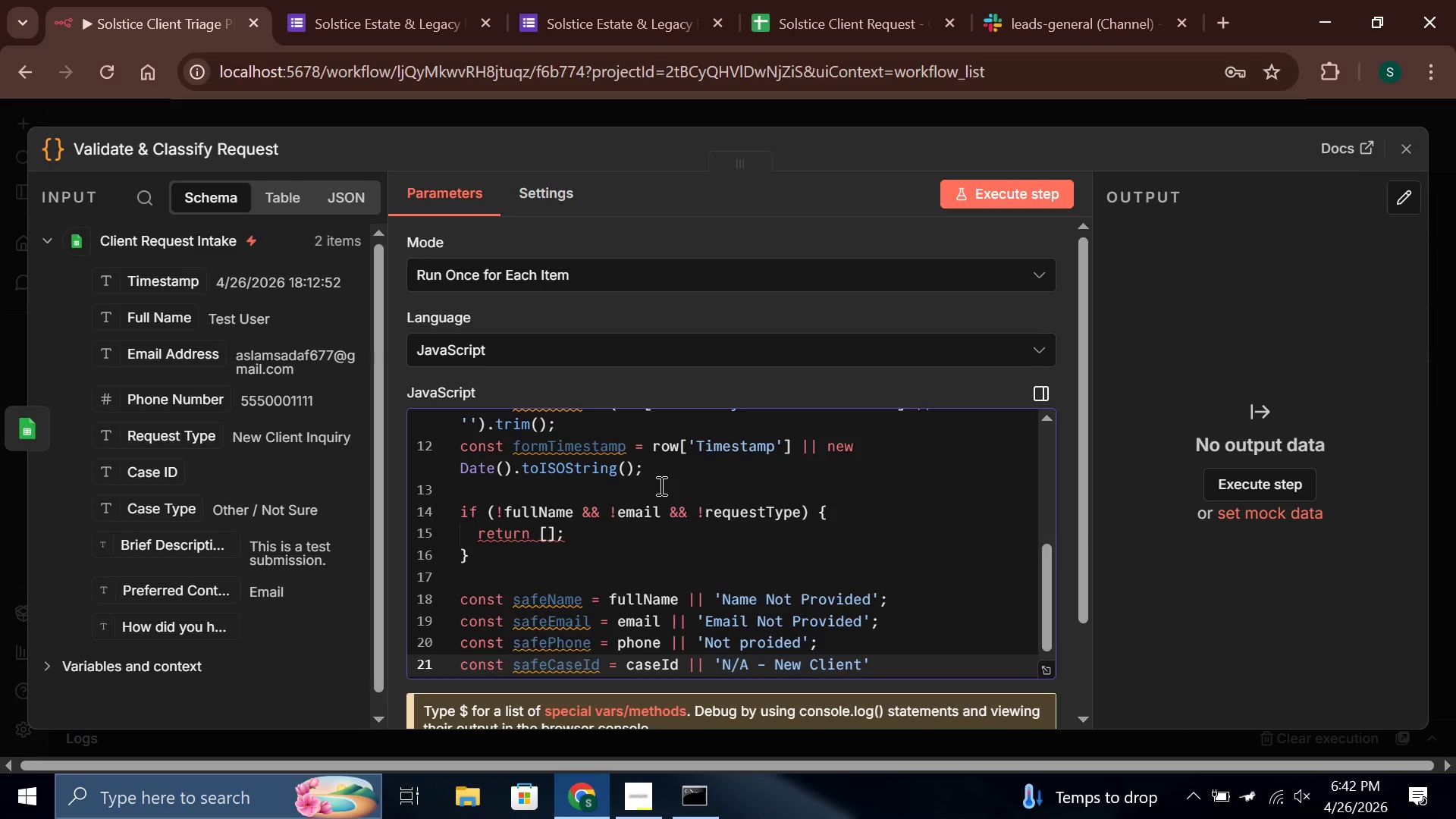 
key(Semicolon)
 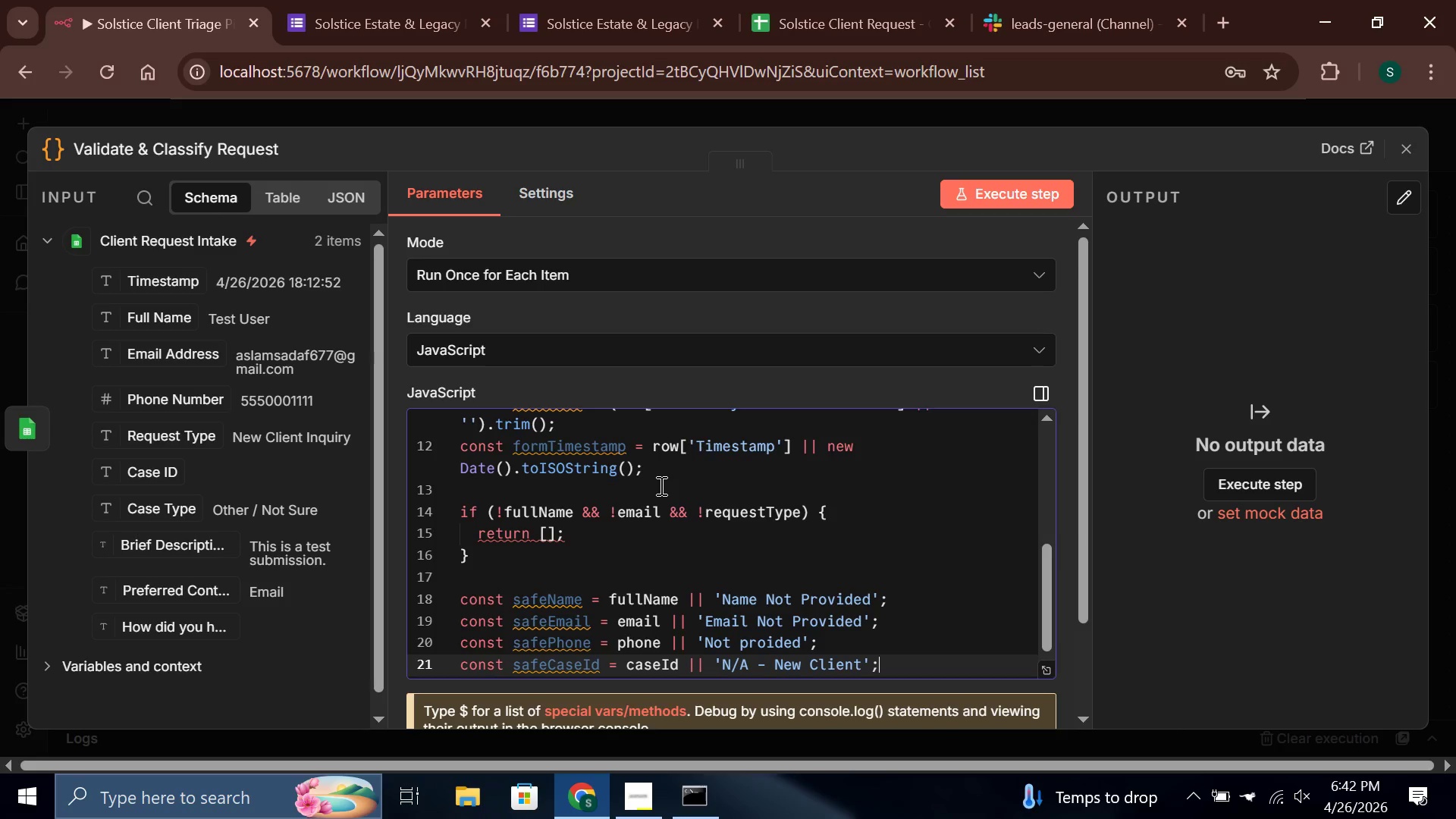 
key(Enter)
 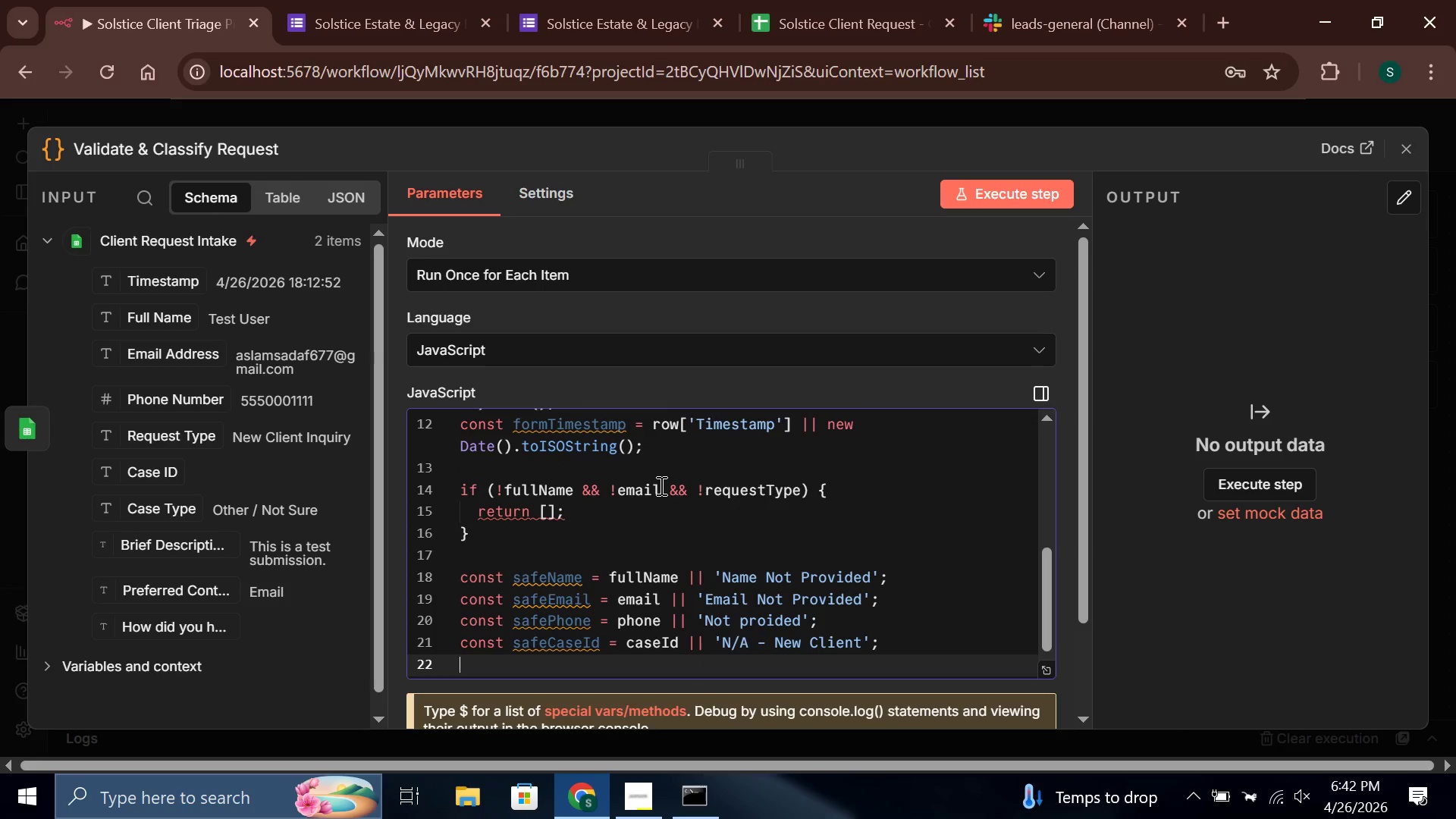 
type(const safeCaseType = case)
 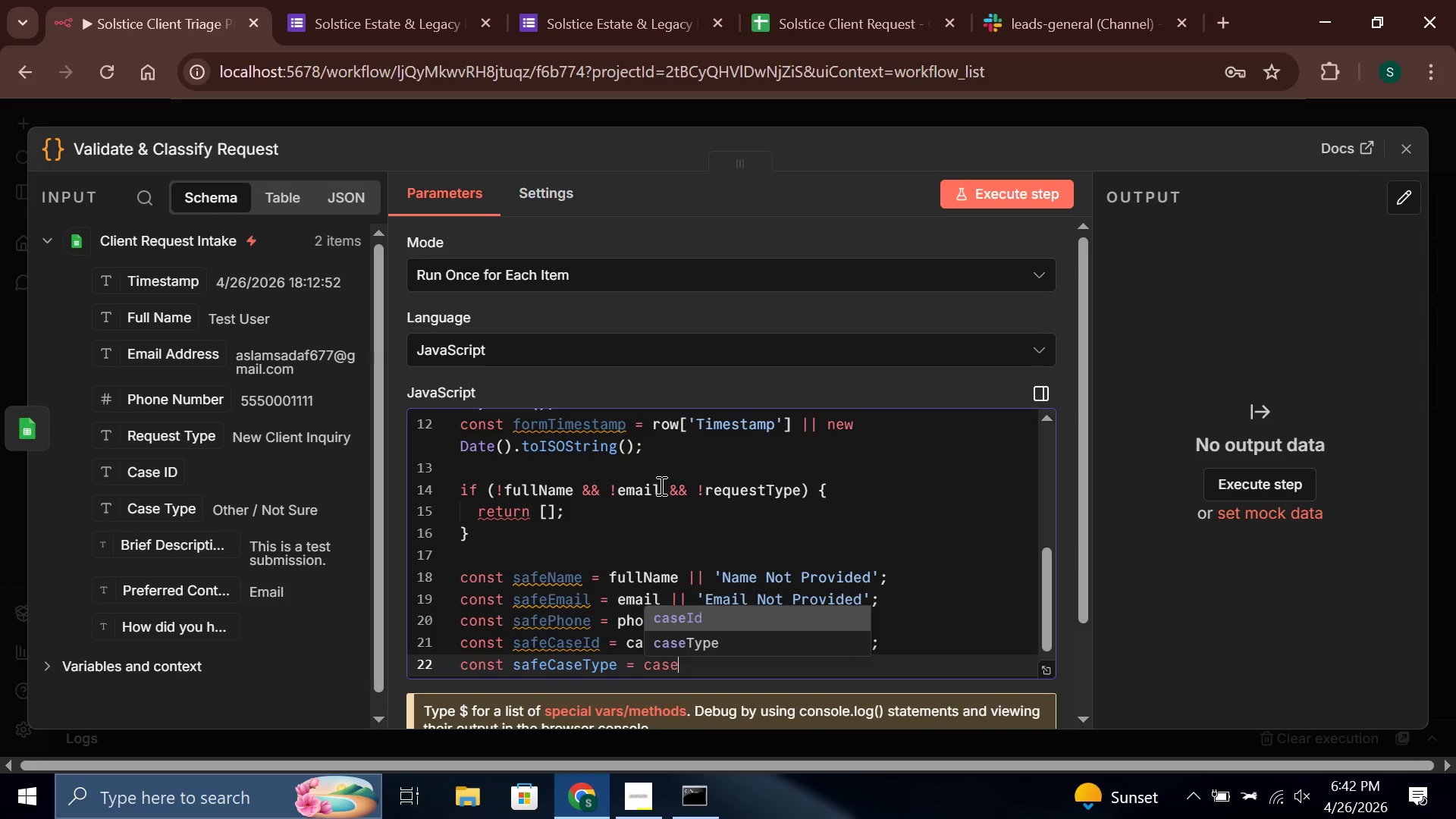 
key(ArrowUp)
 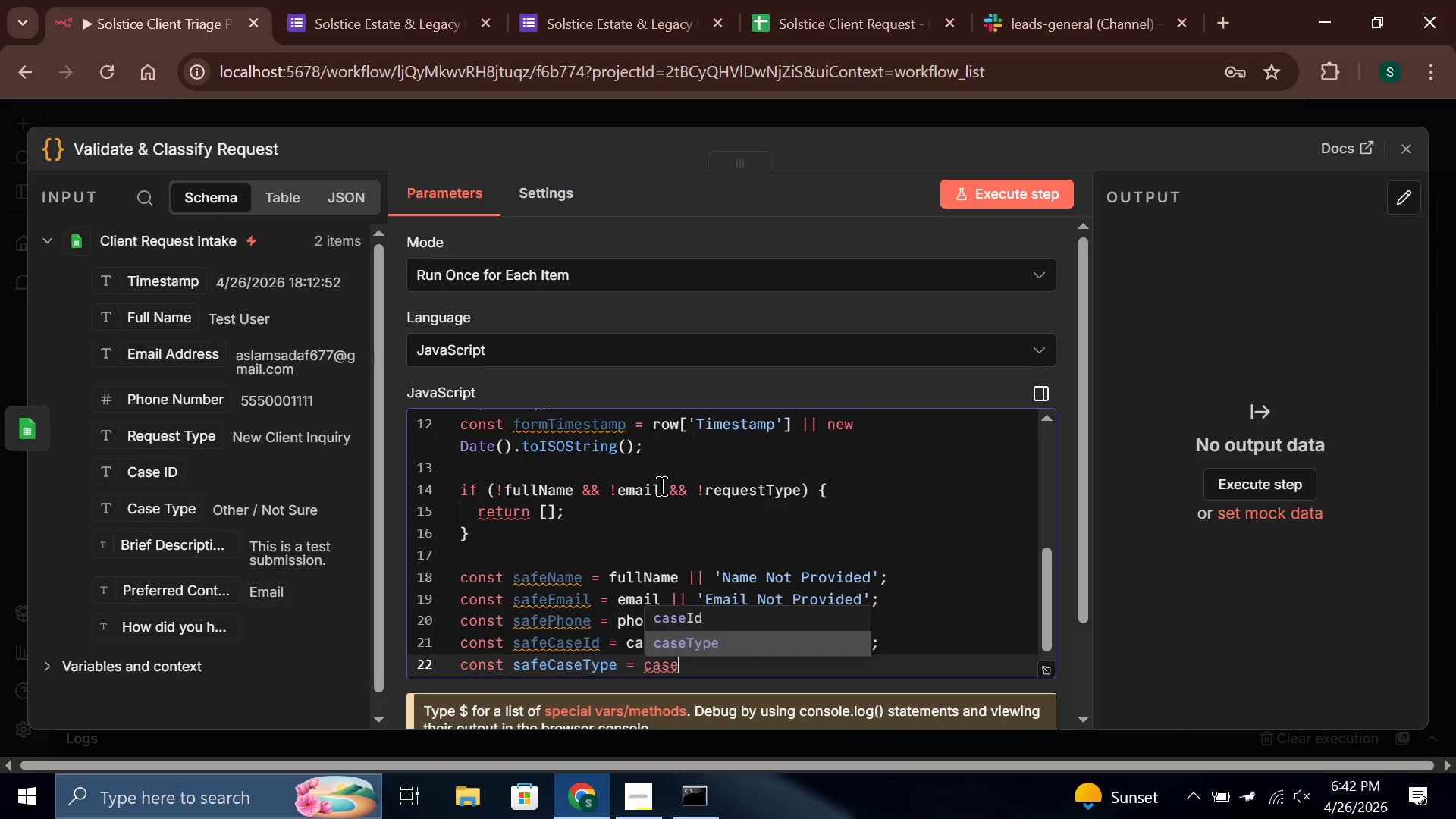 
key(Enter)
 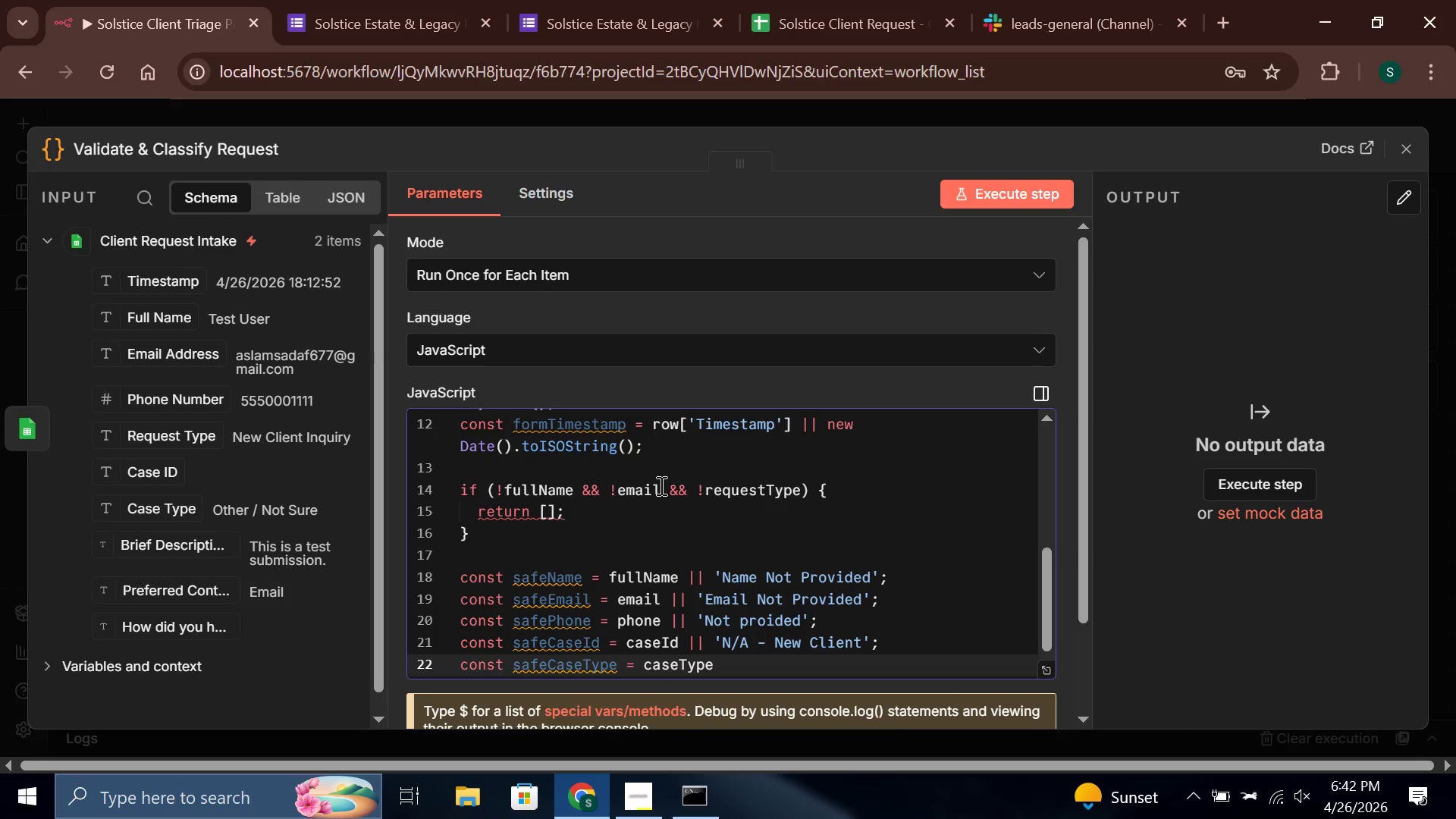 
type( || 'Not specified)
 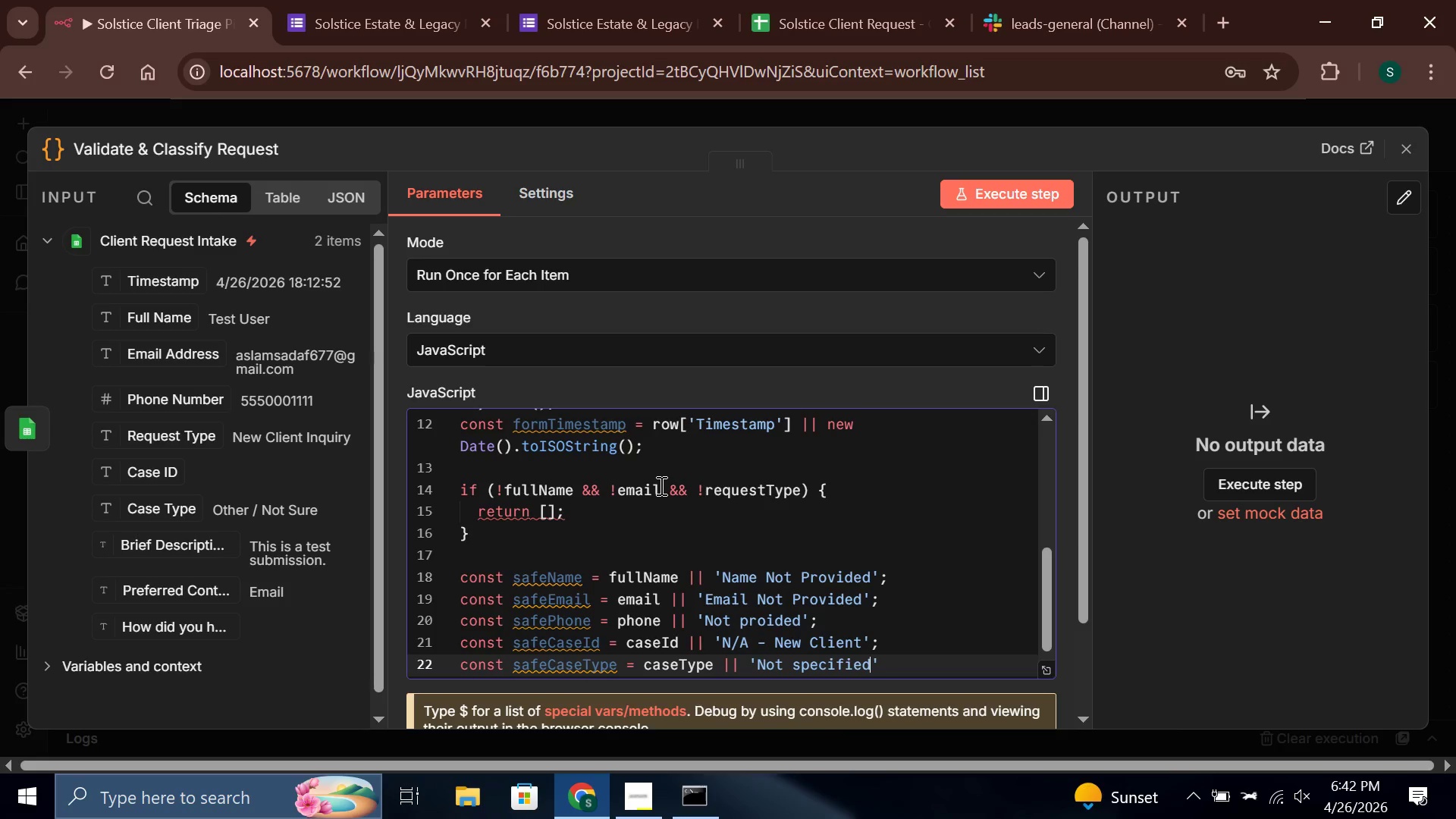 
key(ArrowRight)
 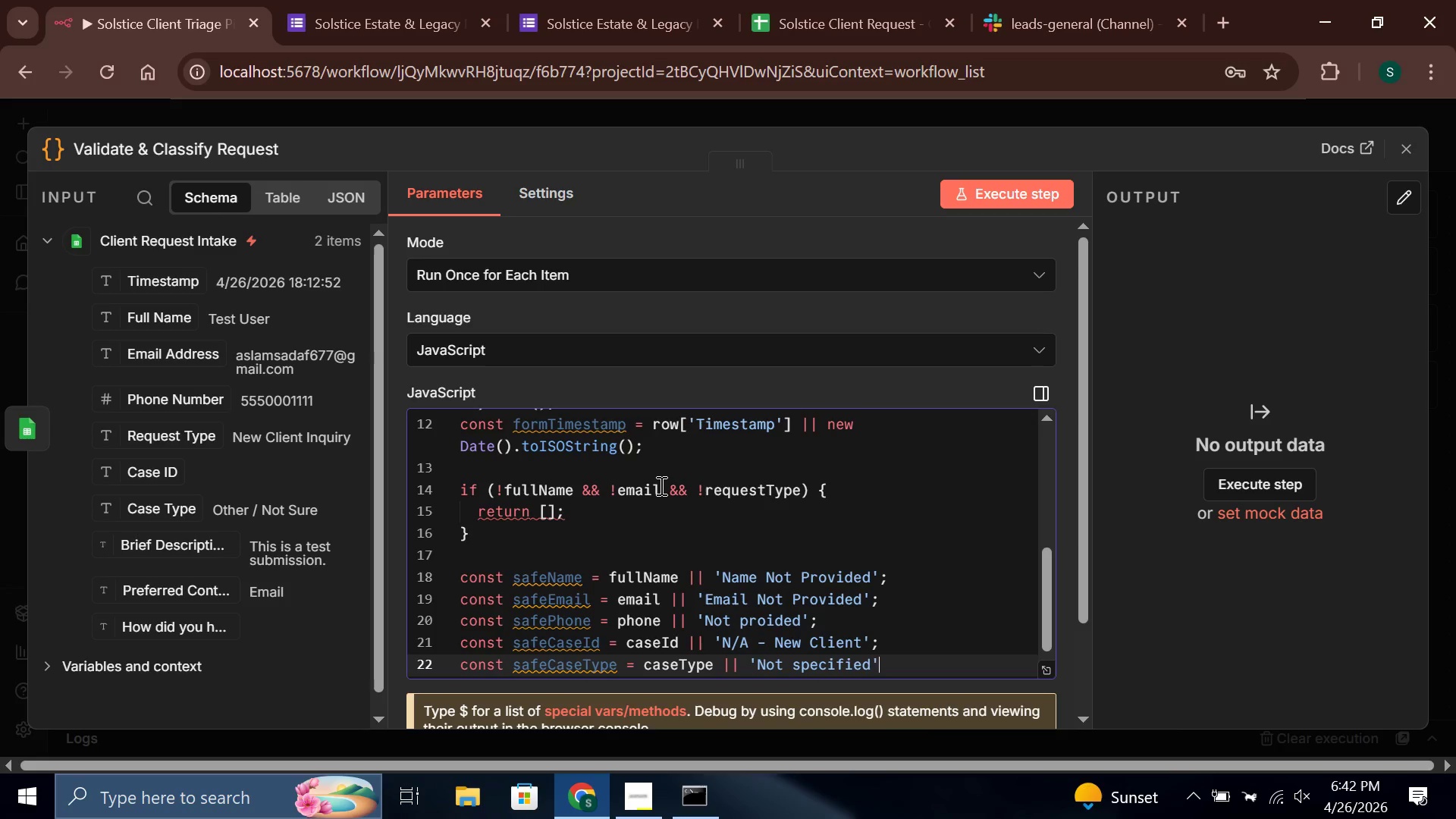 
key(Semicolon)
 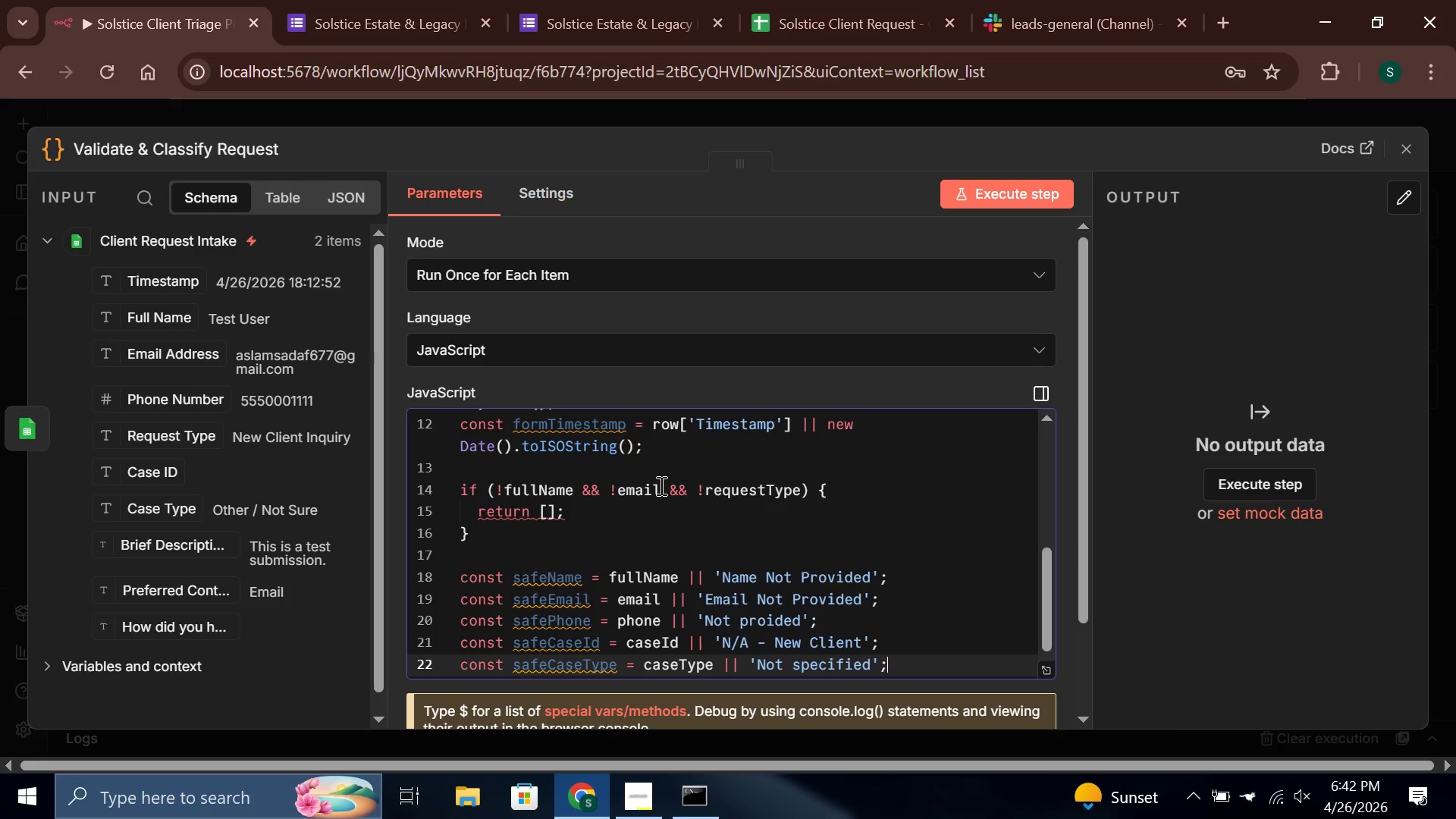 
key(Enter)
 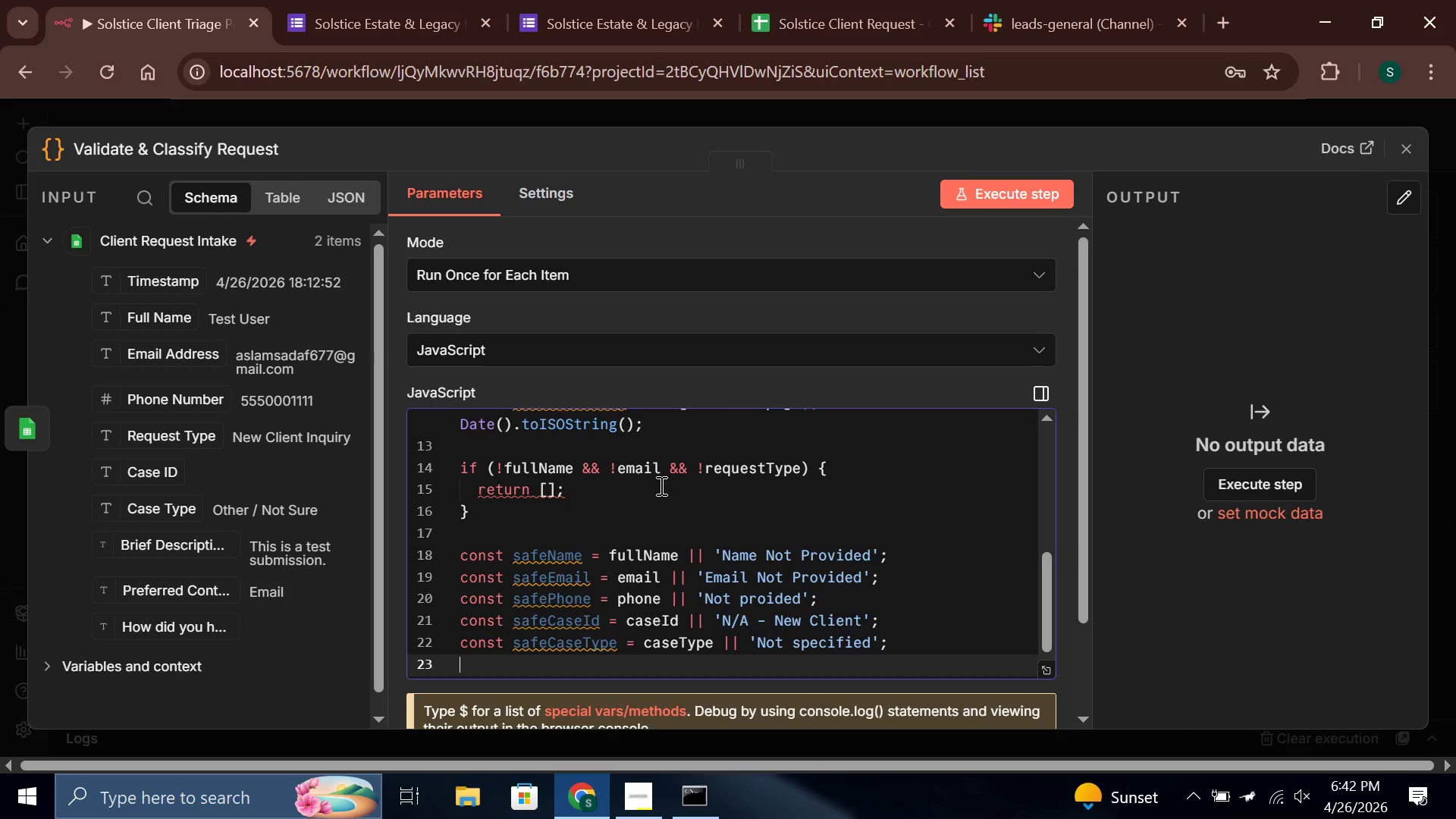 
wait(5.59)
 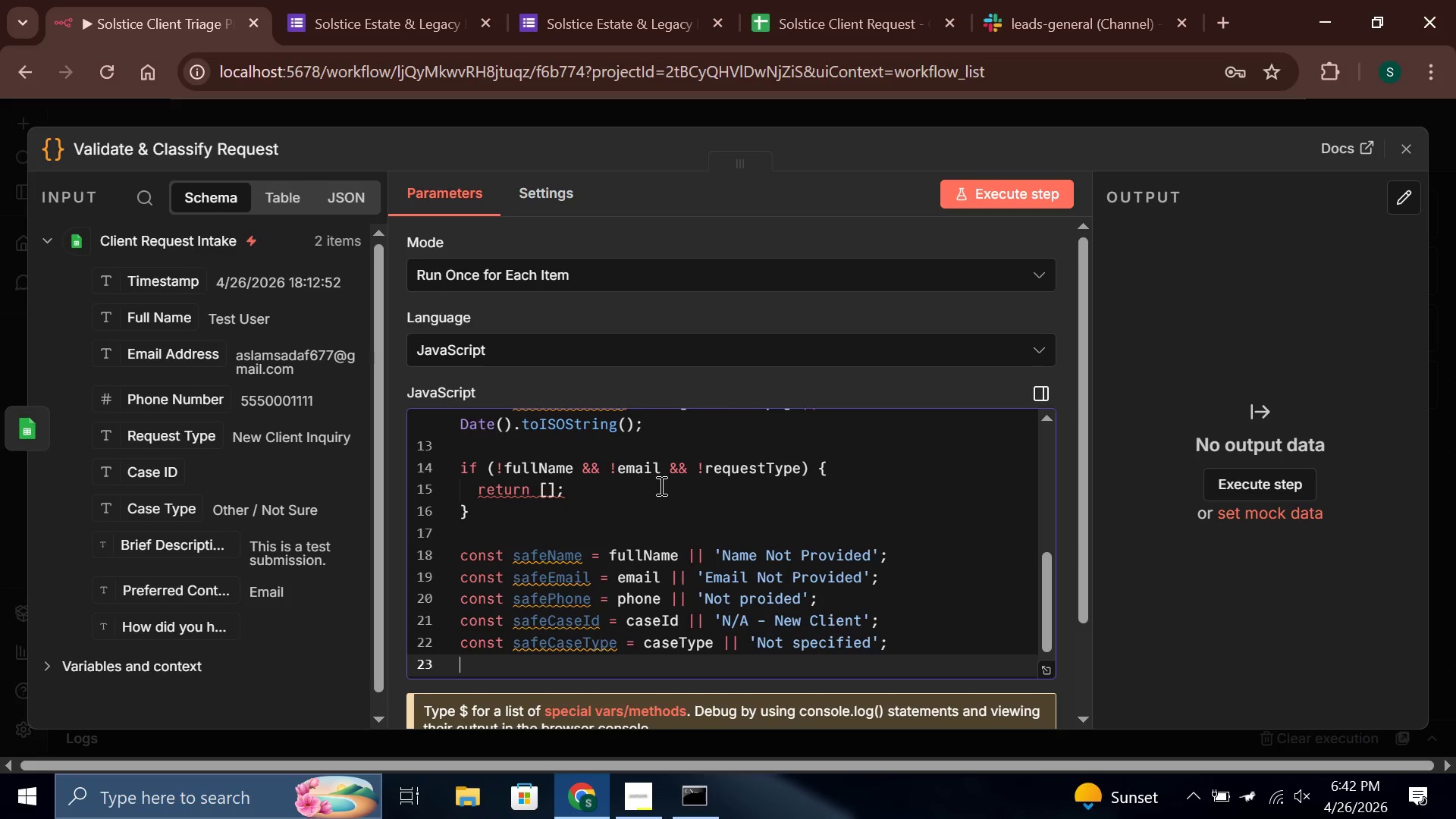 
type(const sad)
key(Backspace)
type(feDescription = des)
 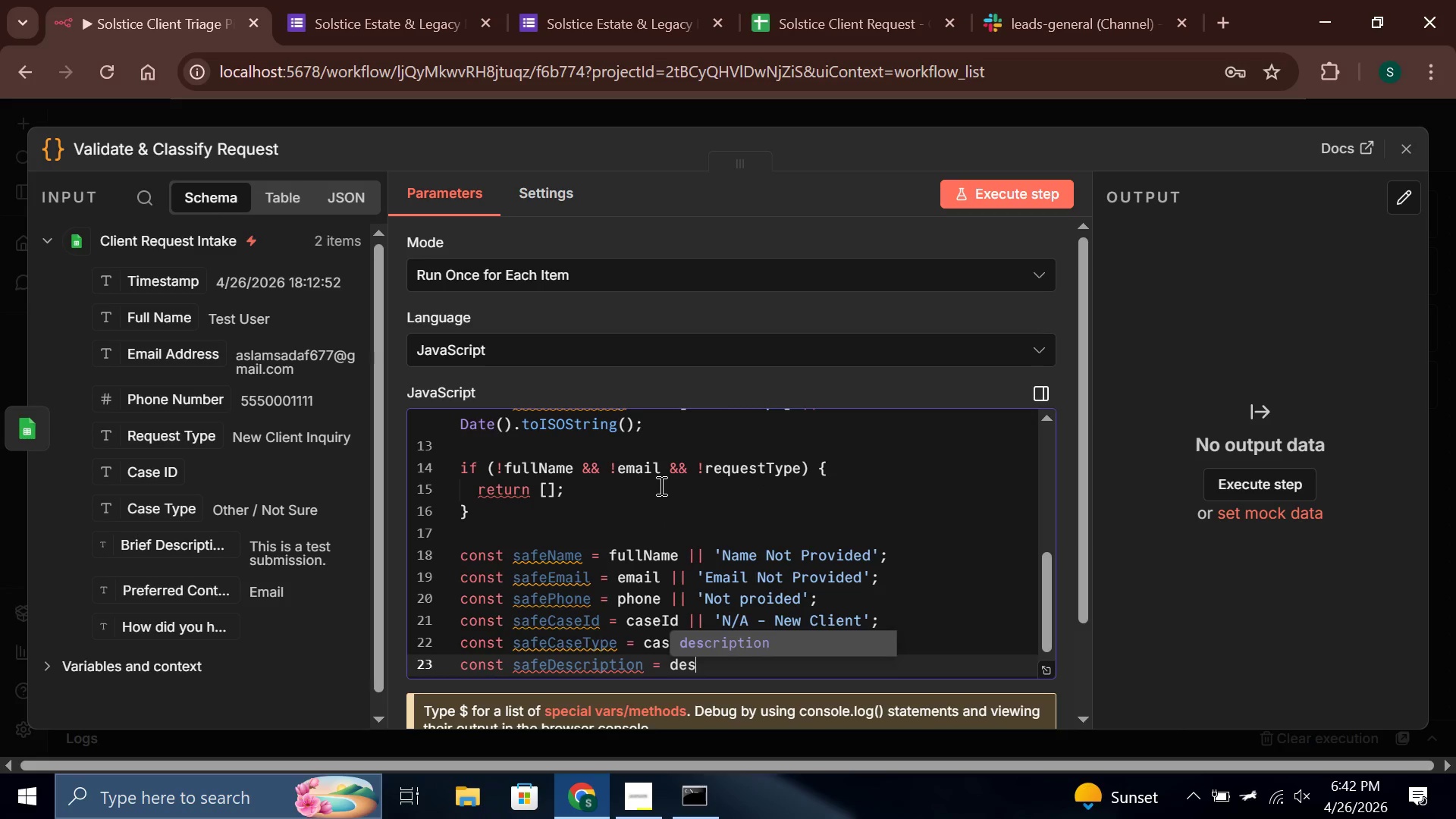 
key(Enter)
 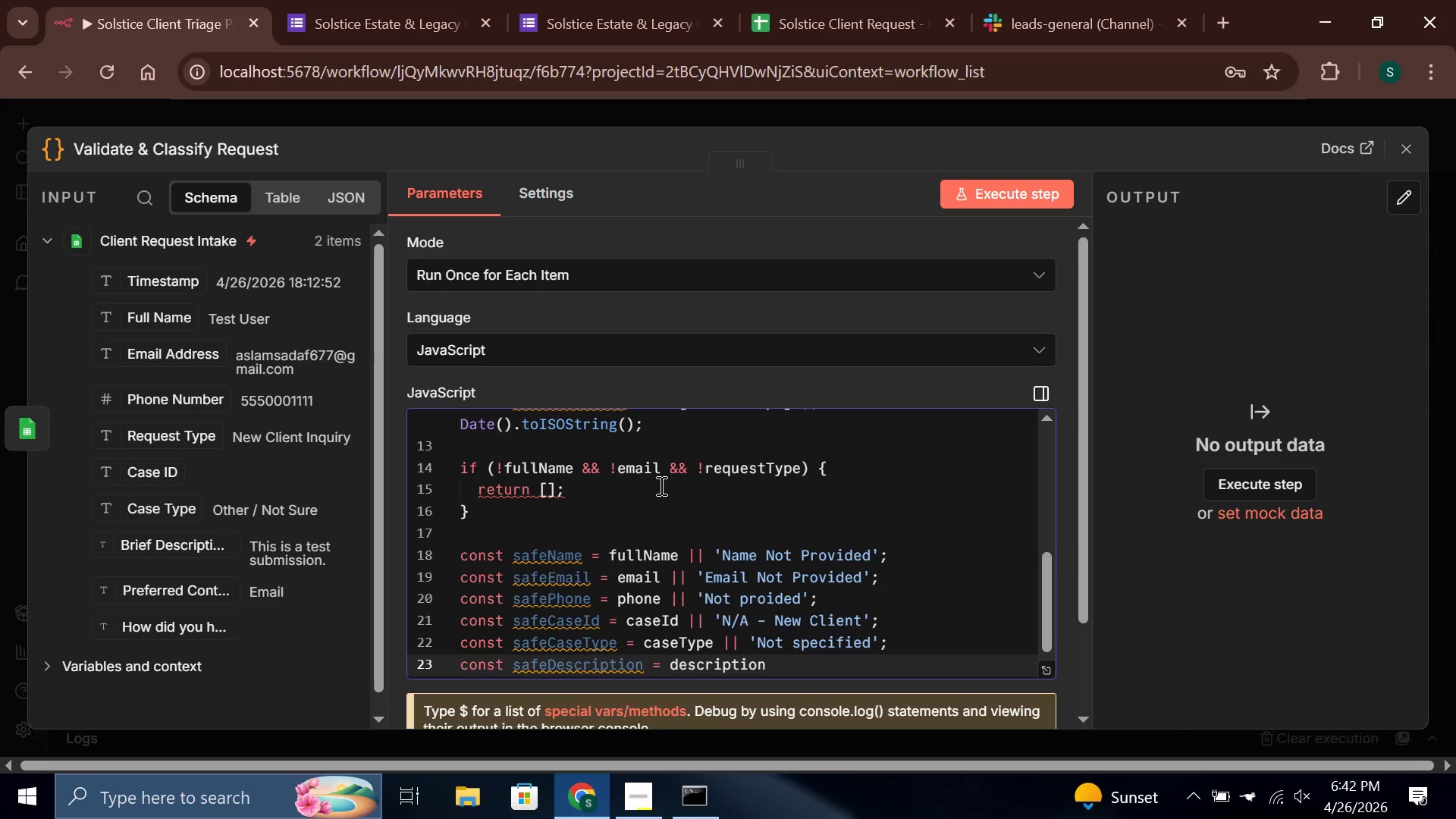 
wait(6.05)
 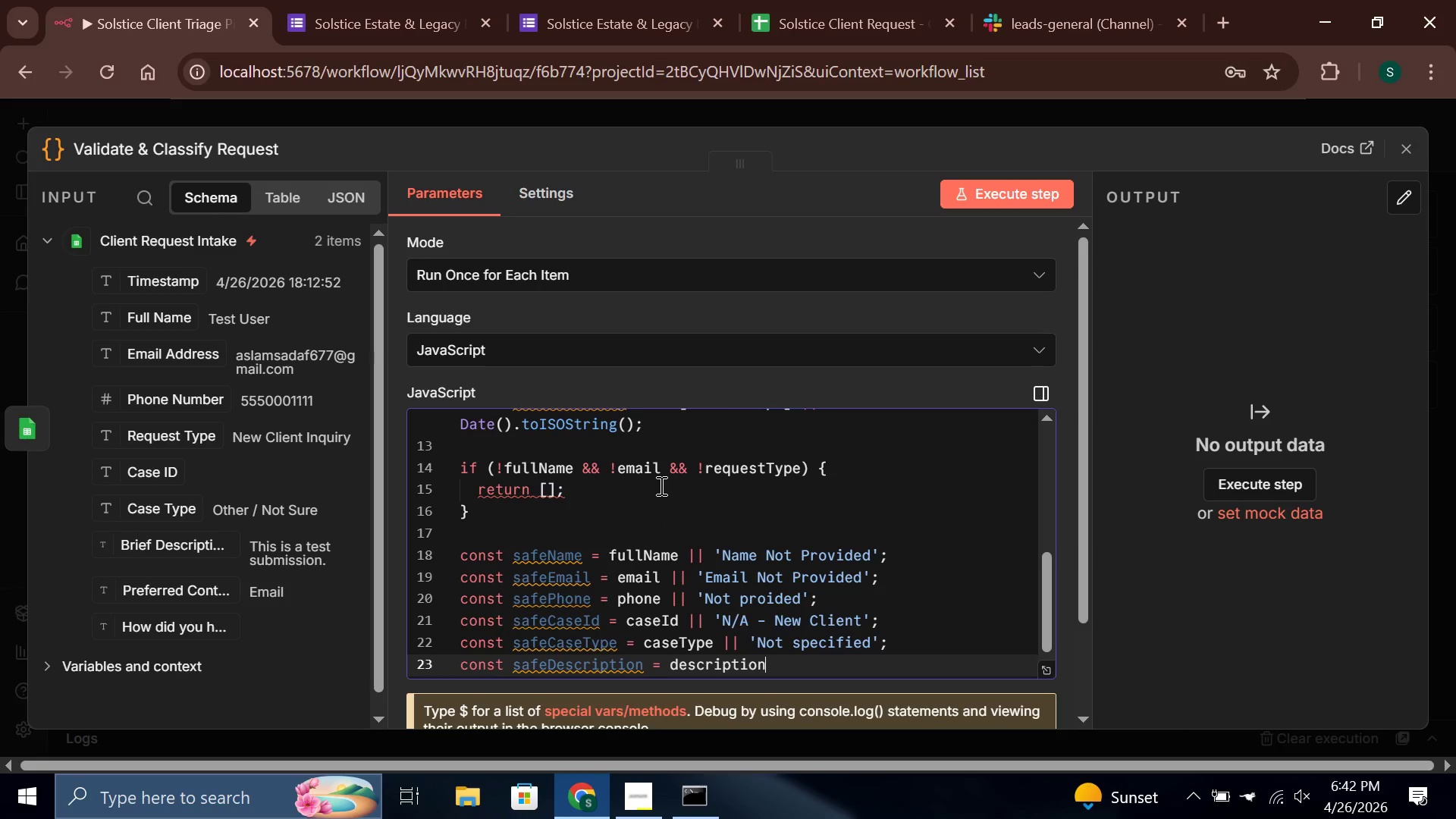 
left_click_drag(start_coordinate=[672, 500], to_coordinate=[1009, 643])
 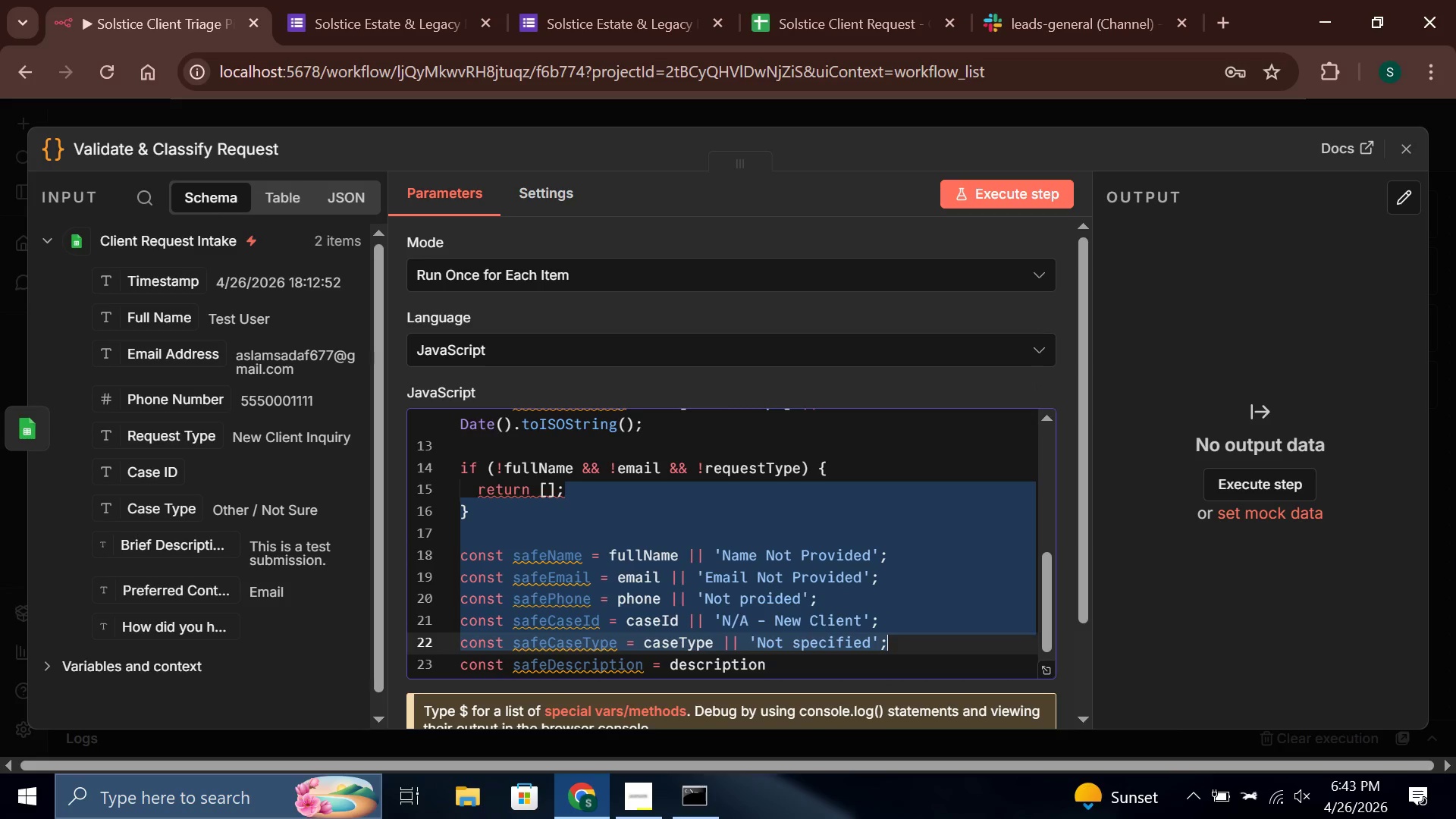 
mouse_move([1134, 804])
 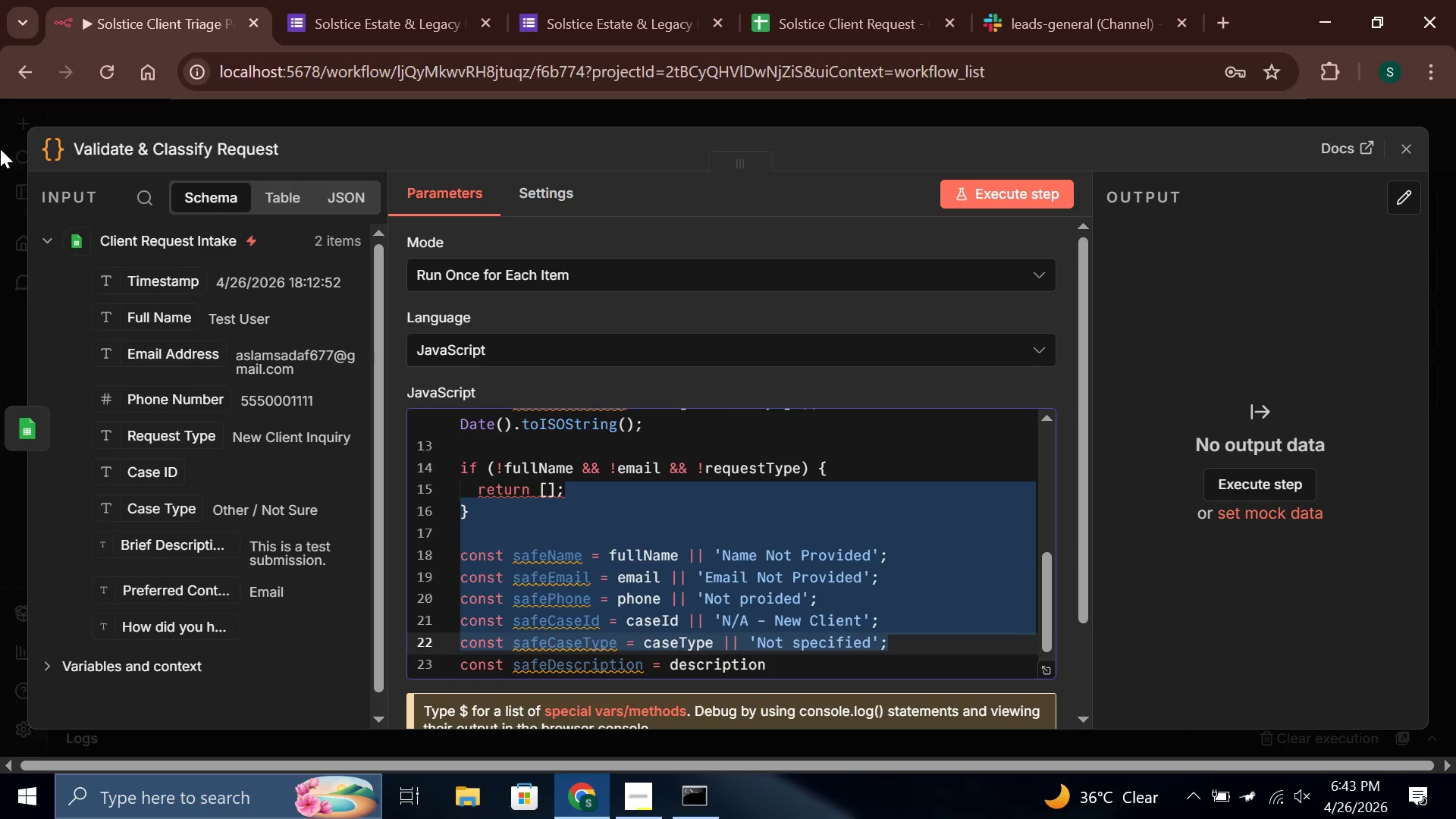 
wait(57.87)
 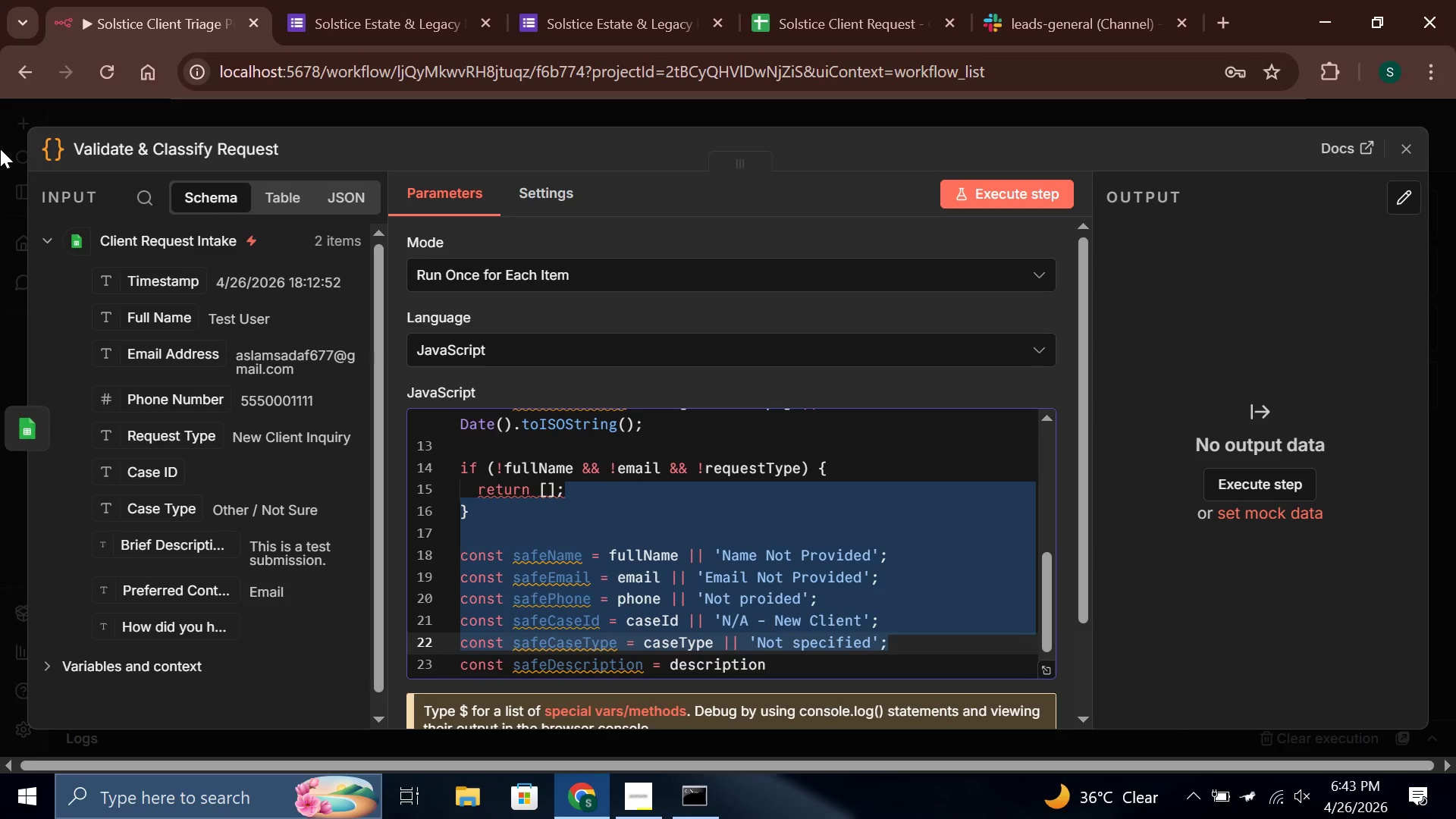 
key(ArrowDown)
 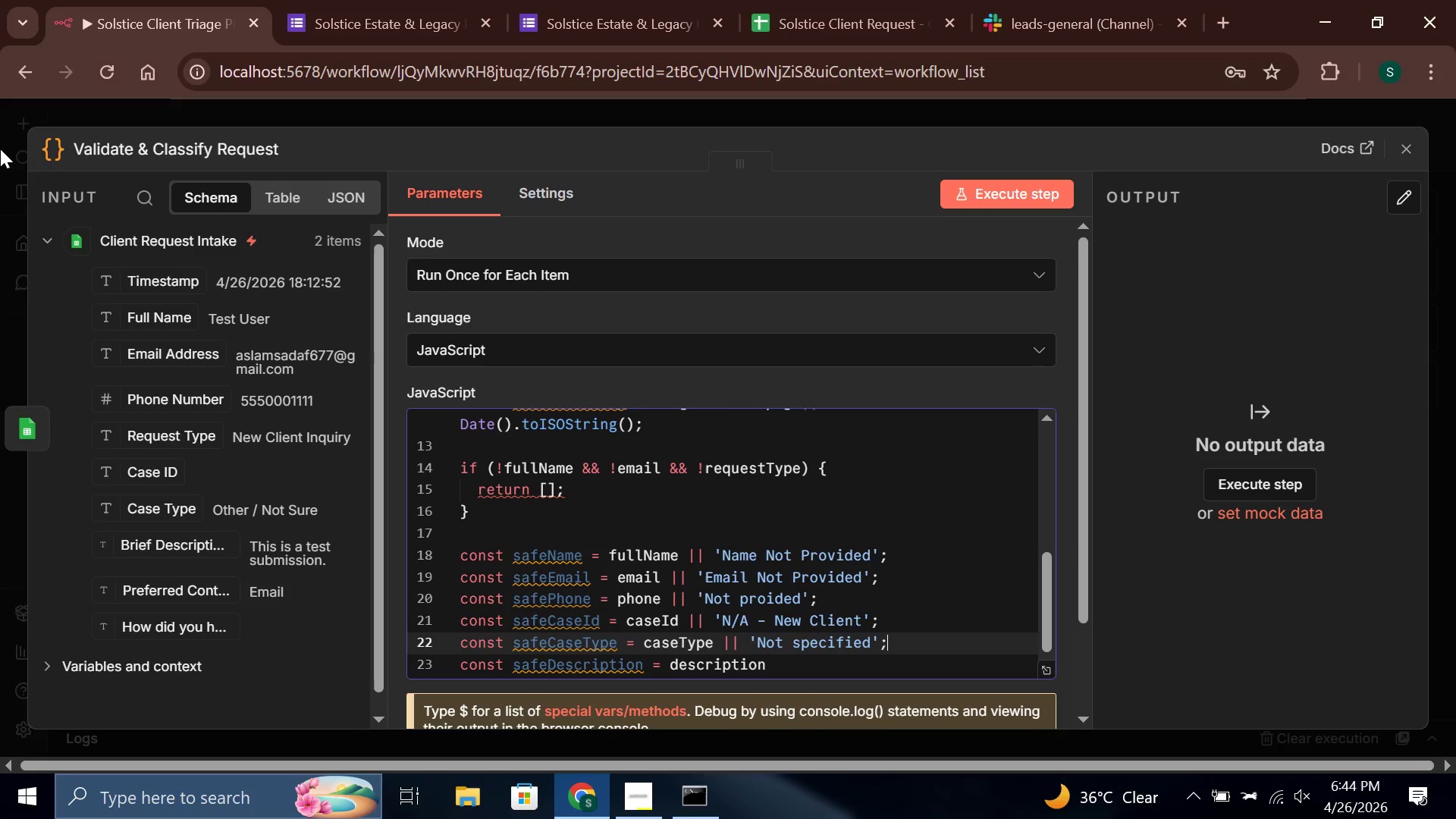 
key(ArrowDown)
 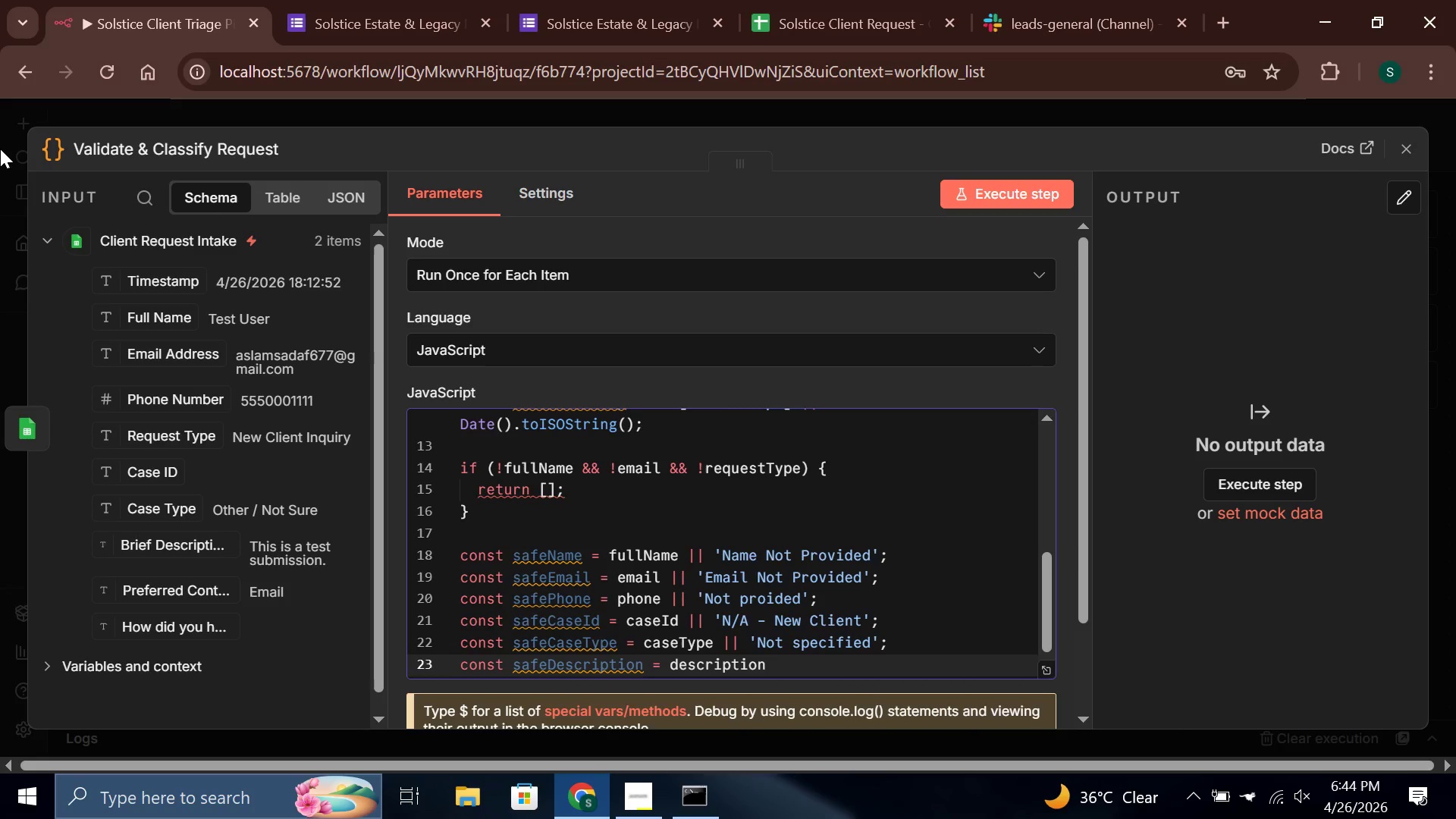 
key(Space)
 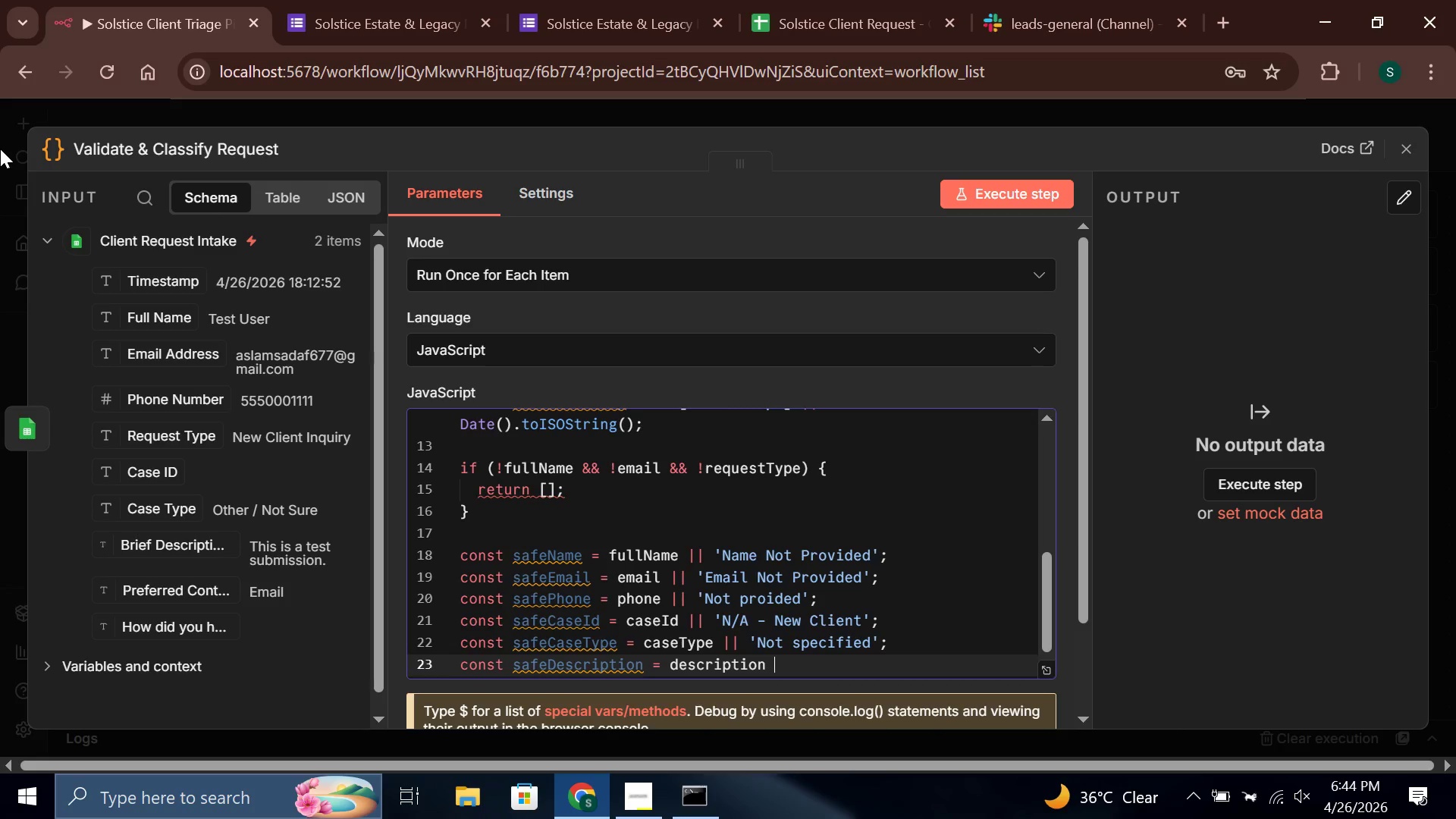 
key(Shift+Backslash)
 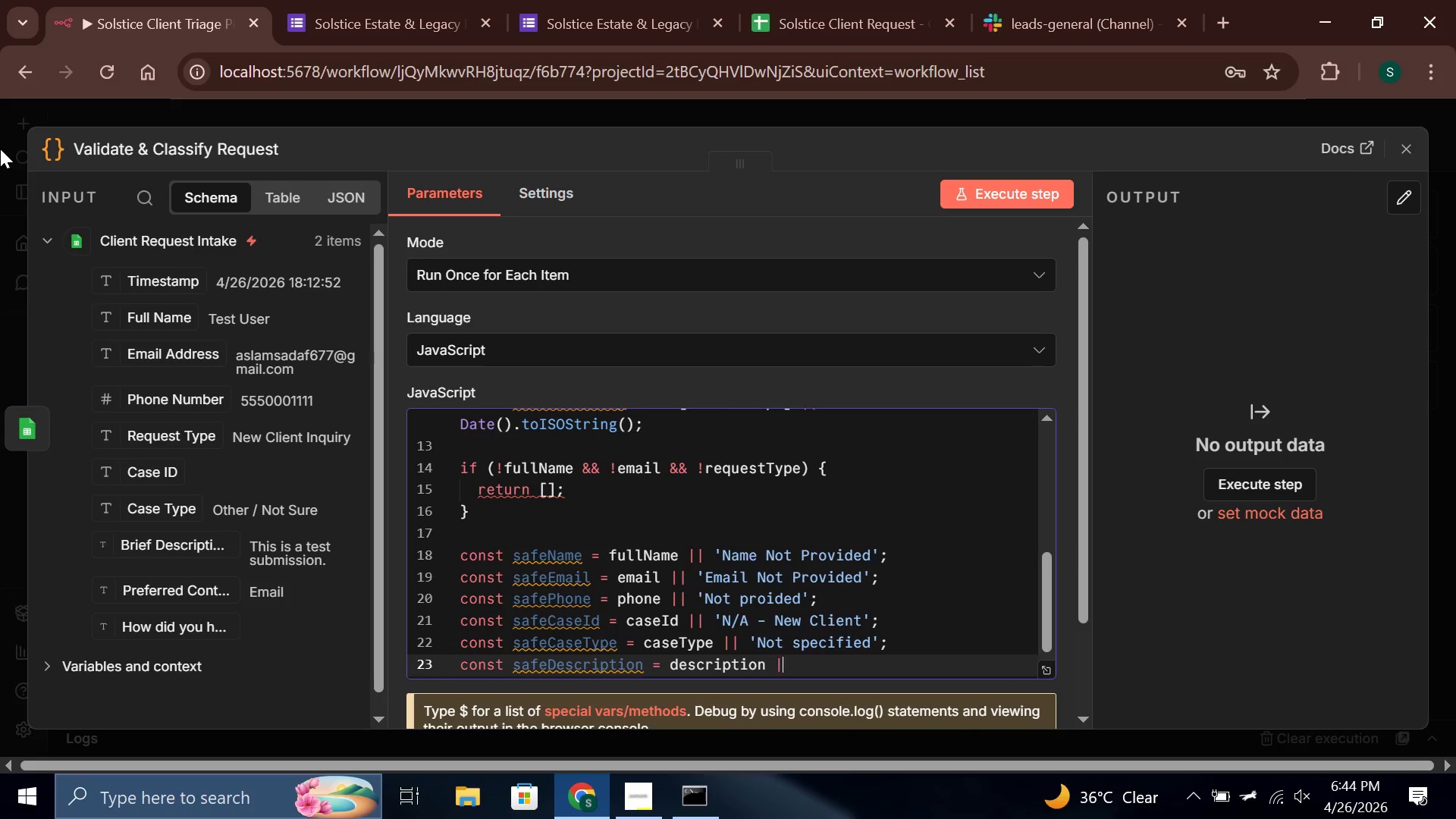 
key(Shift+Backslash)
 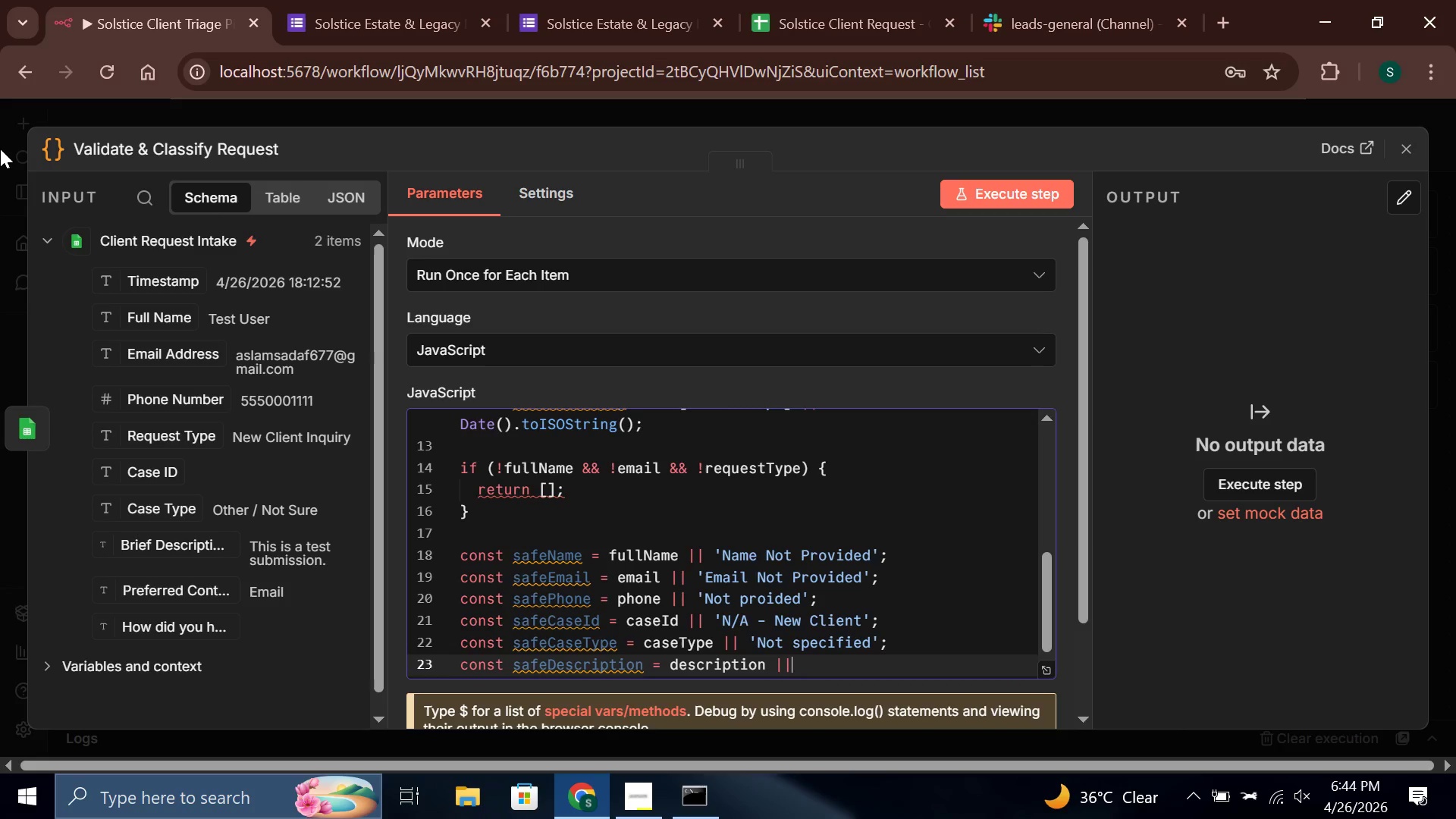 
key(Space)
 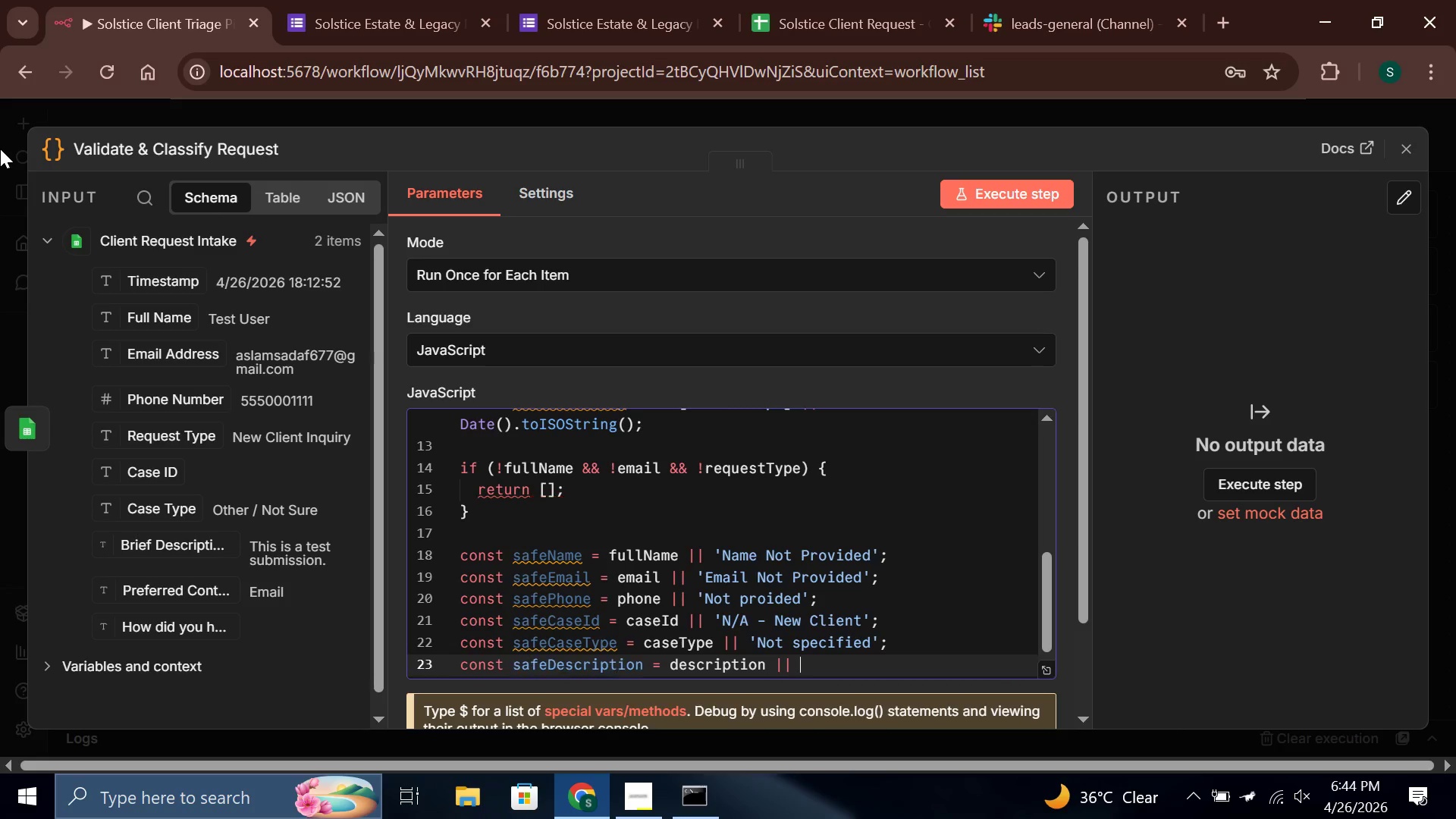 
key(Quote)
 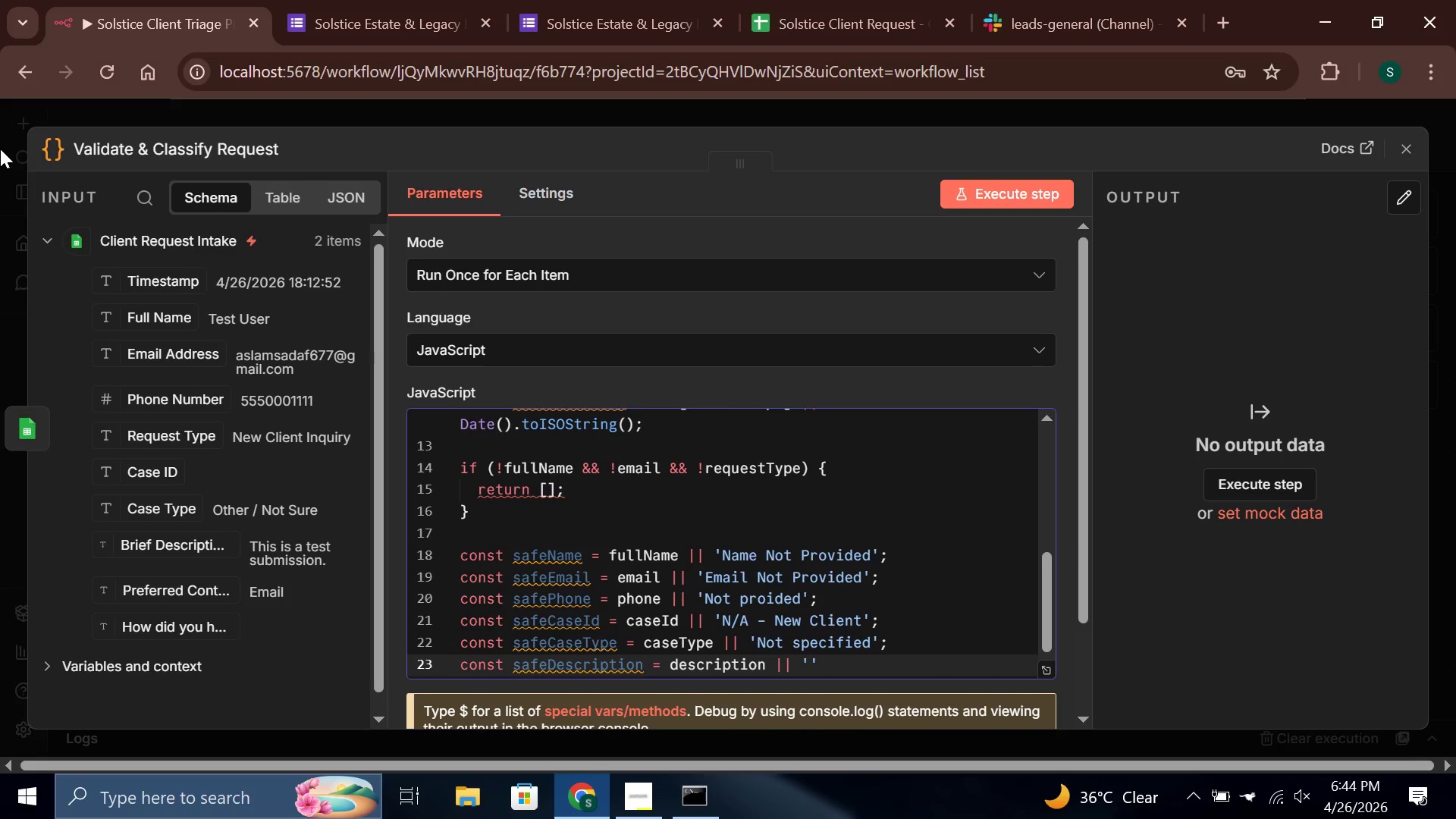 
type(No description provided)
 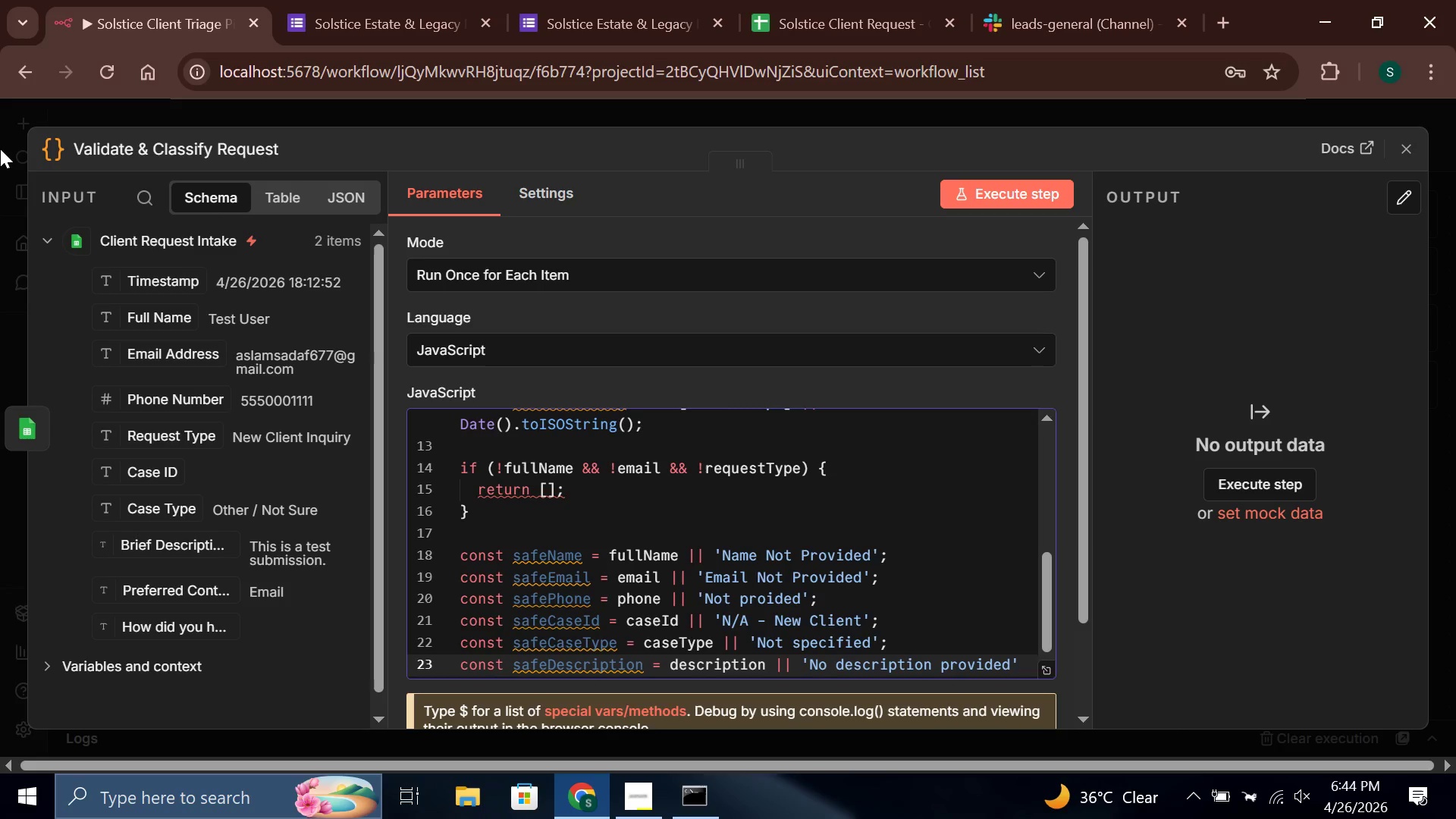 
key(ArrowRight)
 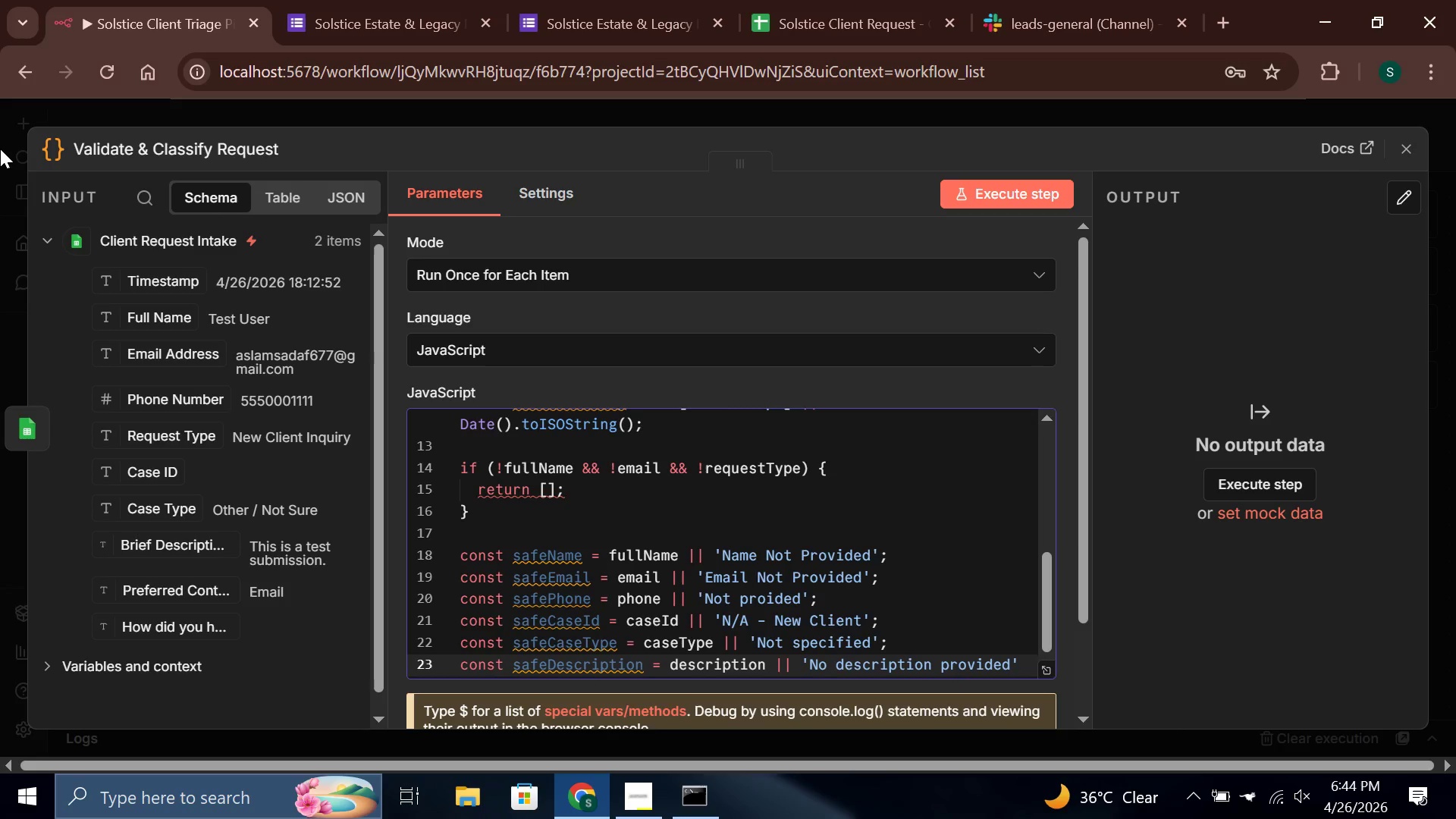 
key(Semicolon)
 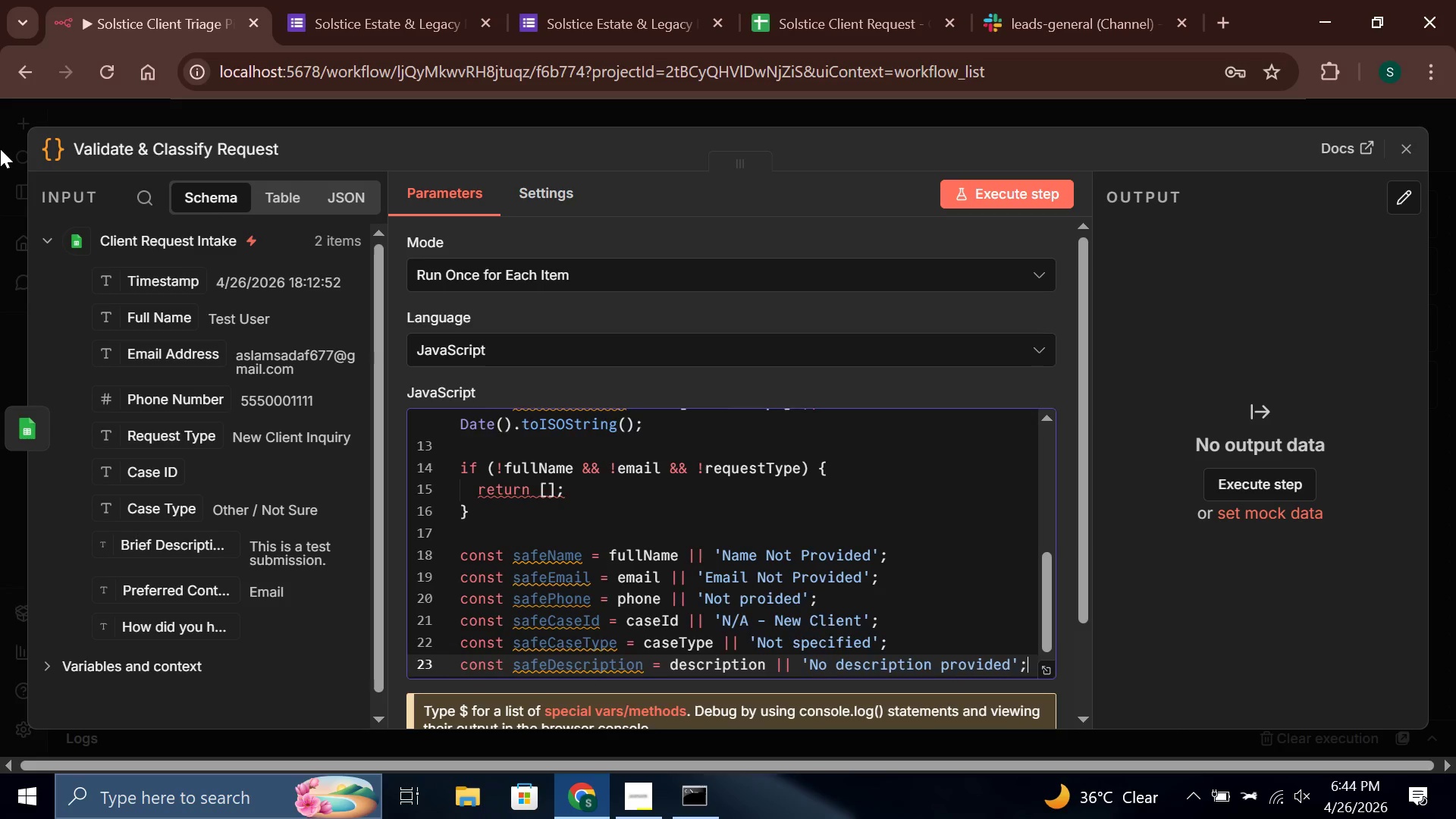 
key(Enter)
 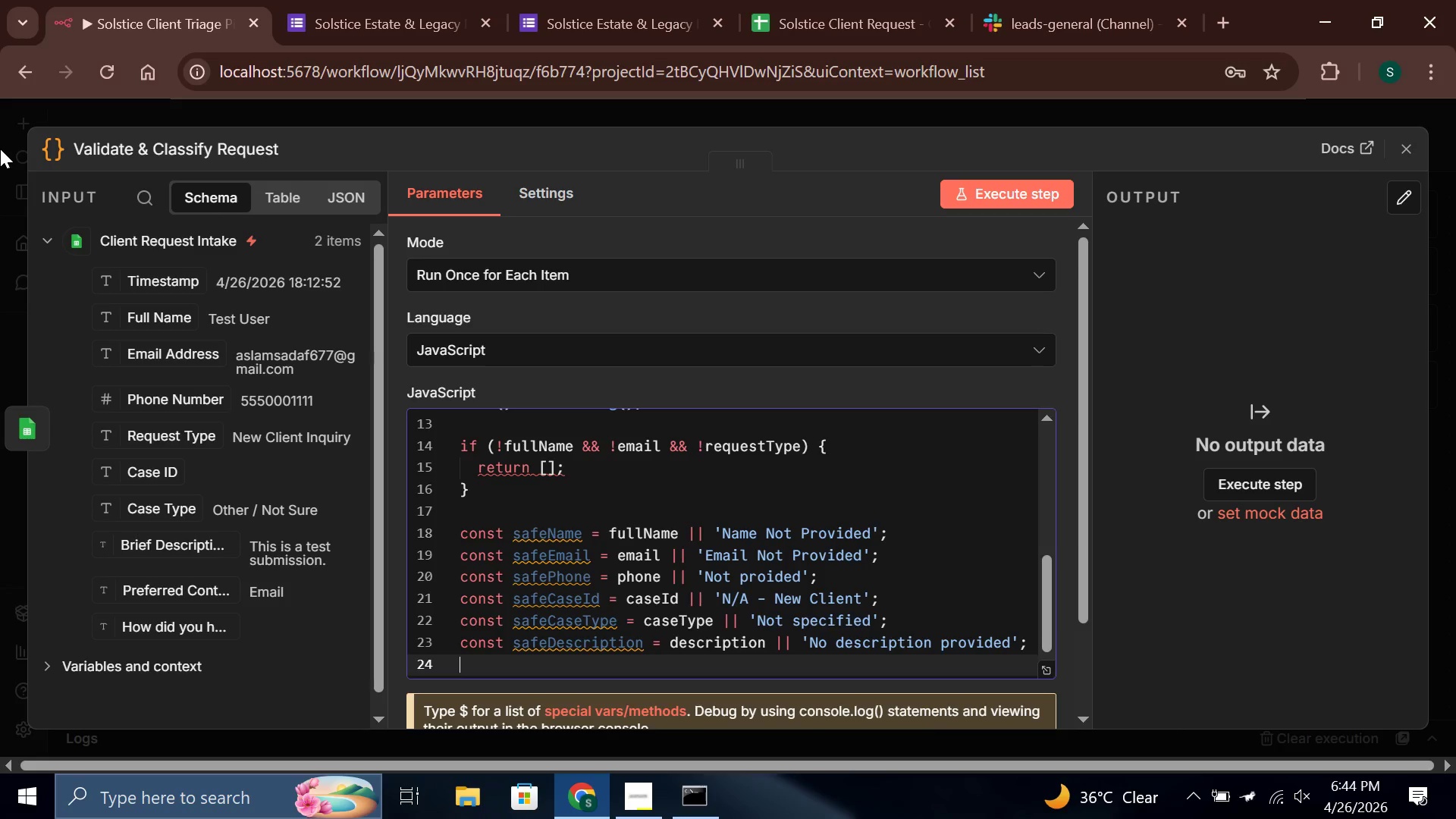 
type(const safeContact = contact)
 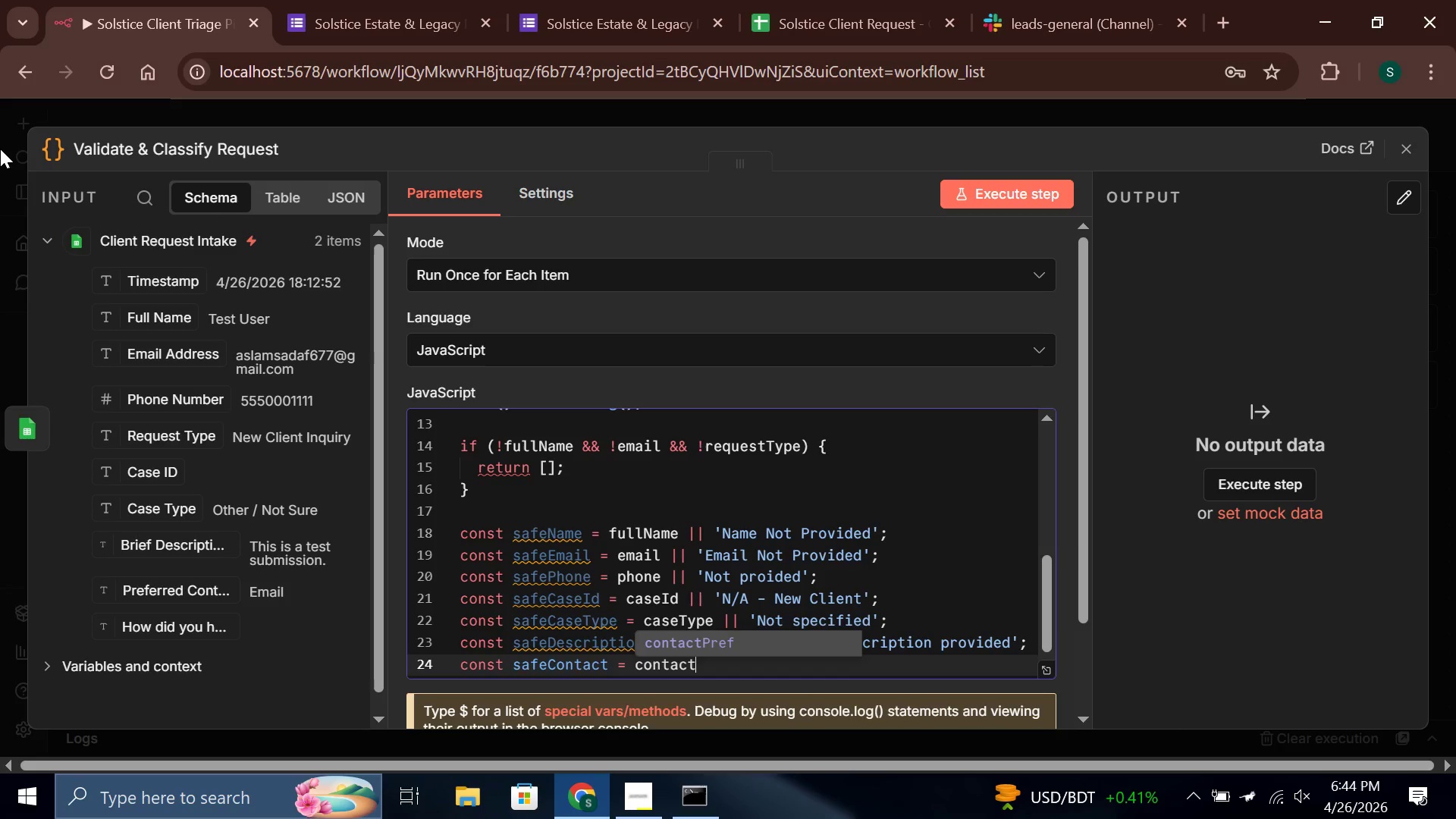 
key(Enter)
 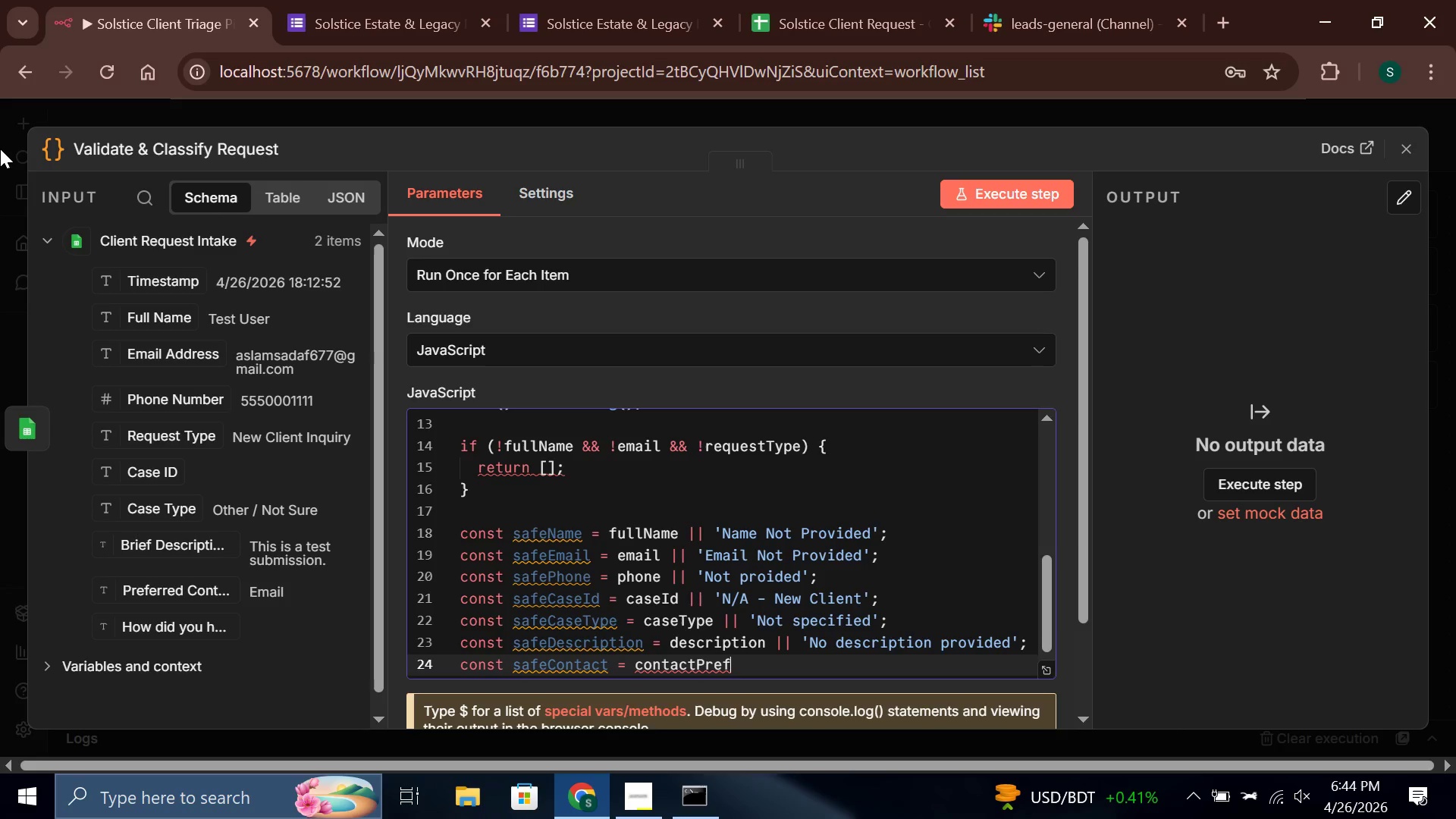 
type( \\)
key(Backspace)
key(Backspace)
type(|| 'Not specified)
 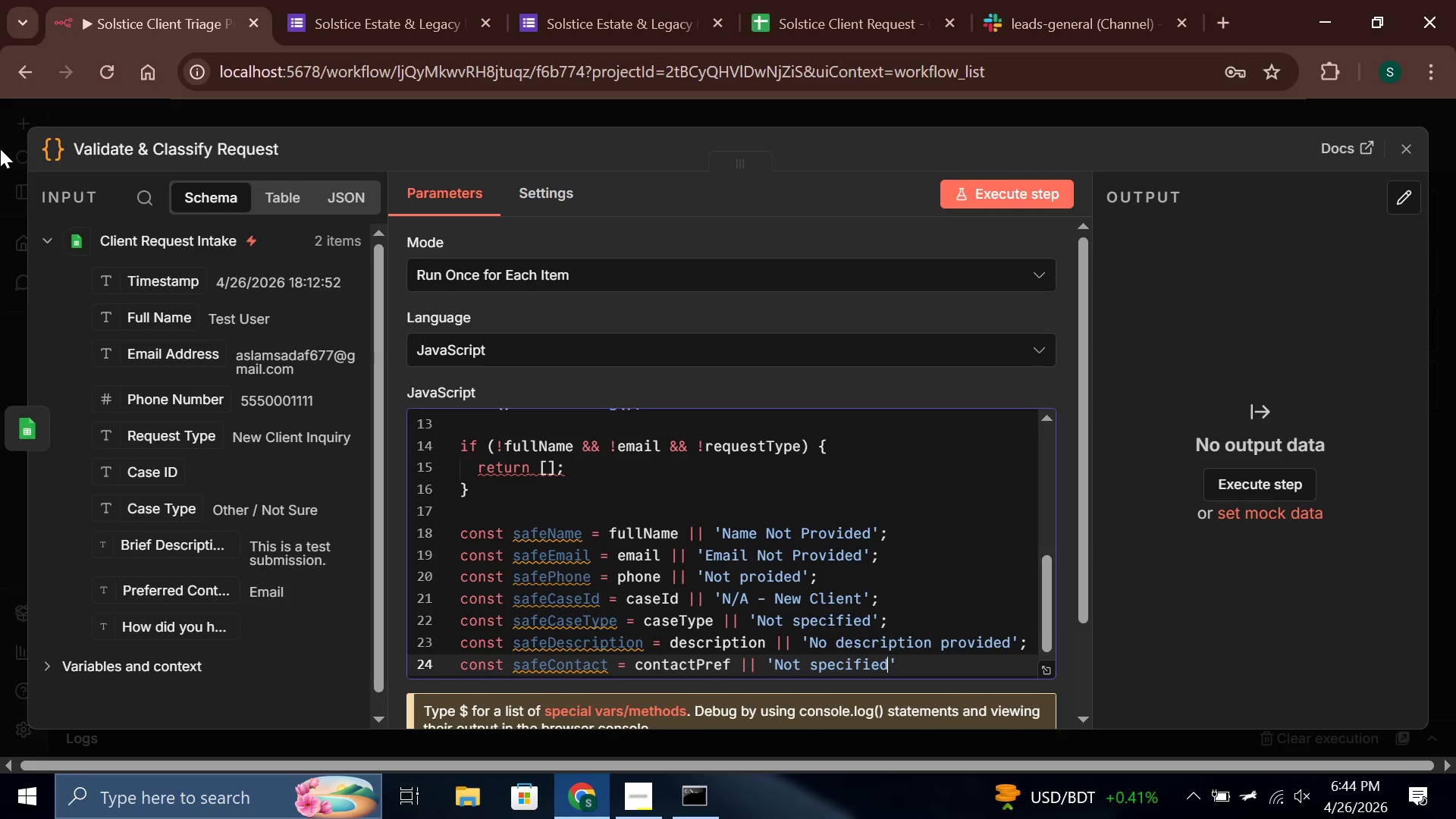 
key(ArrowRight)
 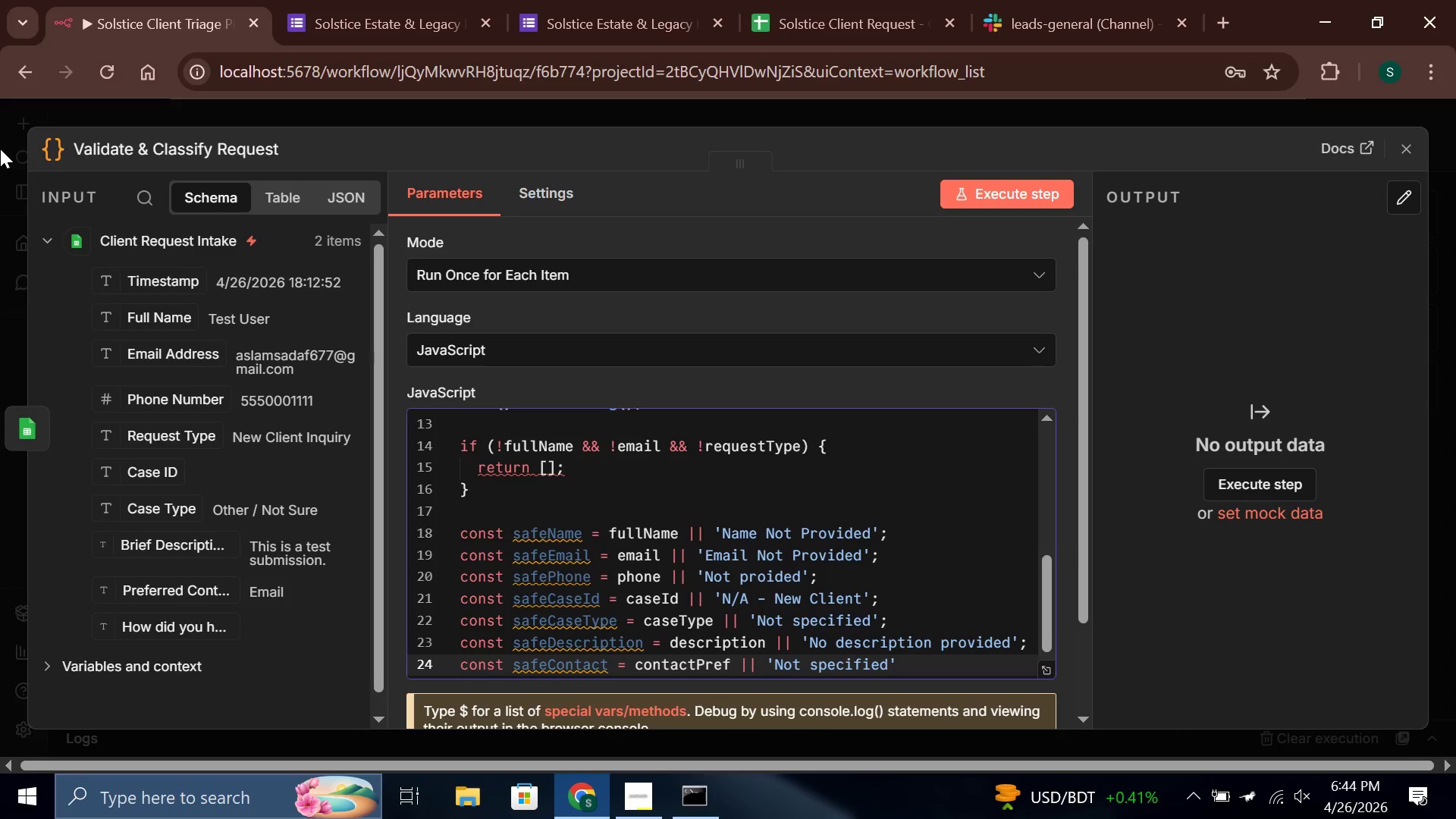 
key(Semicolon)
 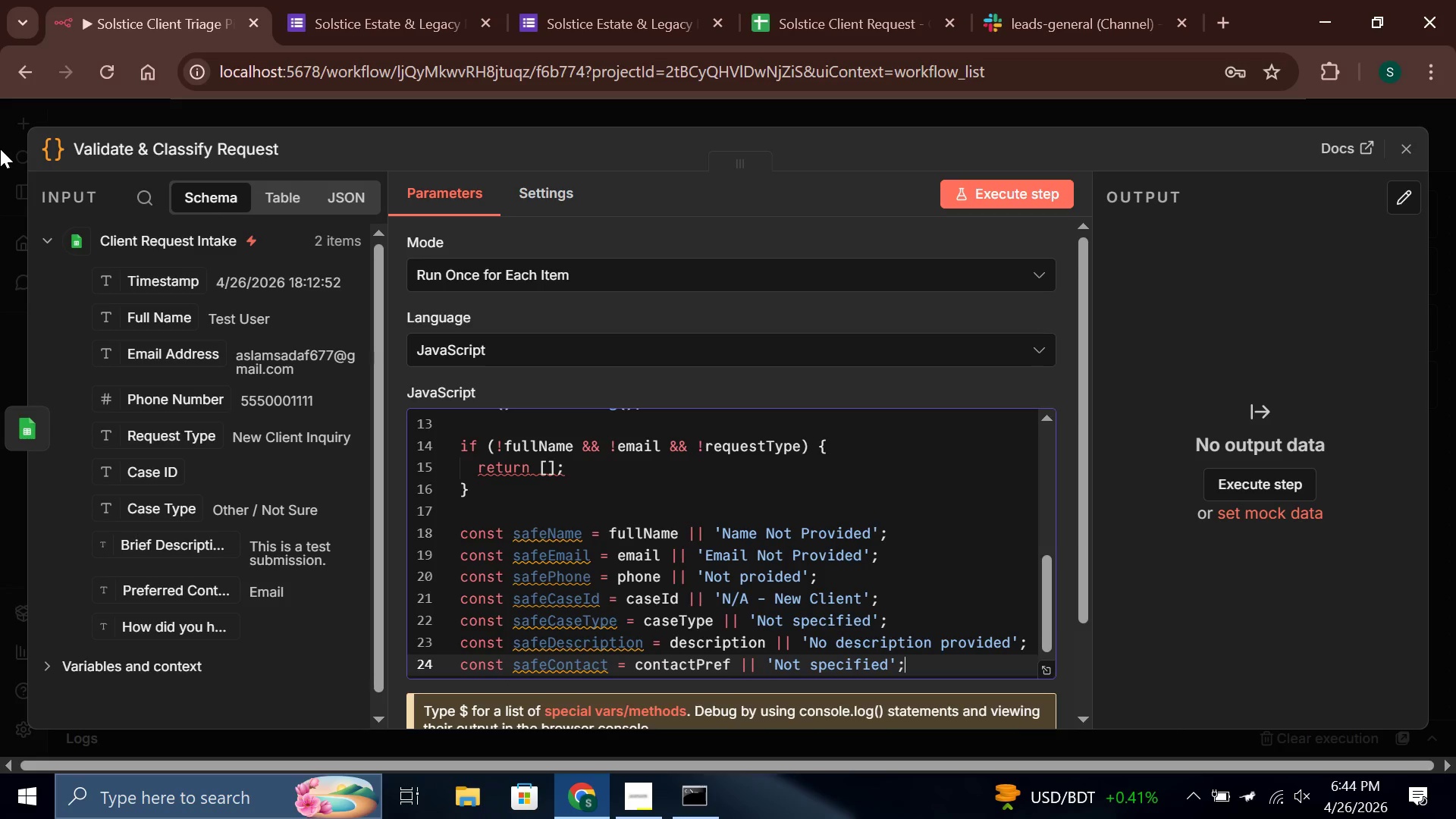 
key(Enter)
 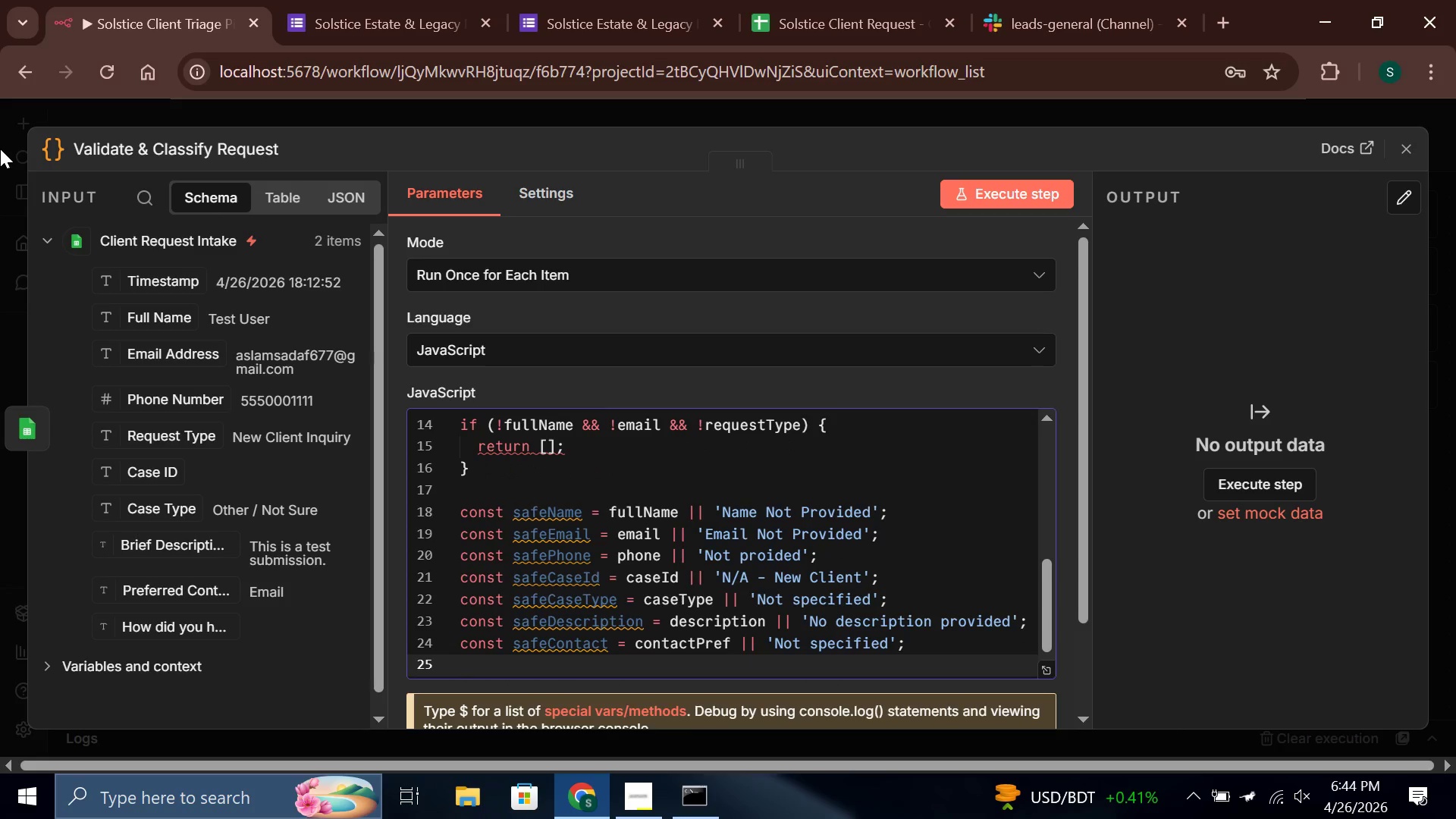 
type(const safeReferral = referr)
 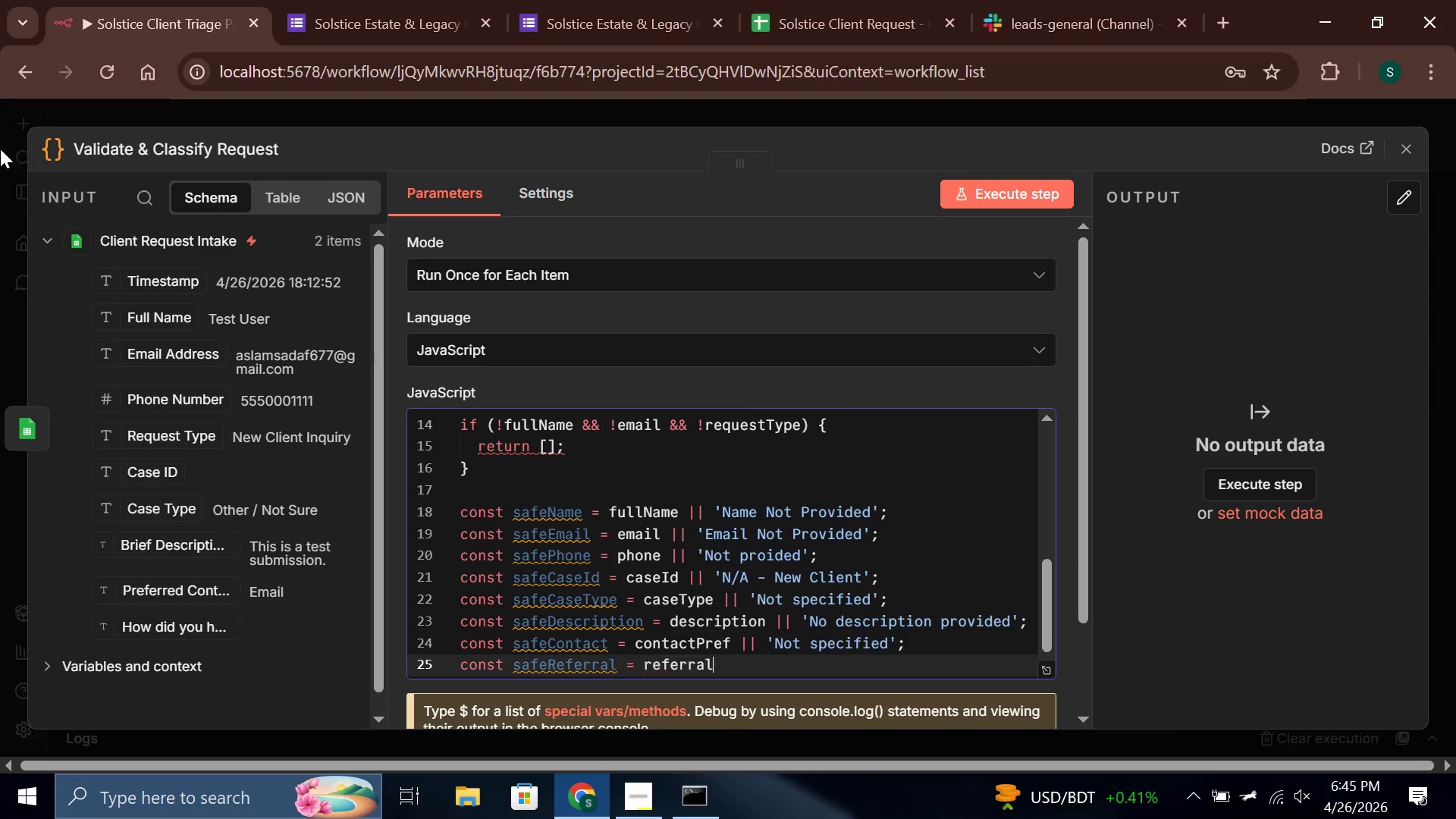 
 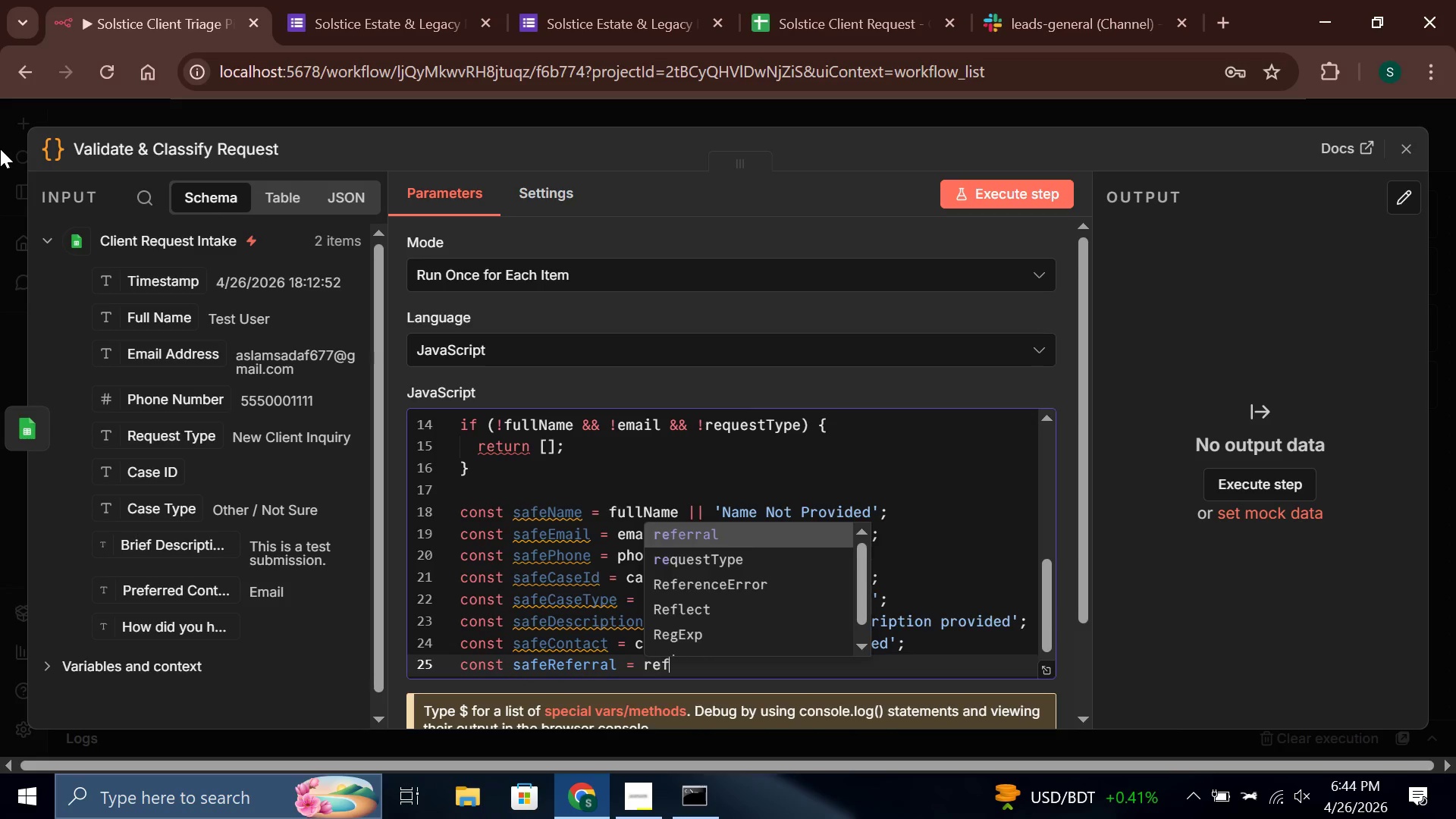 
key(Enter)
 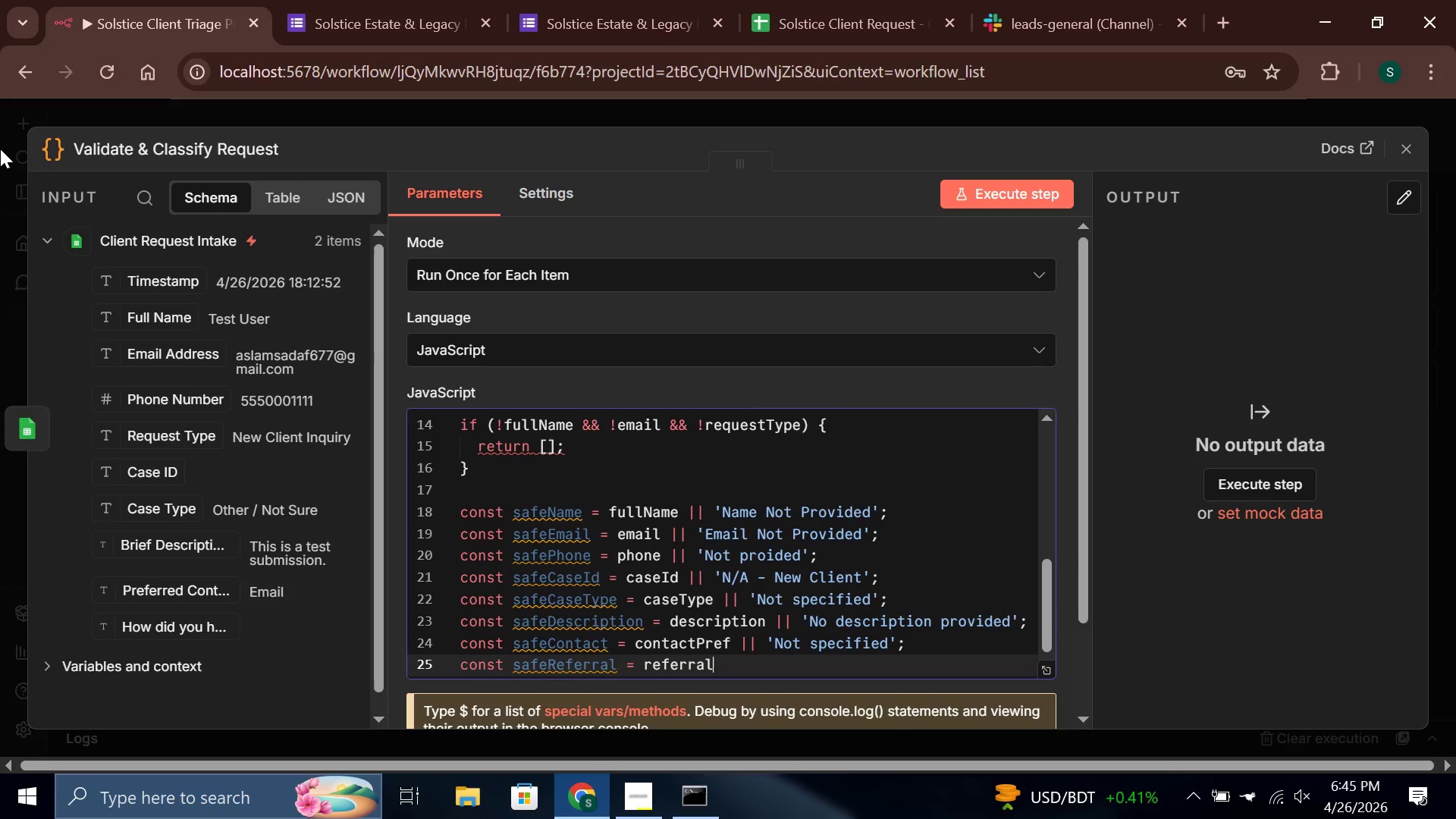 
type( || 'Not)
 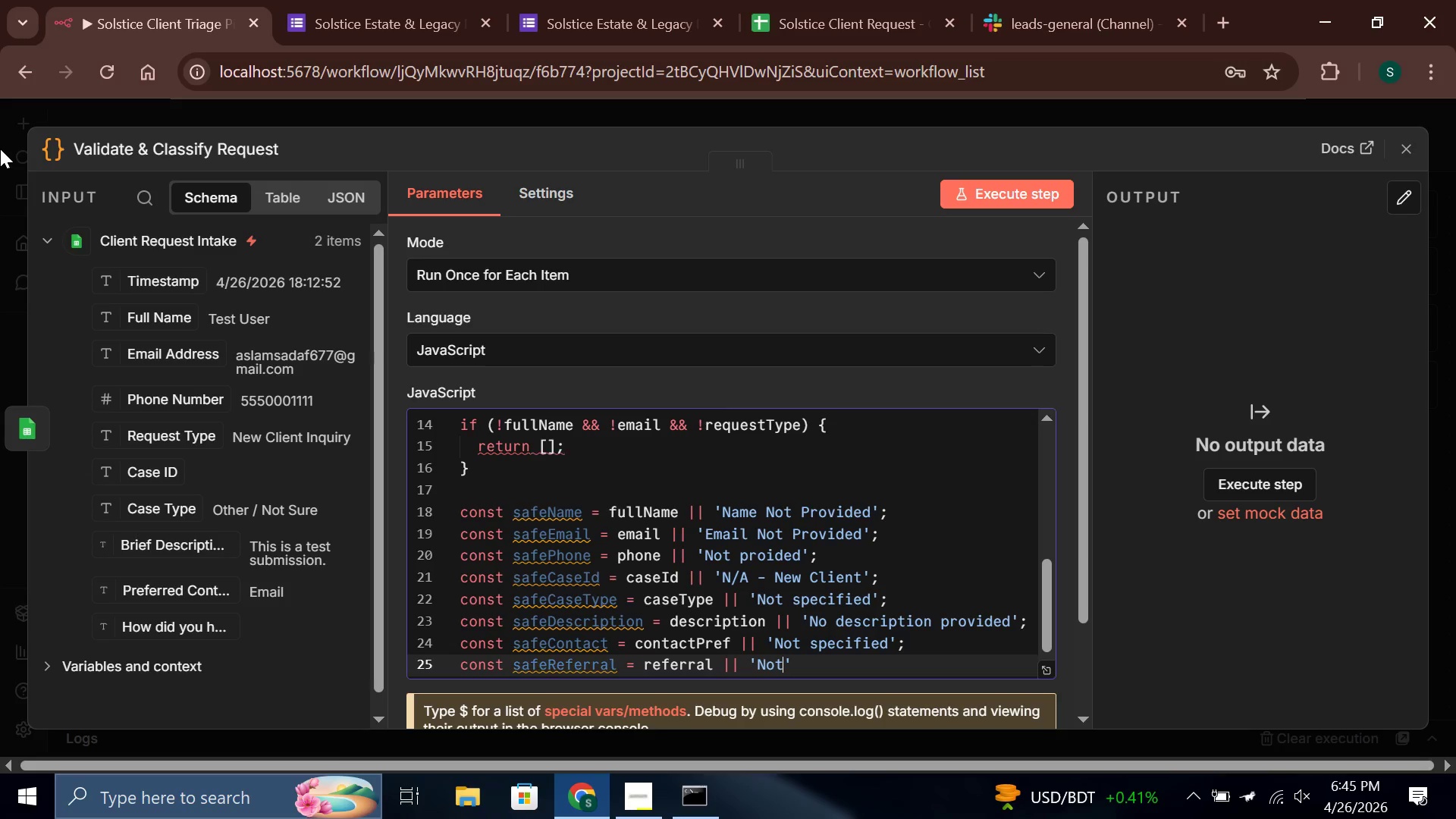 
type( specified)
 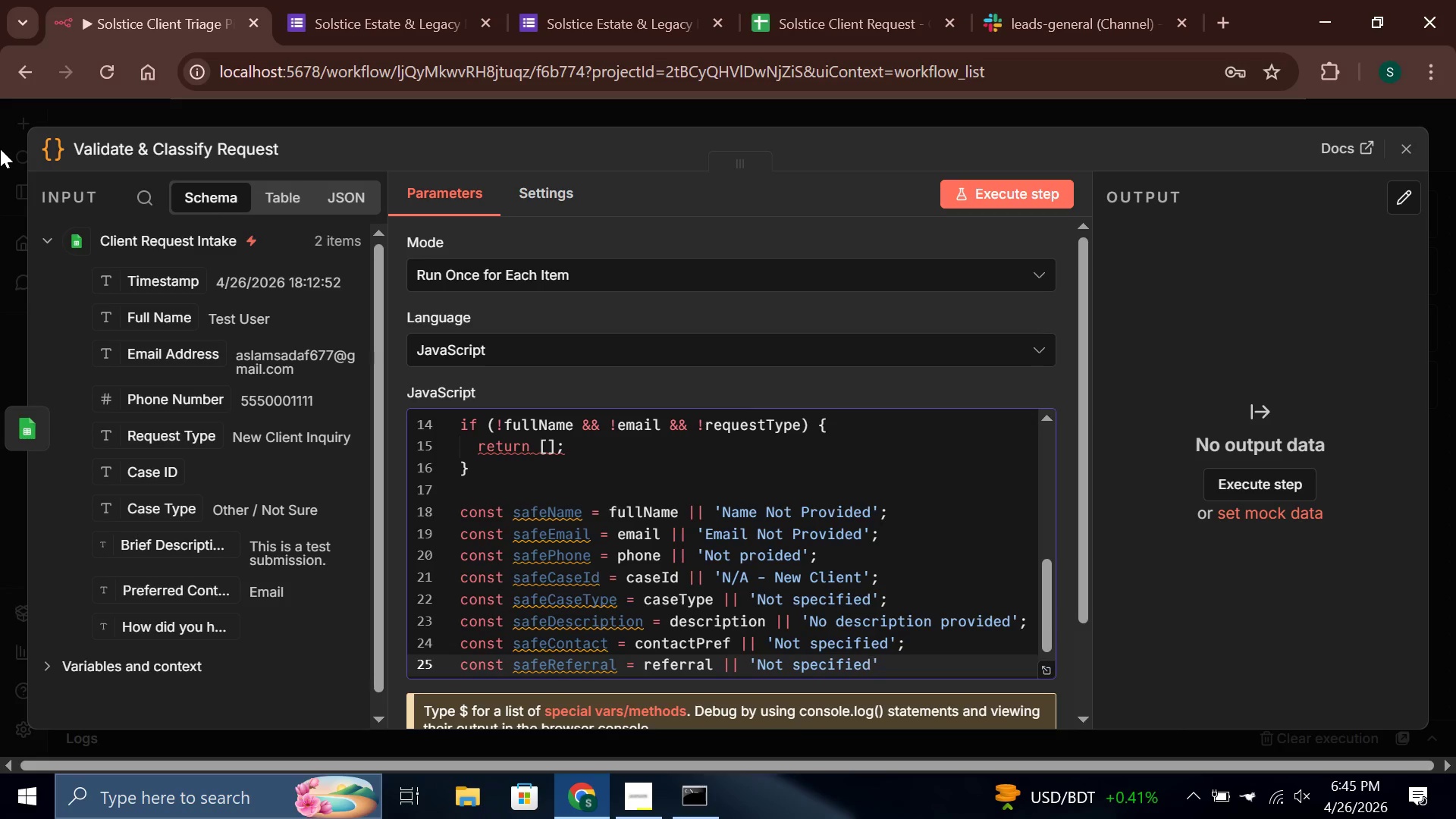 
key(ArrowRight)
 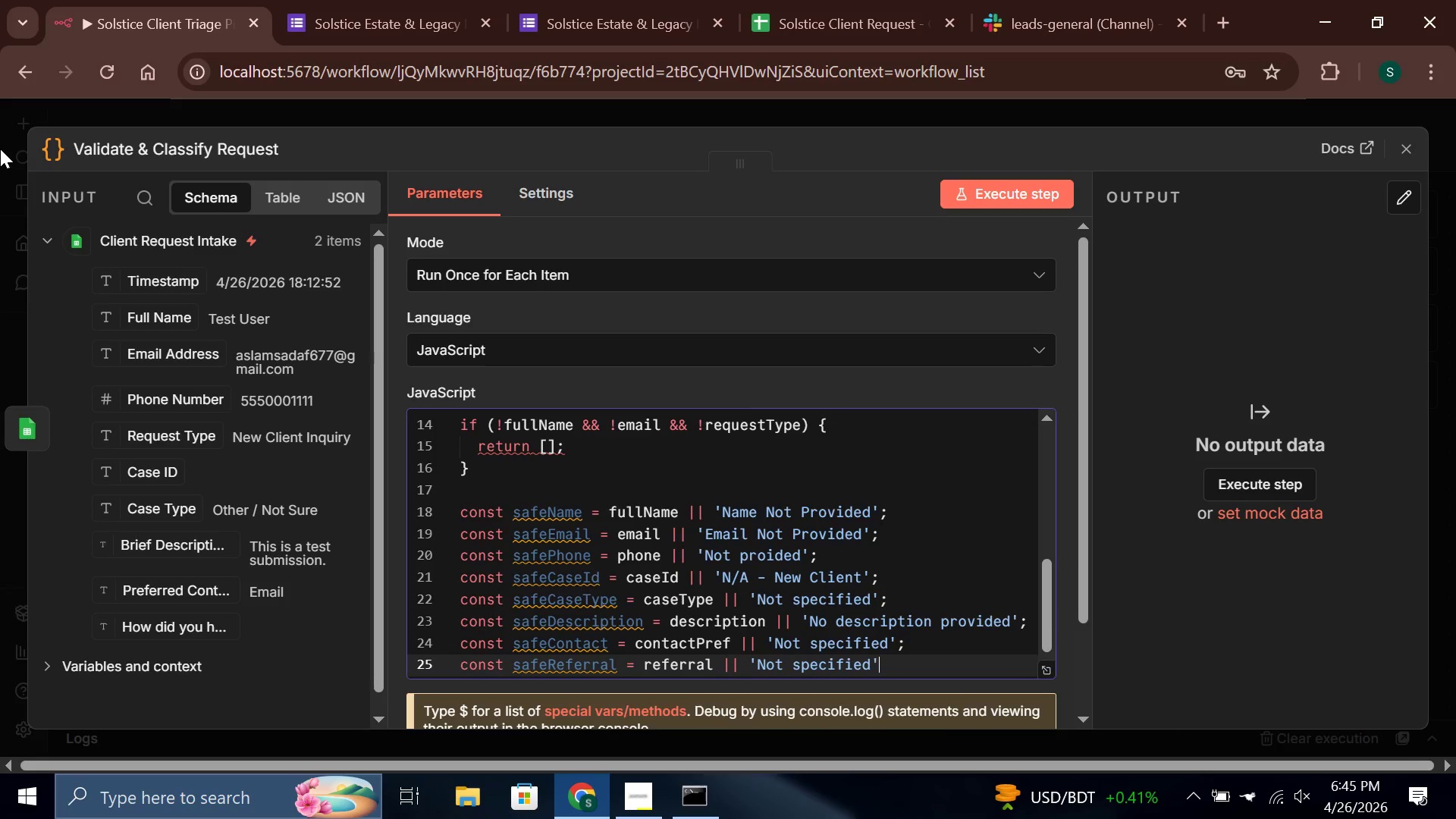 
key(Semicolon)
 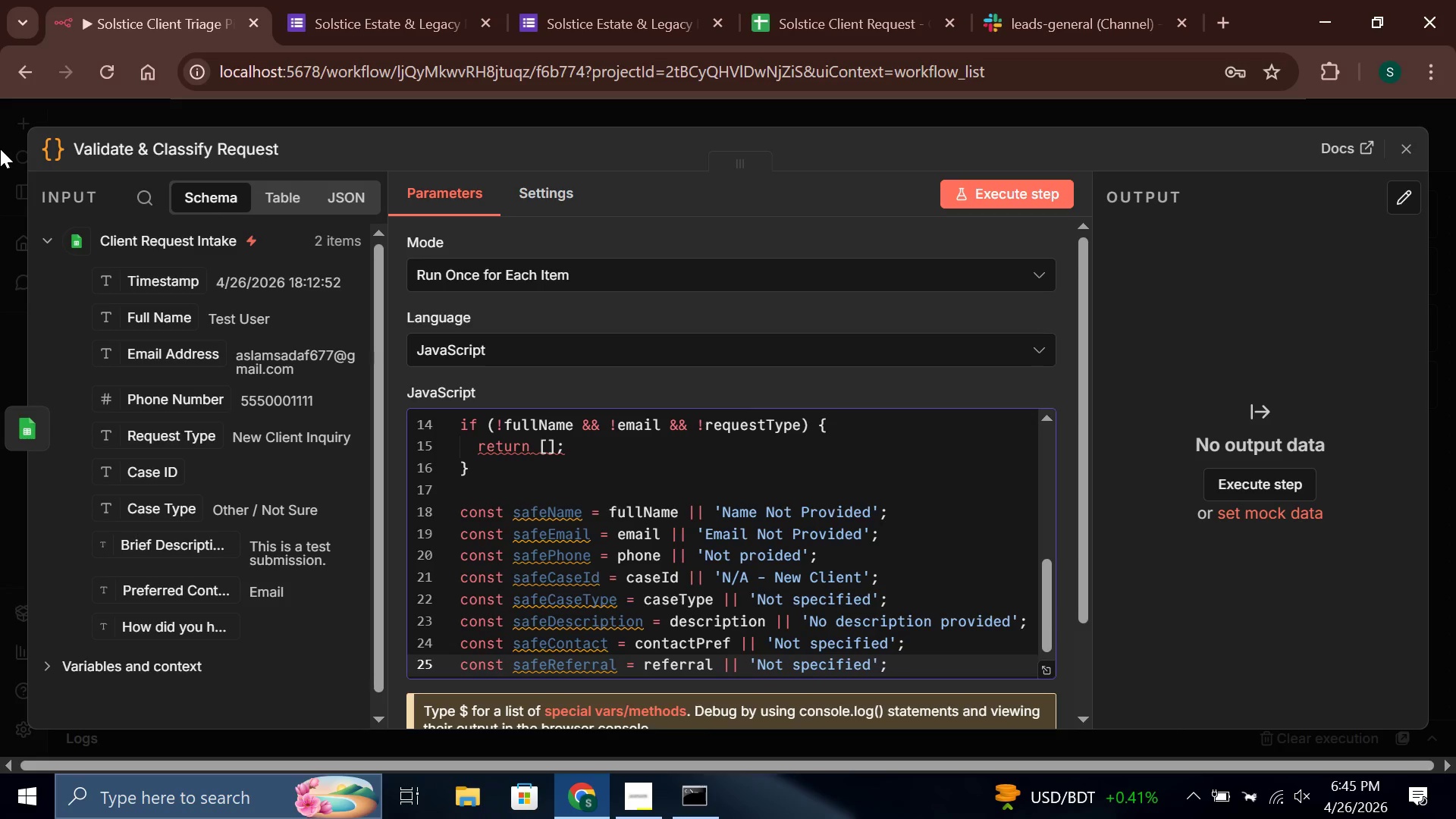 
key(Enter)
 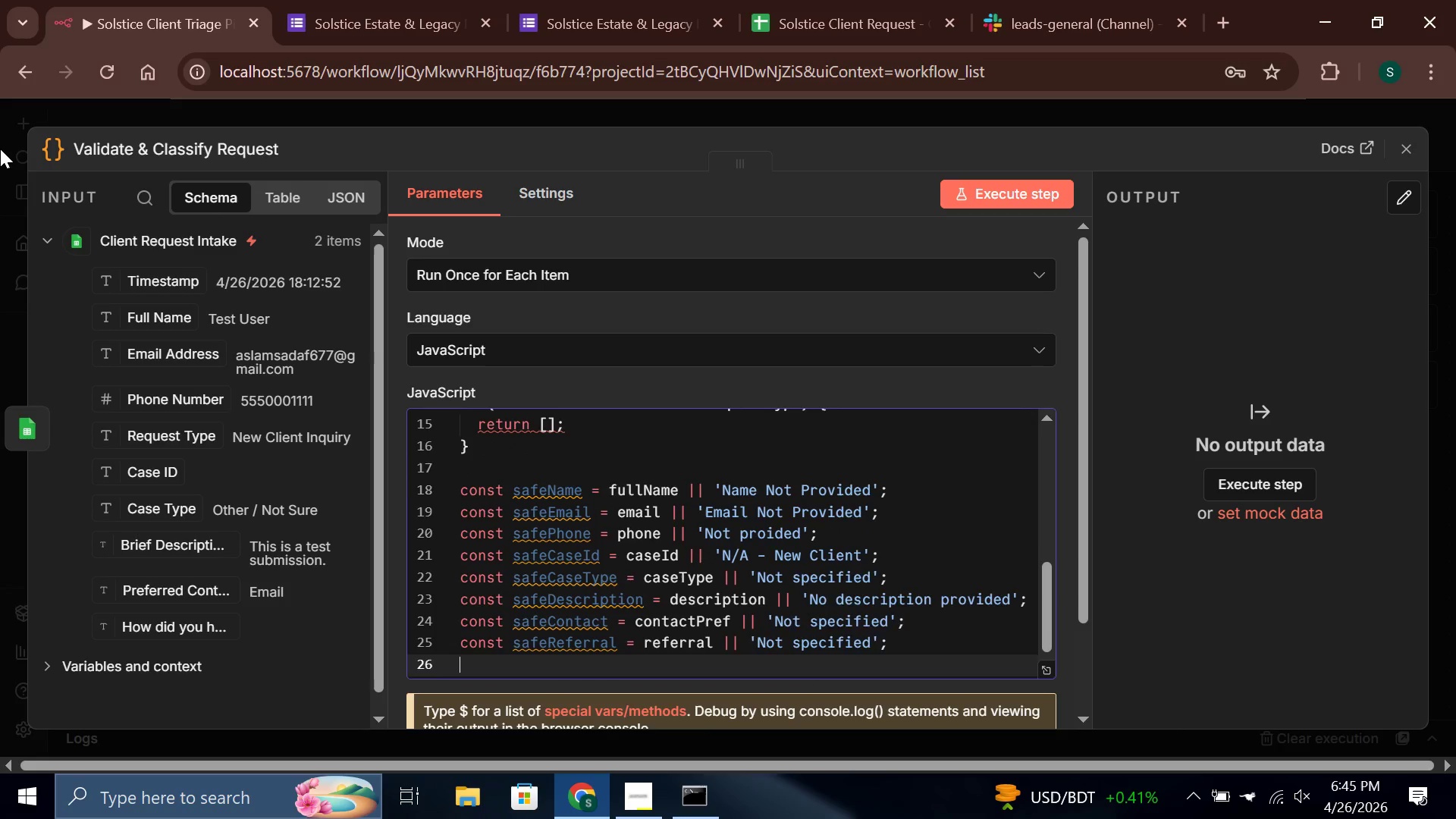 
key(Enter)
 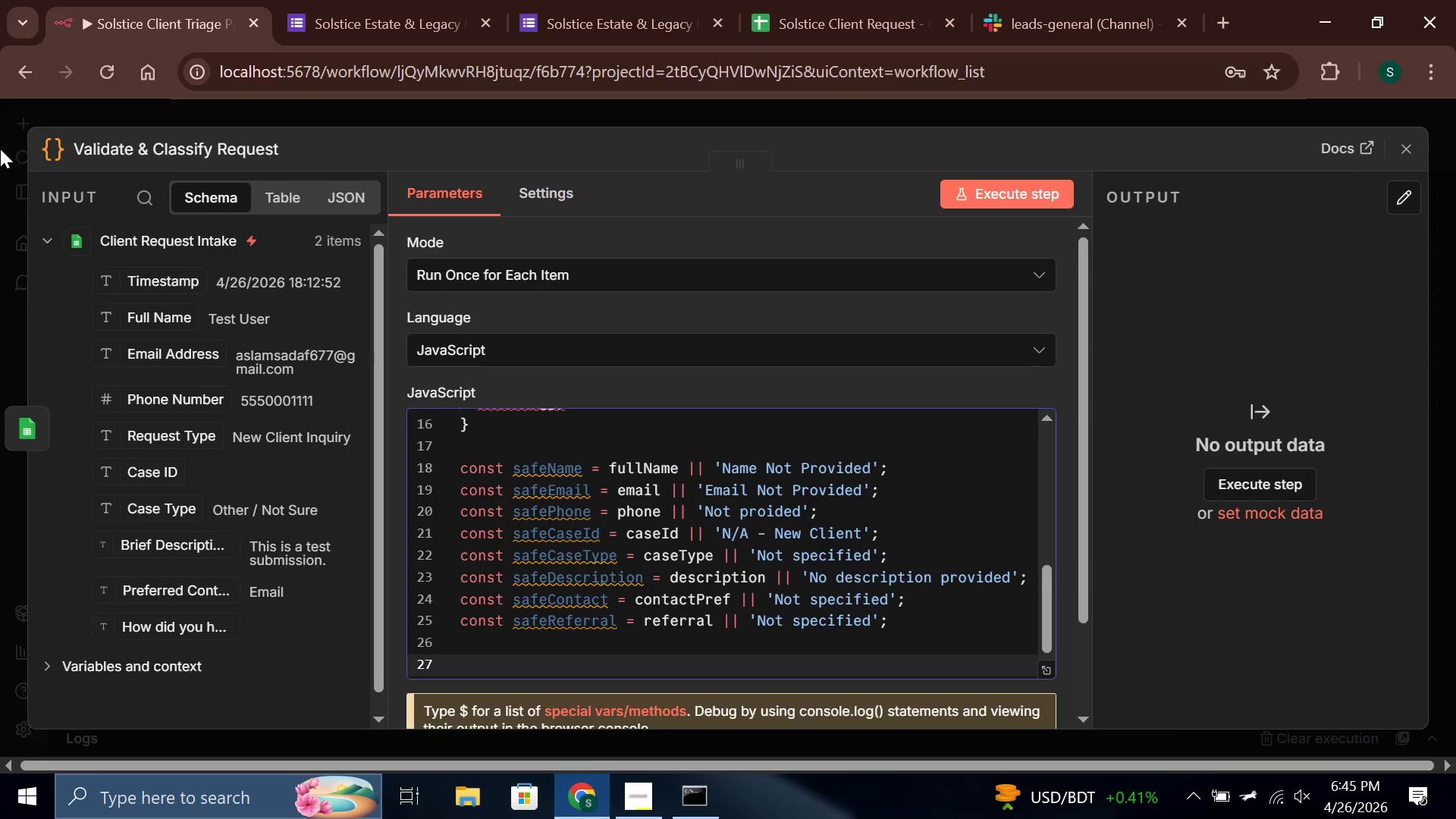 
type(const idUrgent = reques)
 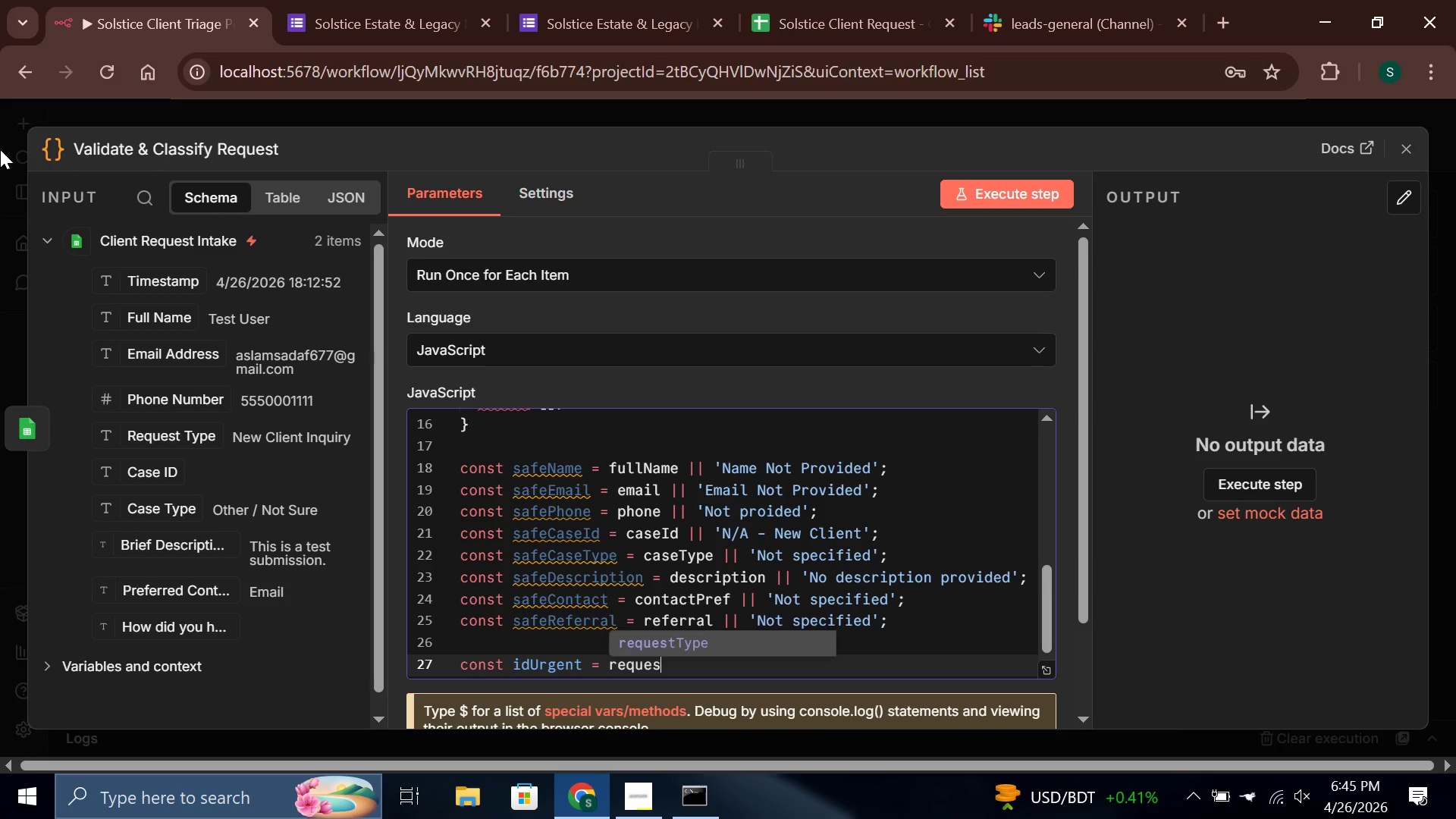 
 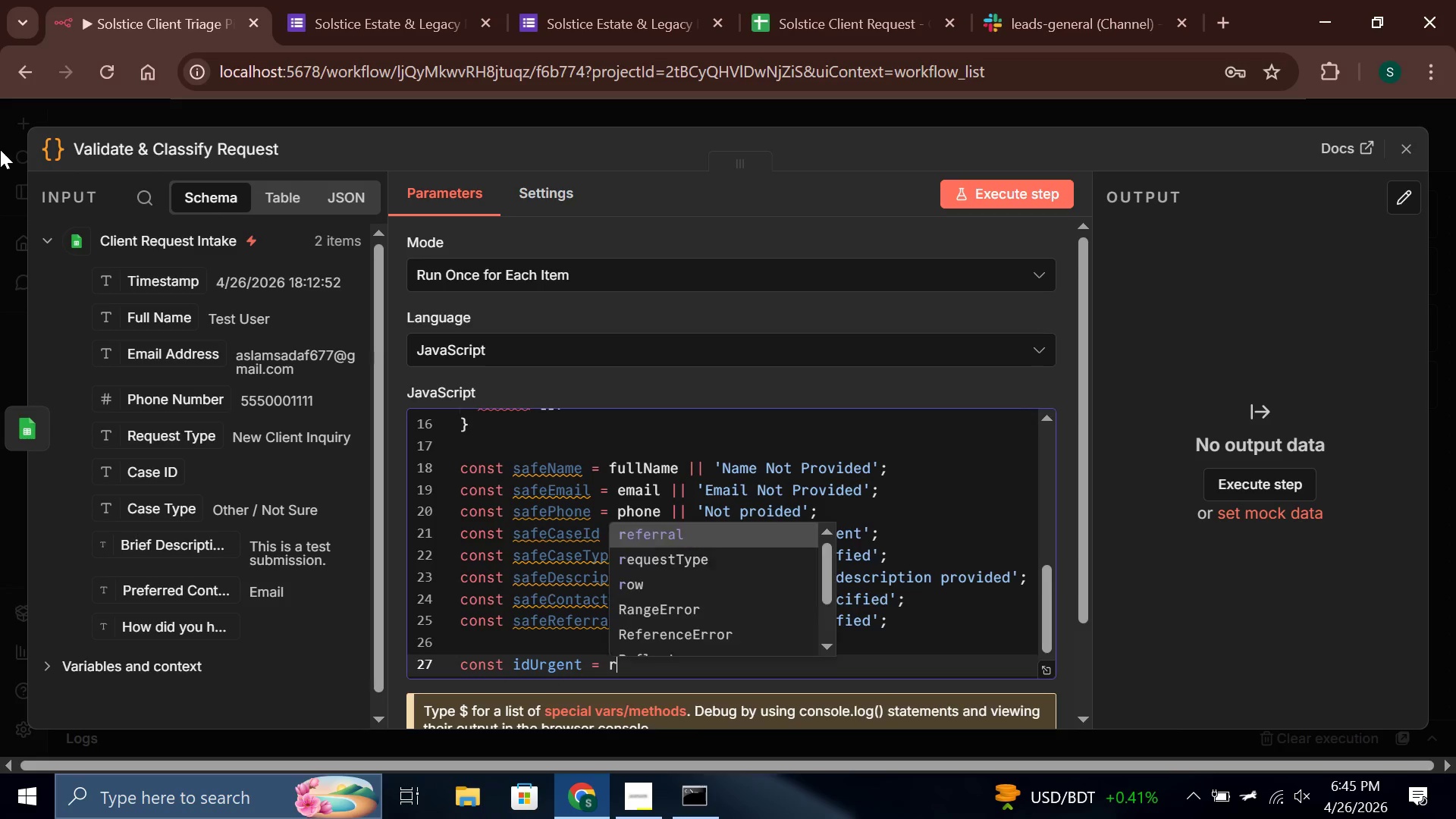 
key(Enter)
 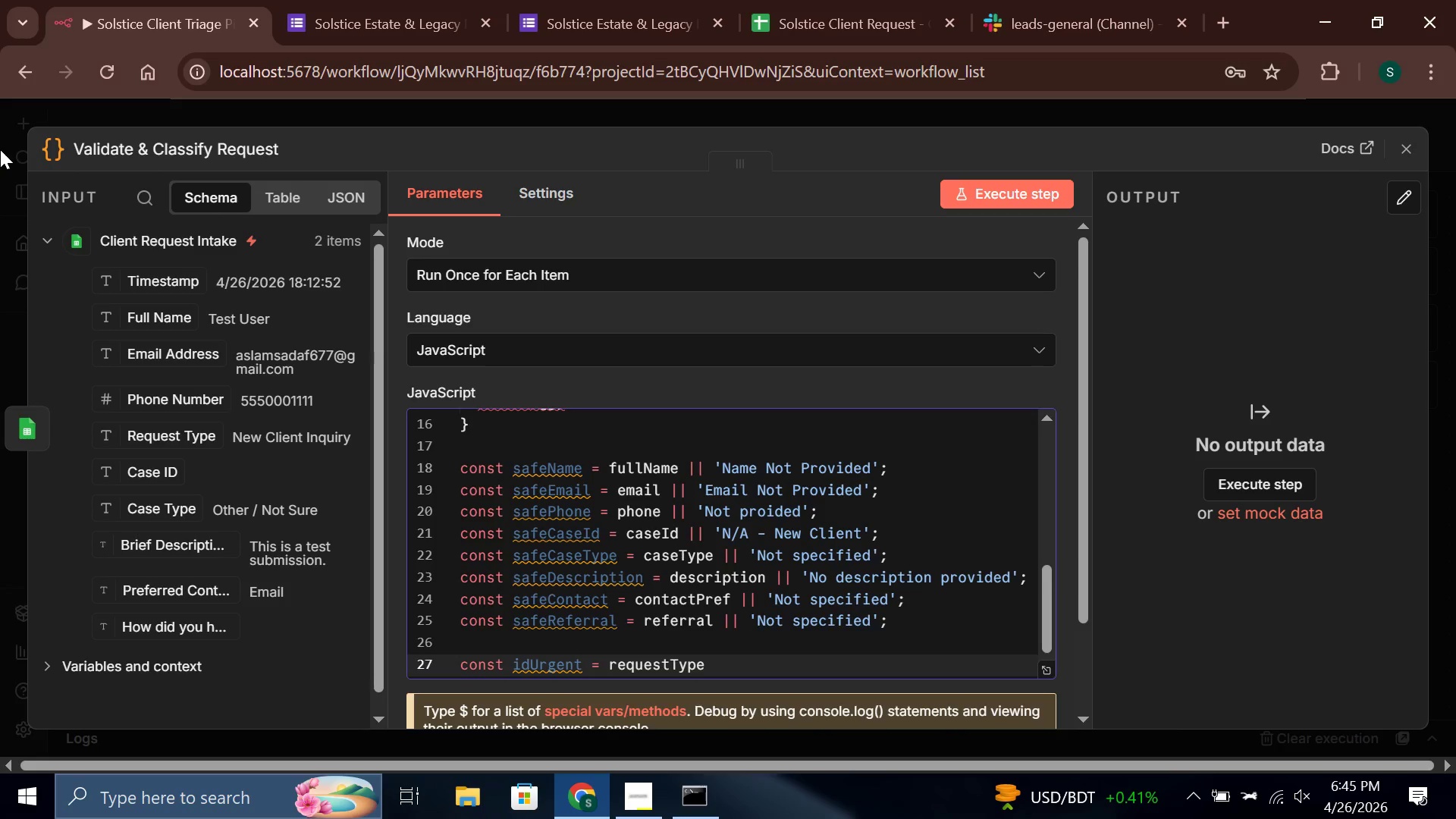 
type(.toLowerase)
 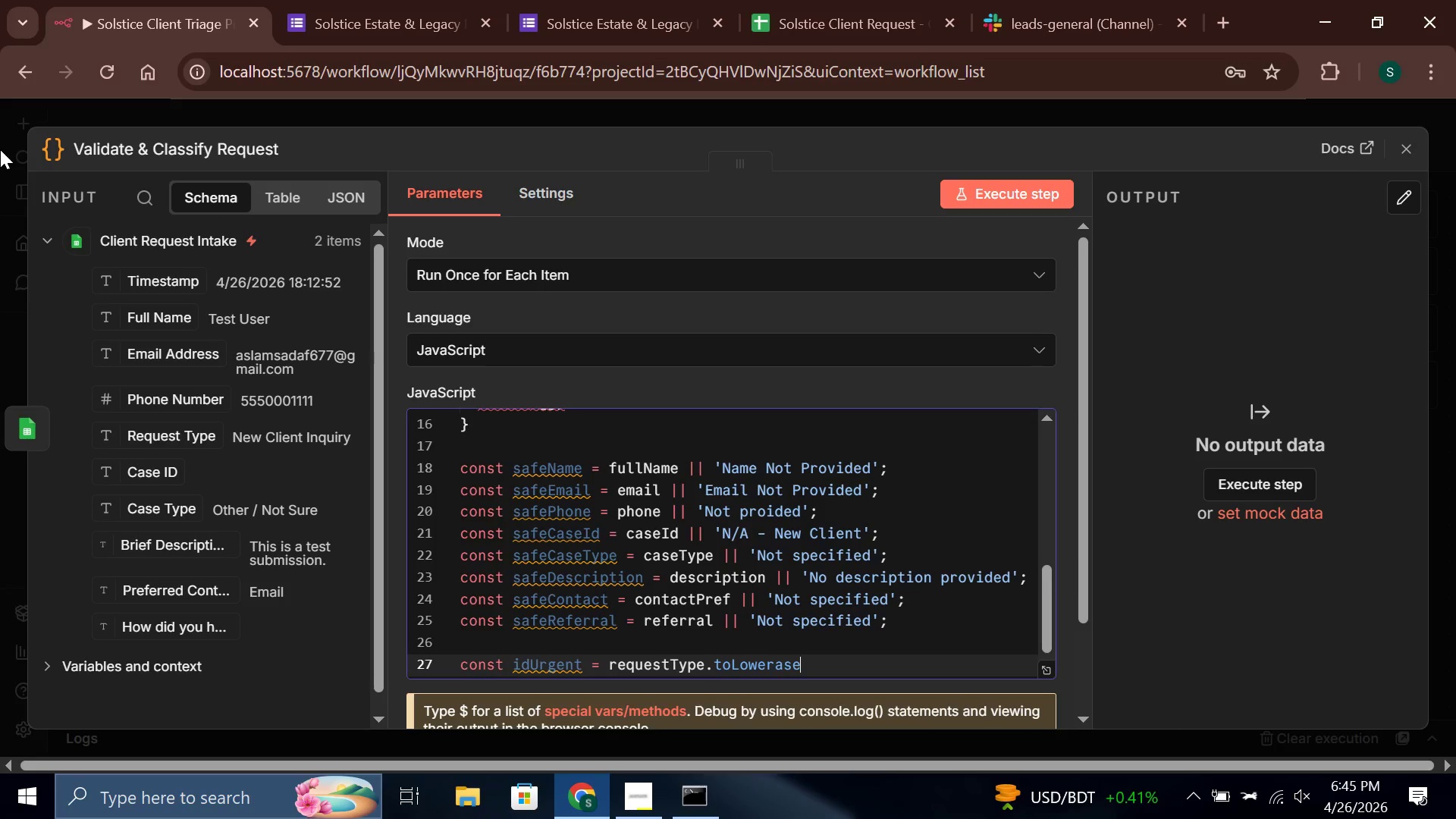 
key(ArrowLeft)
 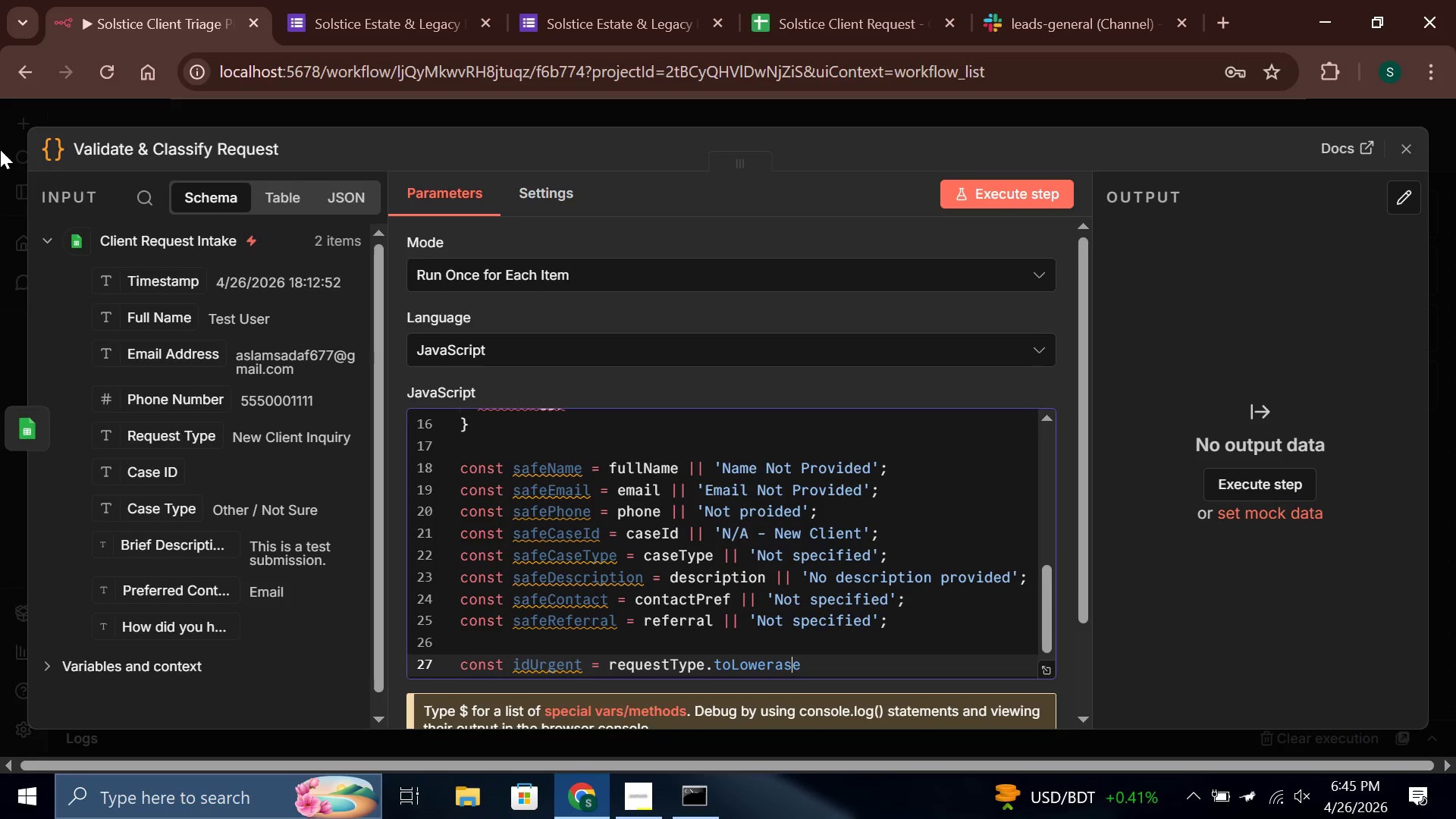 
key(ArrowLeft)
 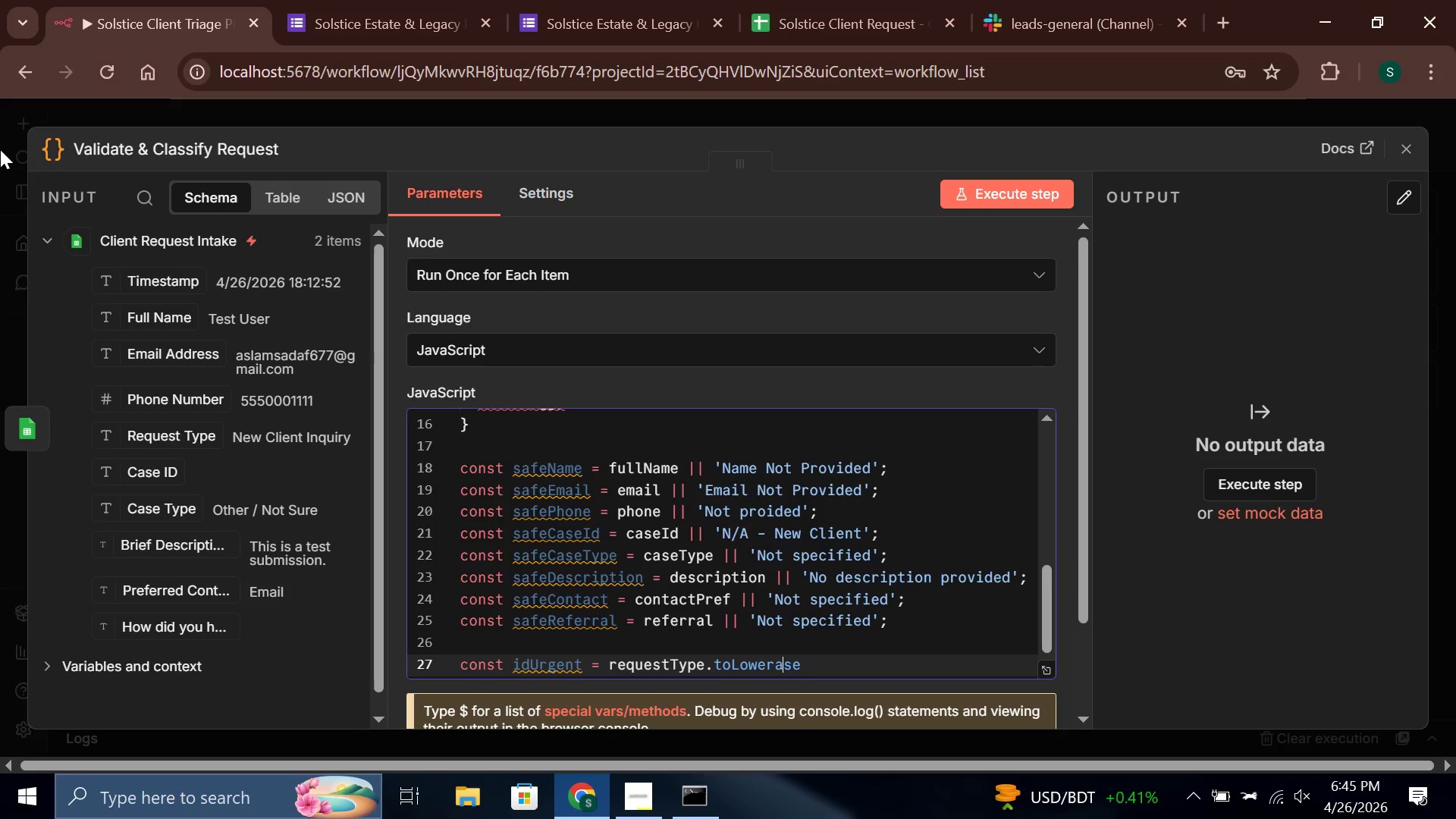 
key(ArrowLeft)
 